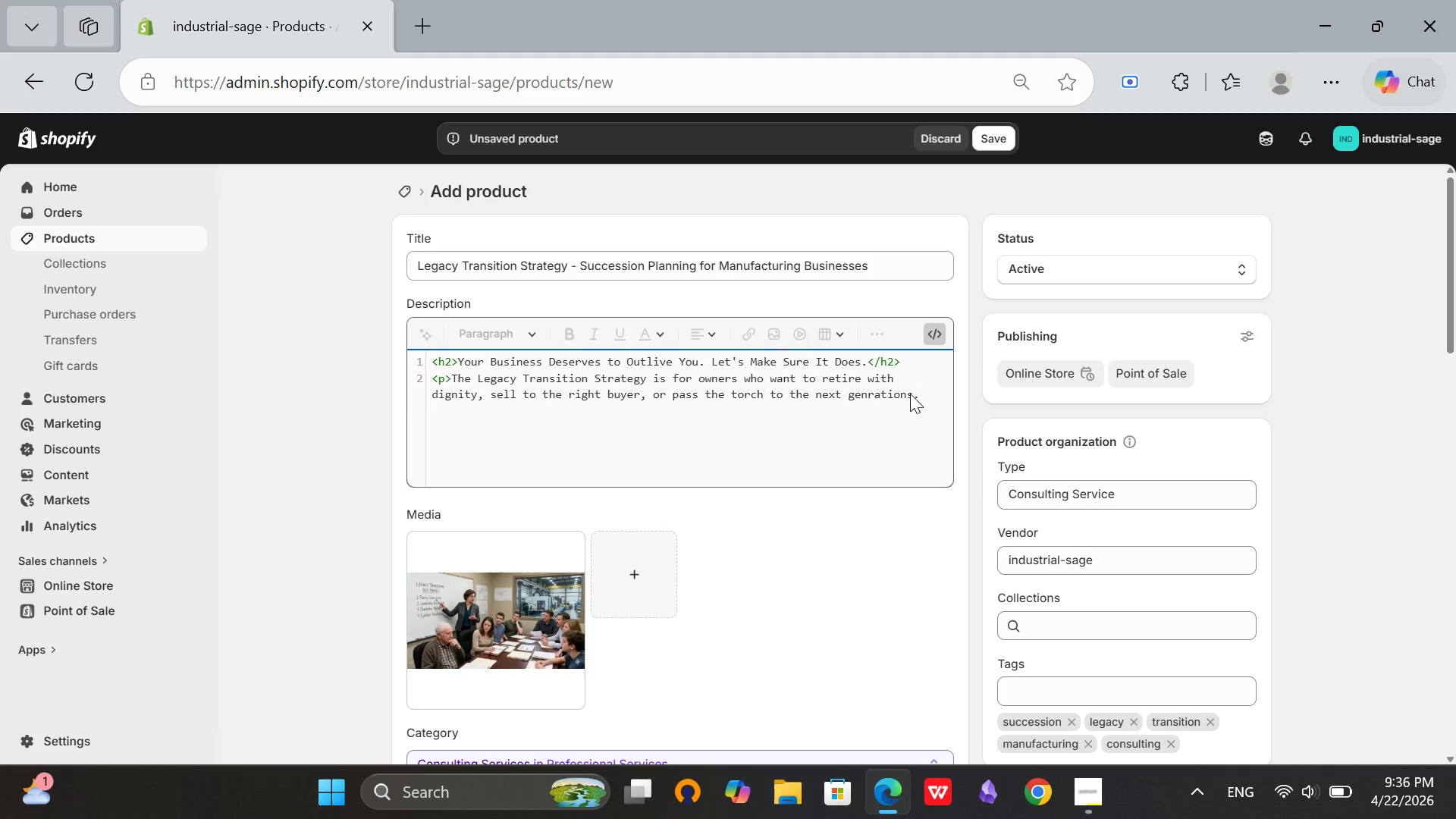 
left_click([930, 392])
 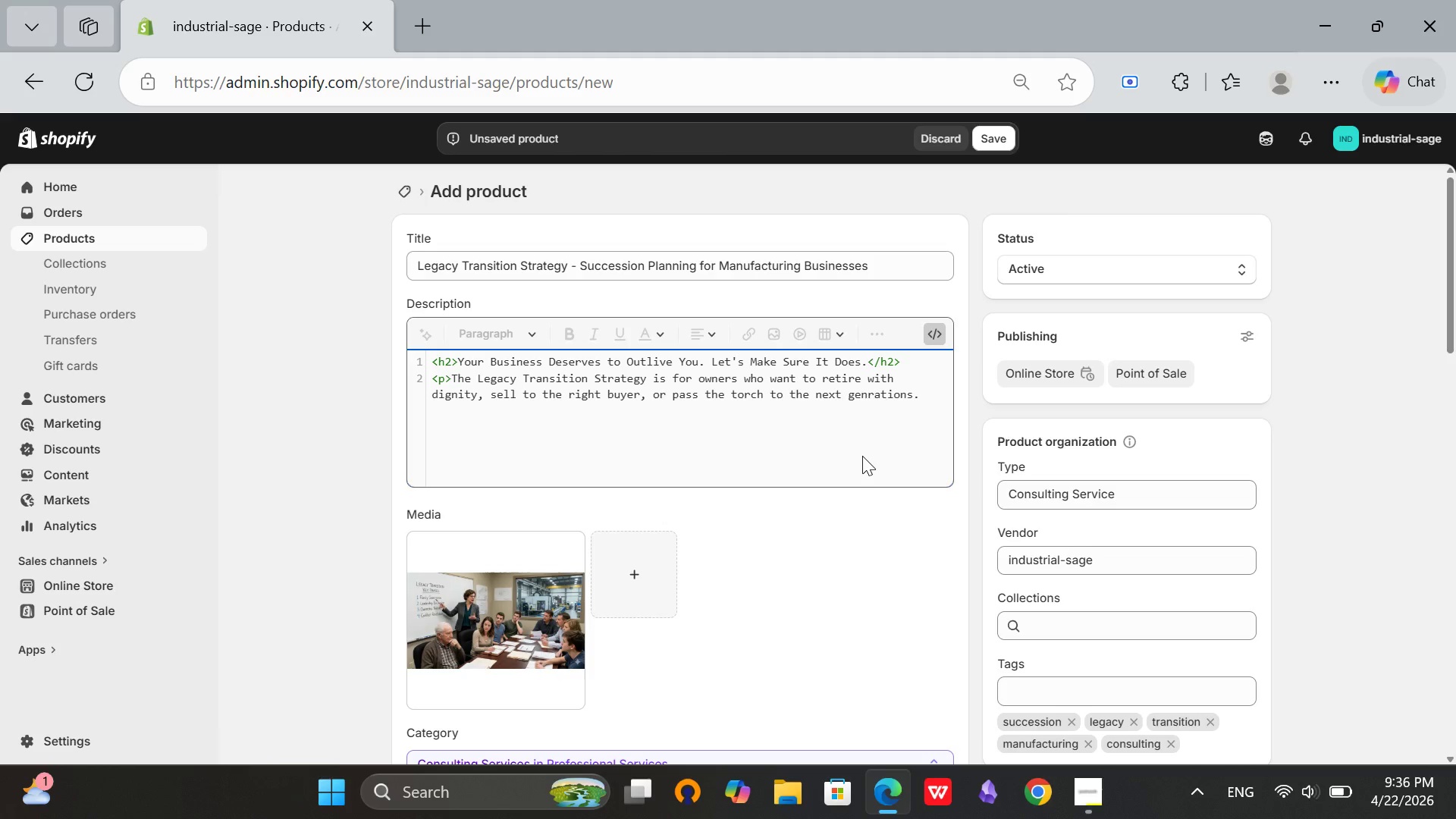 
type(This is not a generic succession template. It is a custom plan built around your values, your r)
key(Backspace)
type(team, and your vision)
 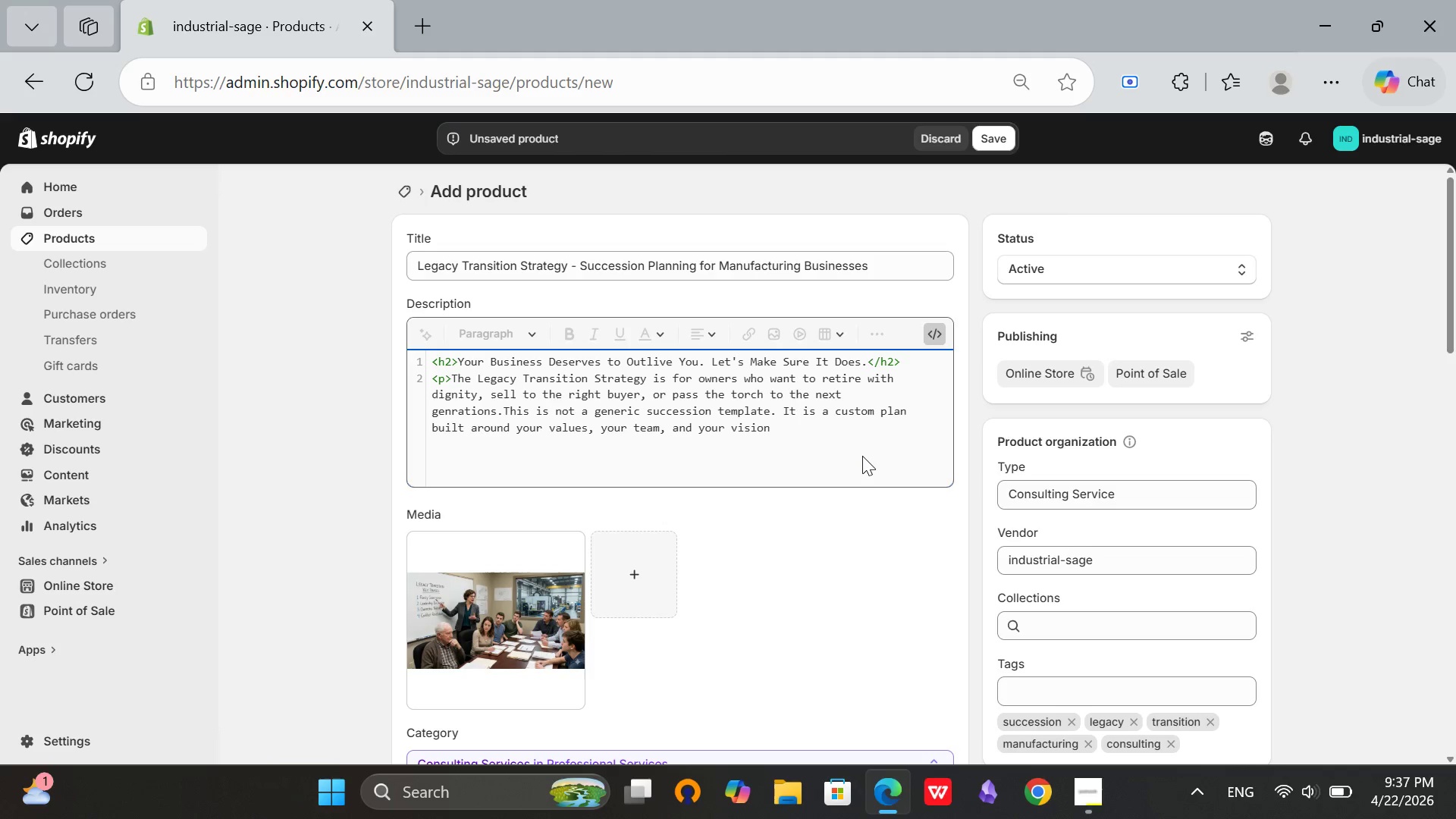 
key(Space)
 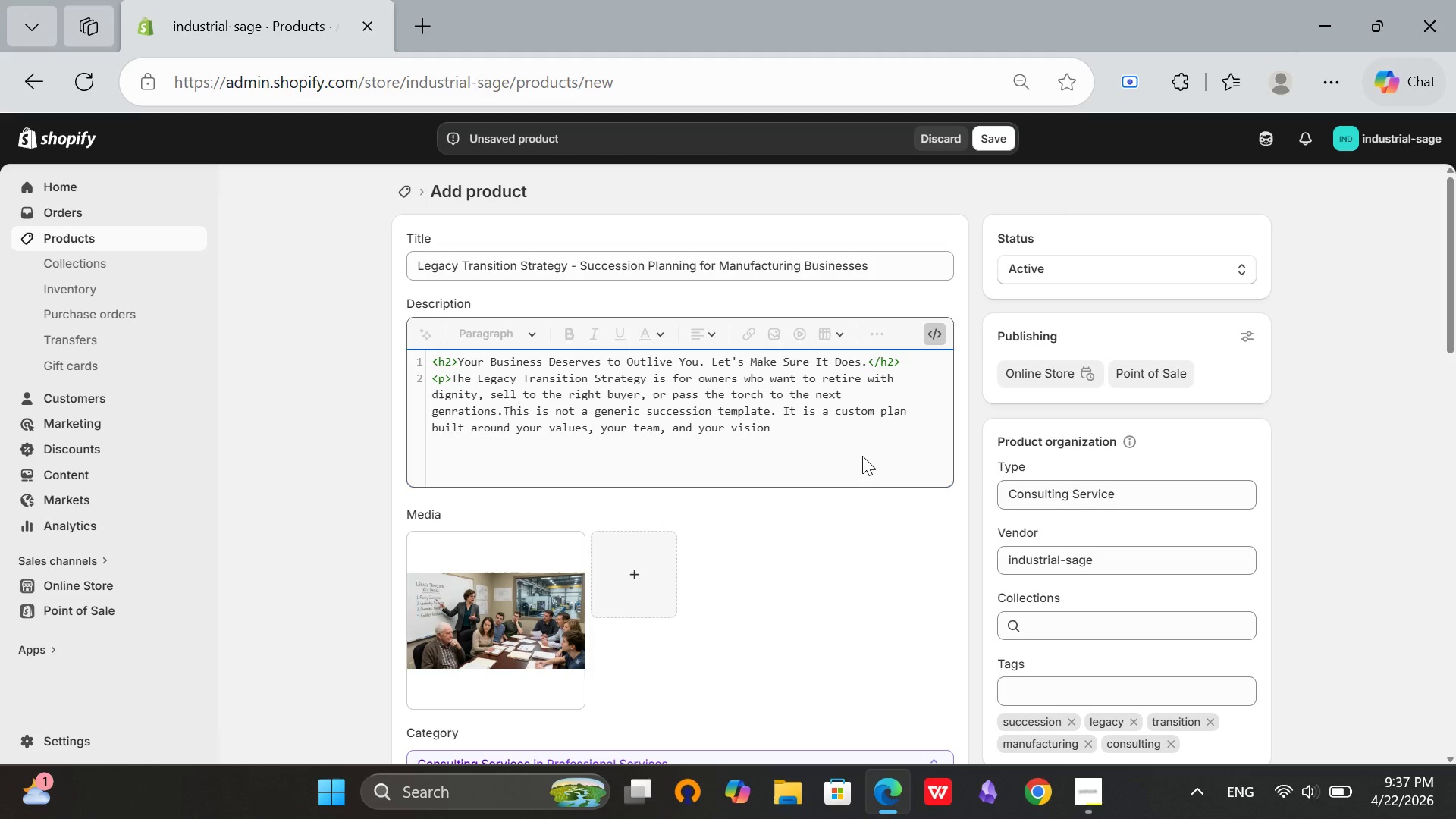 
key(C)
 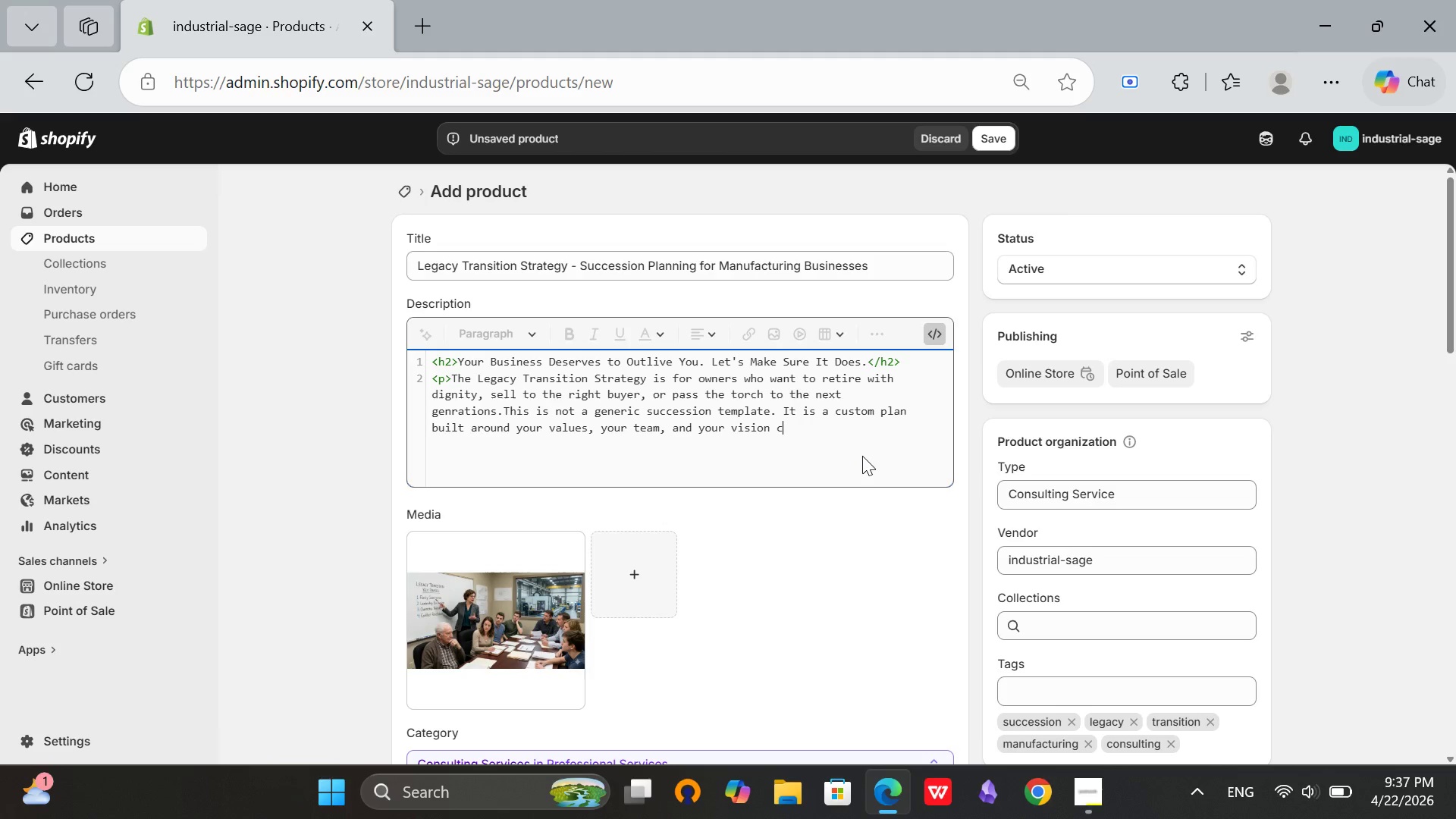 
key(Backspace)
 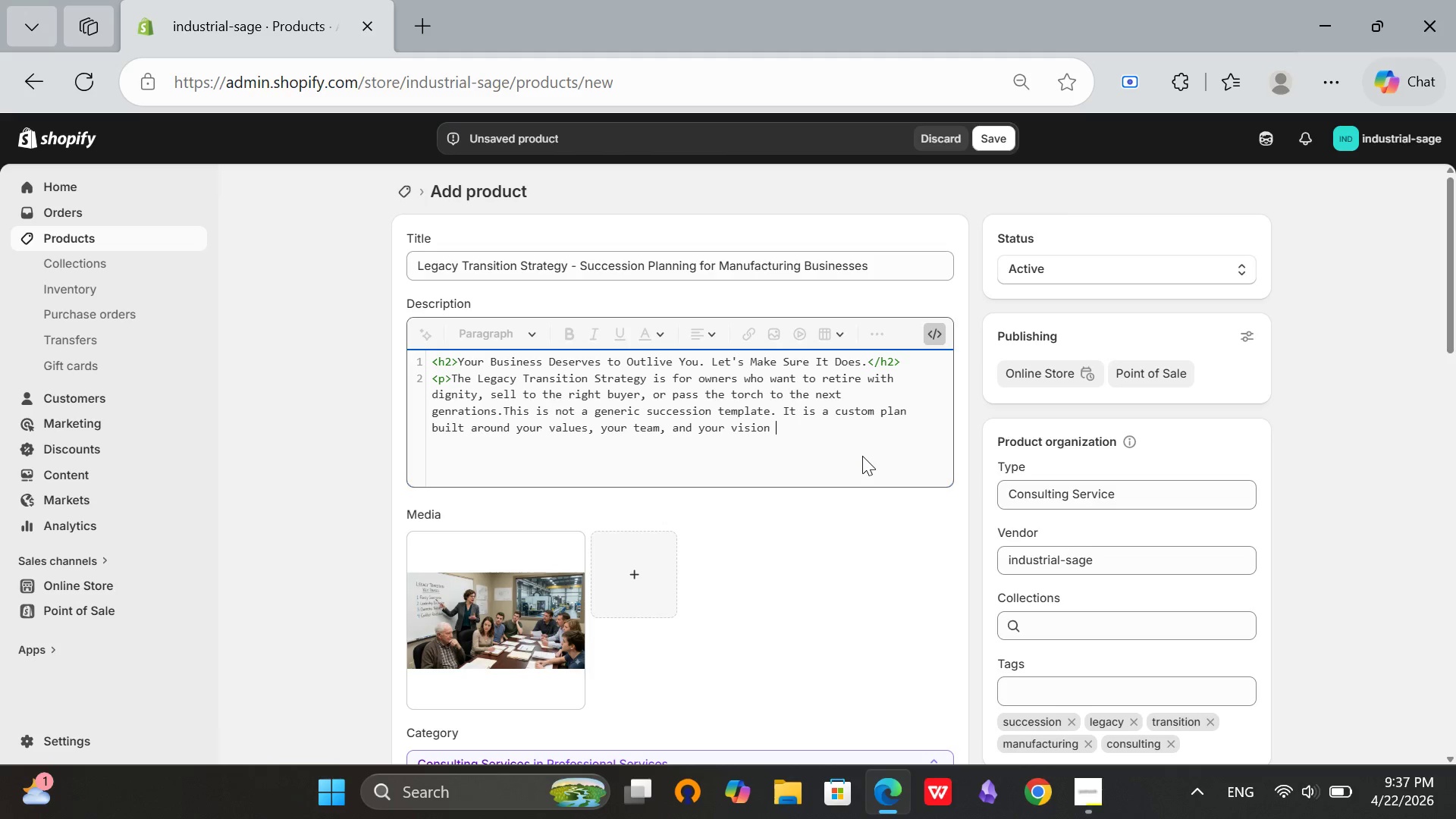 
type(for the future.</p>)
 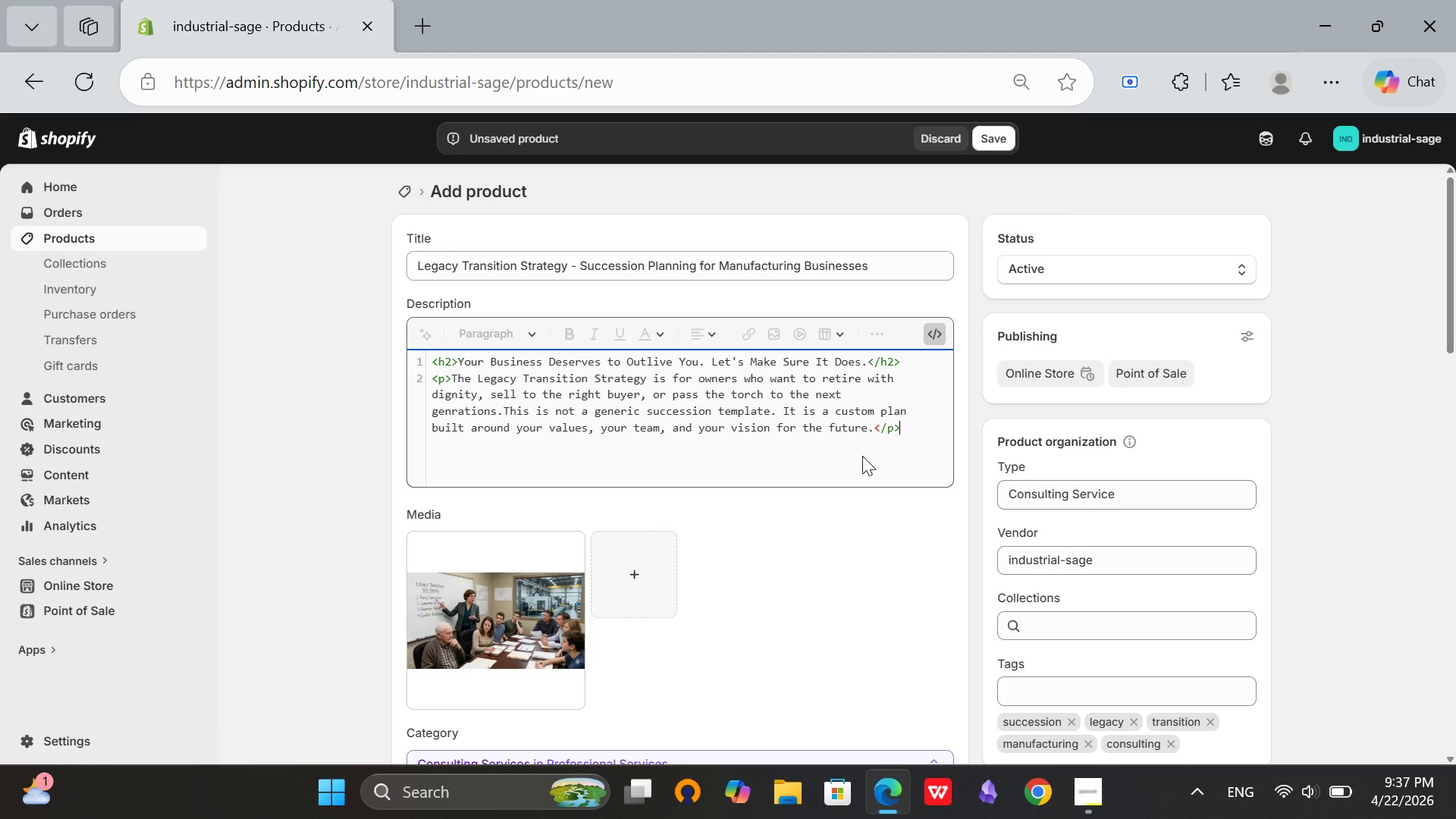 
key(Enter)
 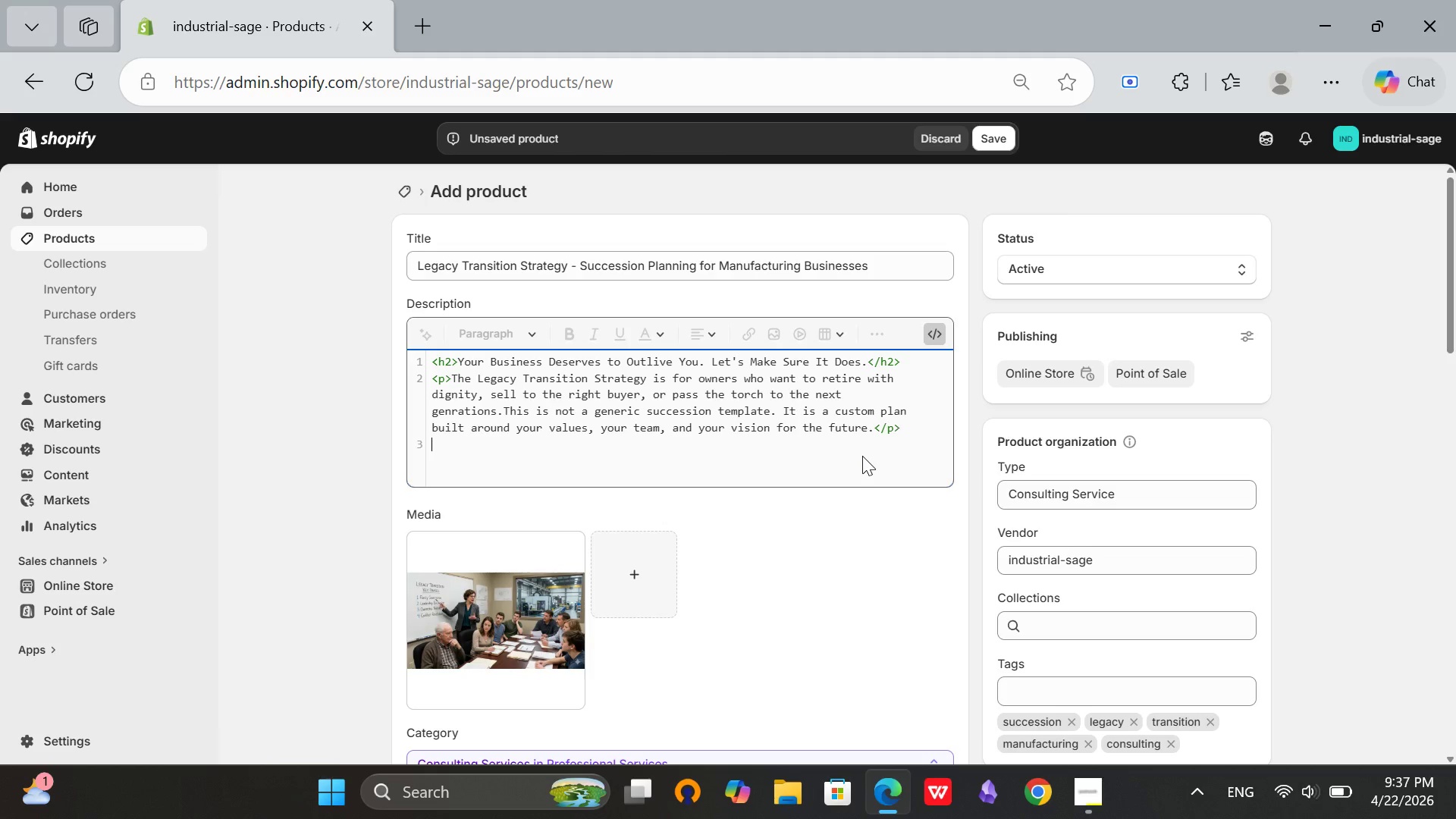 
type(<h3>What T)
key(Backspace)
type(You Will Get</h3>)
 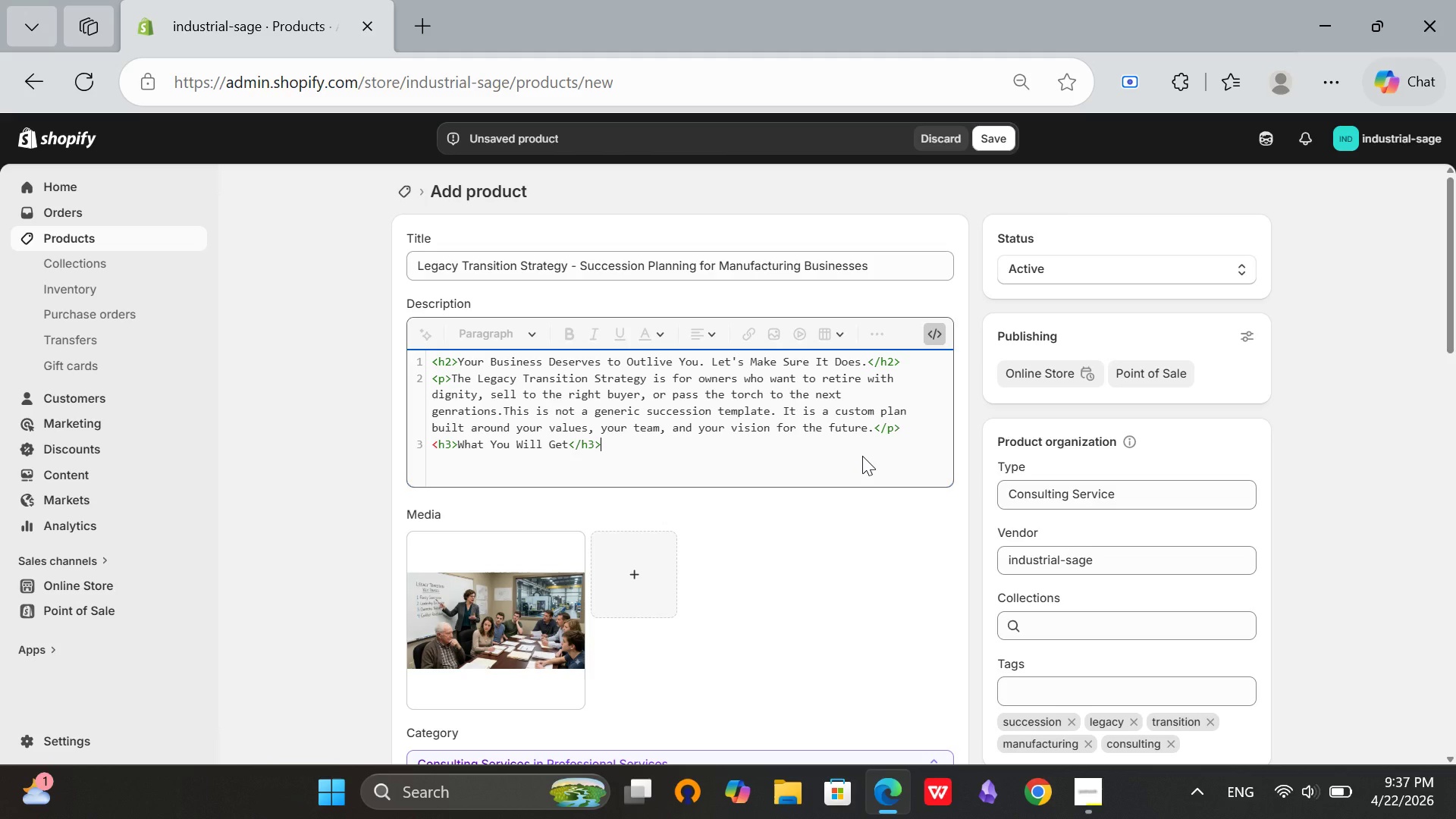 
key(Enter)
 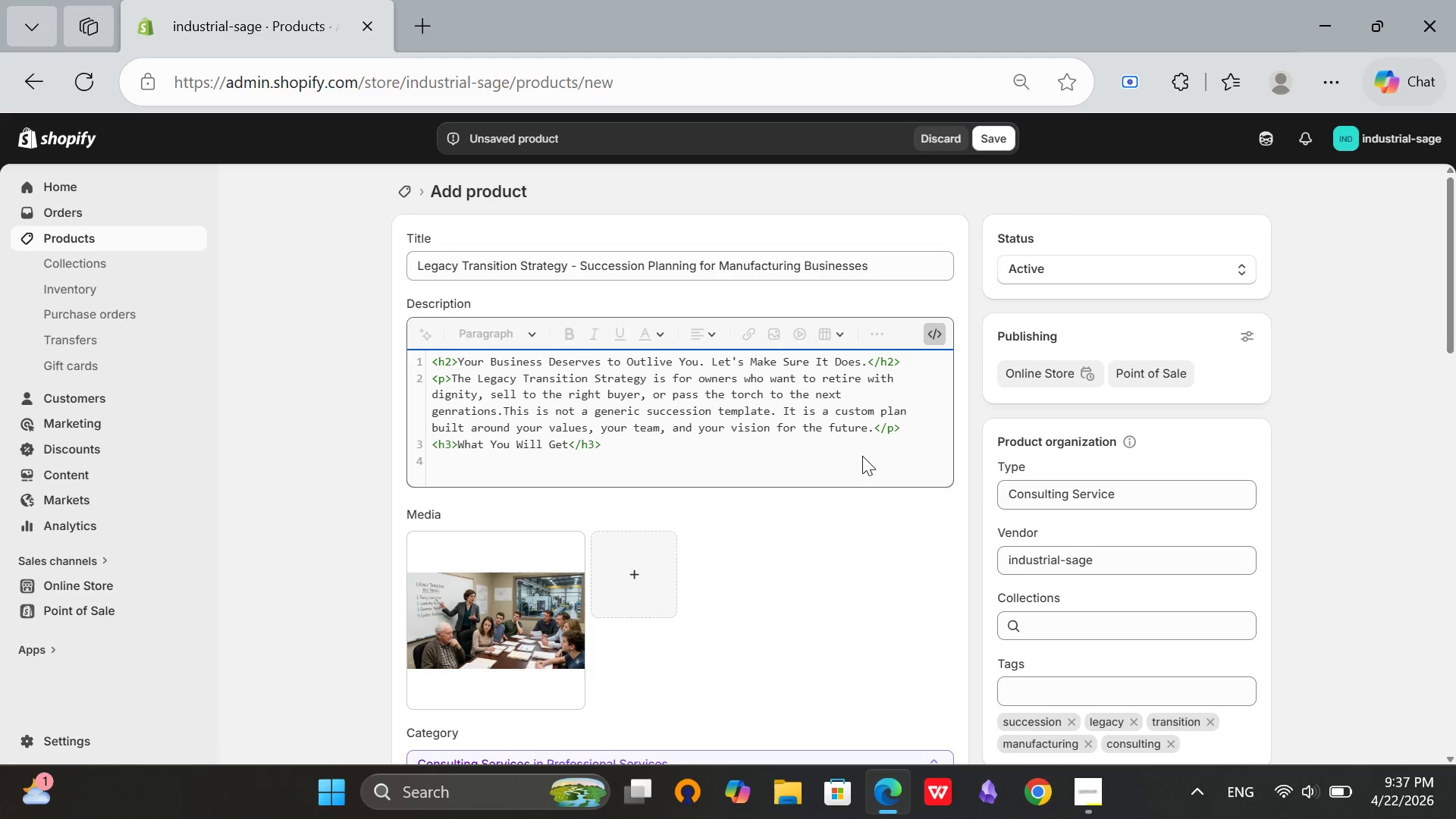 
type(<ul>)
 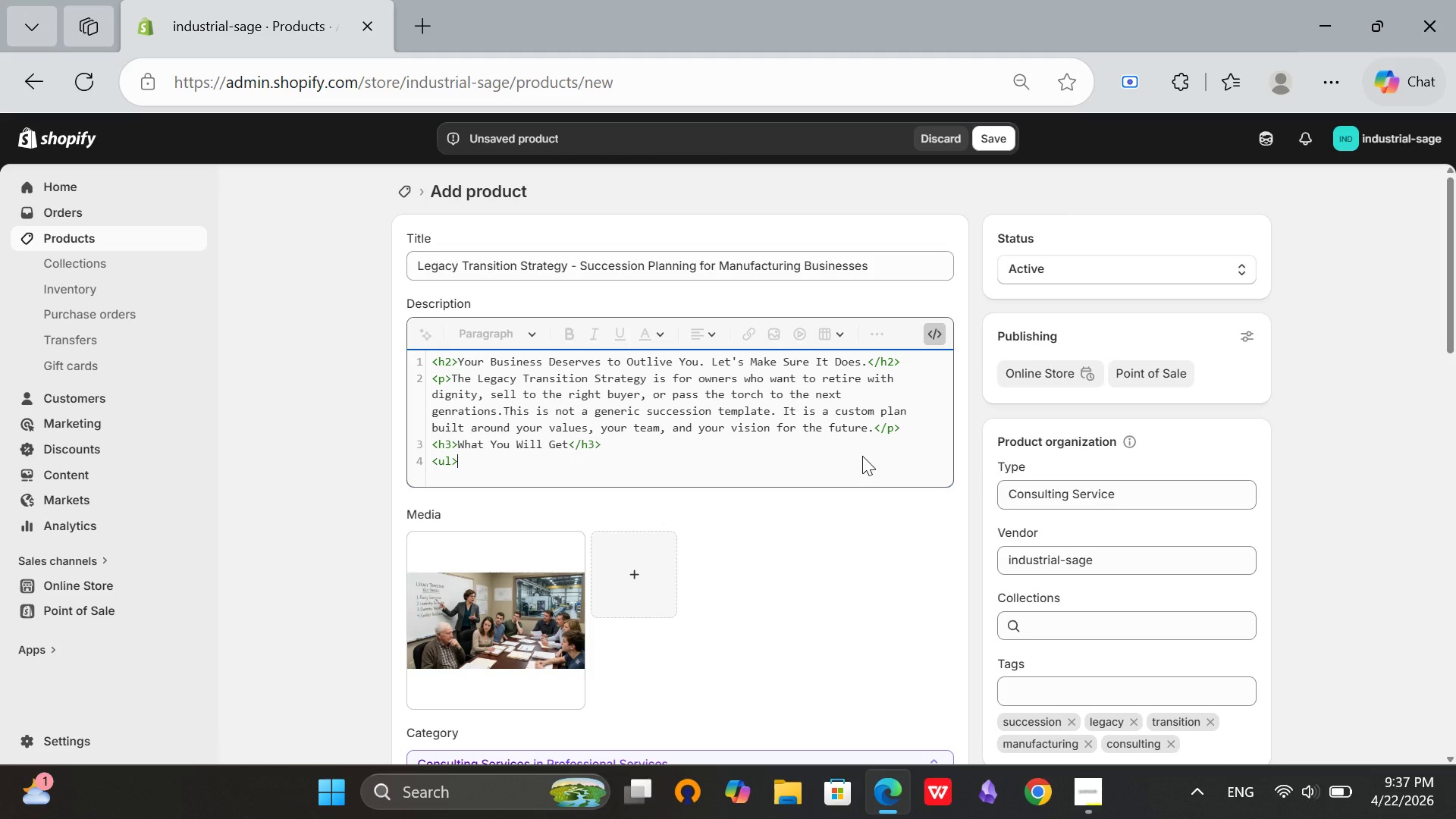 
key(Enter)
 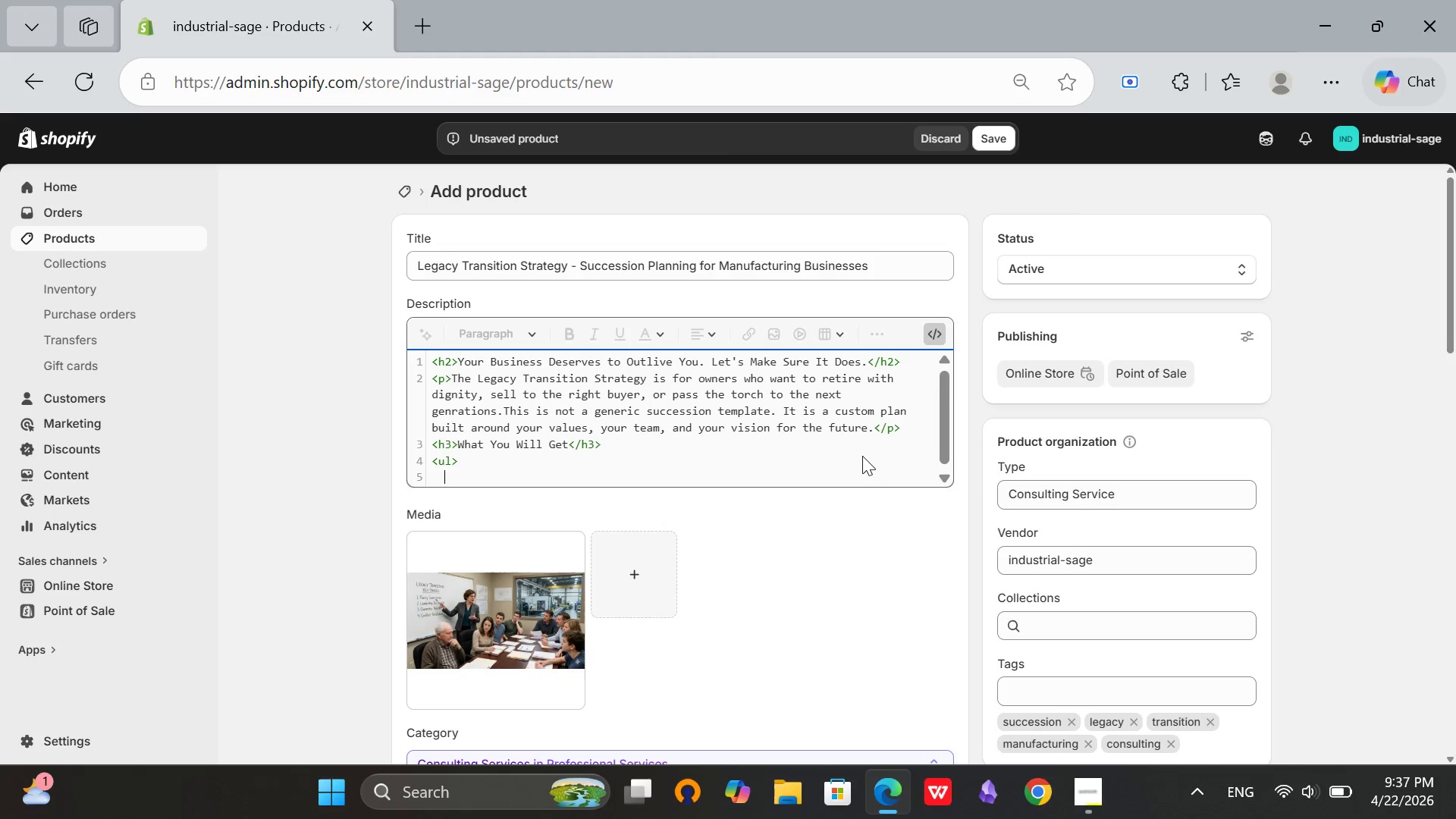 
key(Backspace)
type(<li>4-week consut)
key(Backspace)
type(lting engagement with weekly sessions.</li?)
key(Backspace)
type(>)
 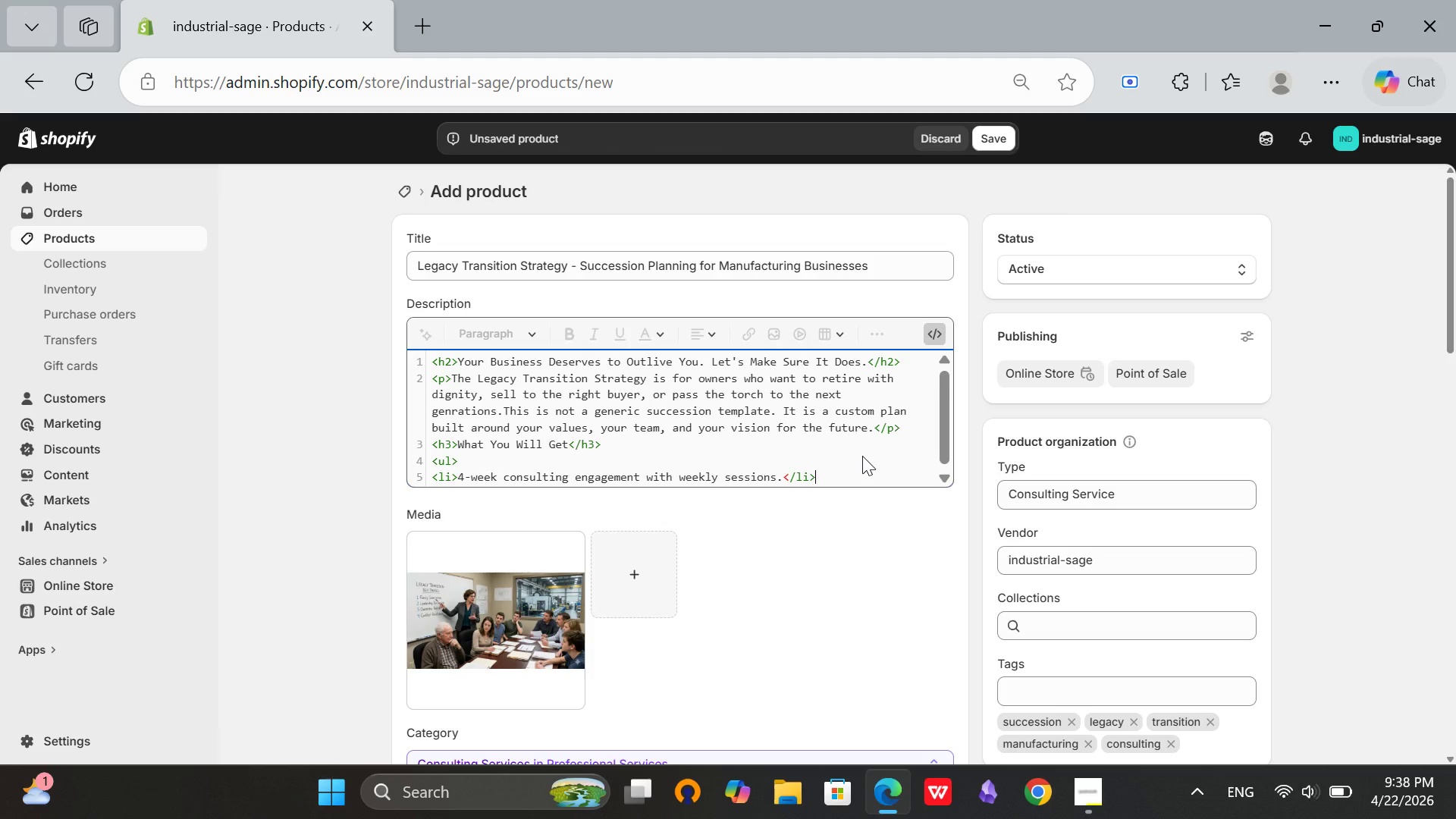 
 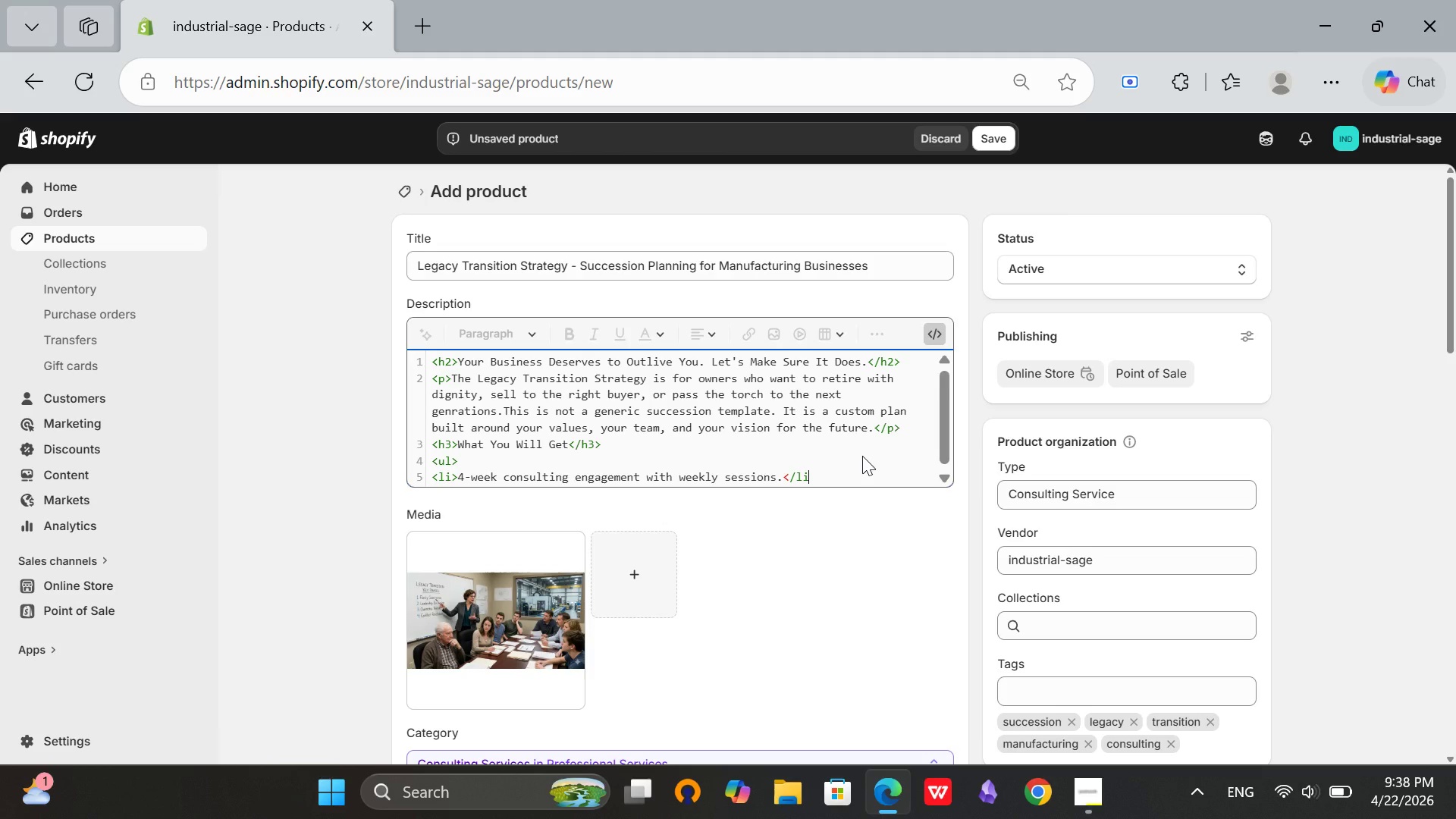 
key(Enter)
 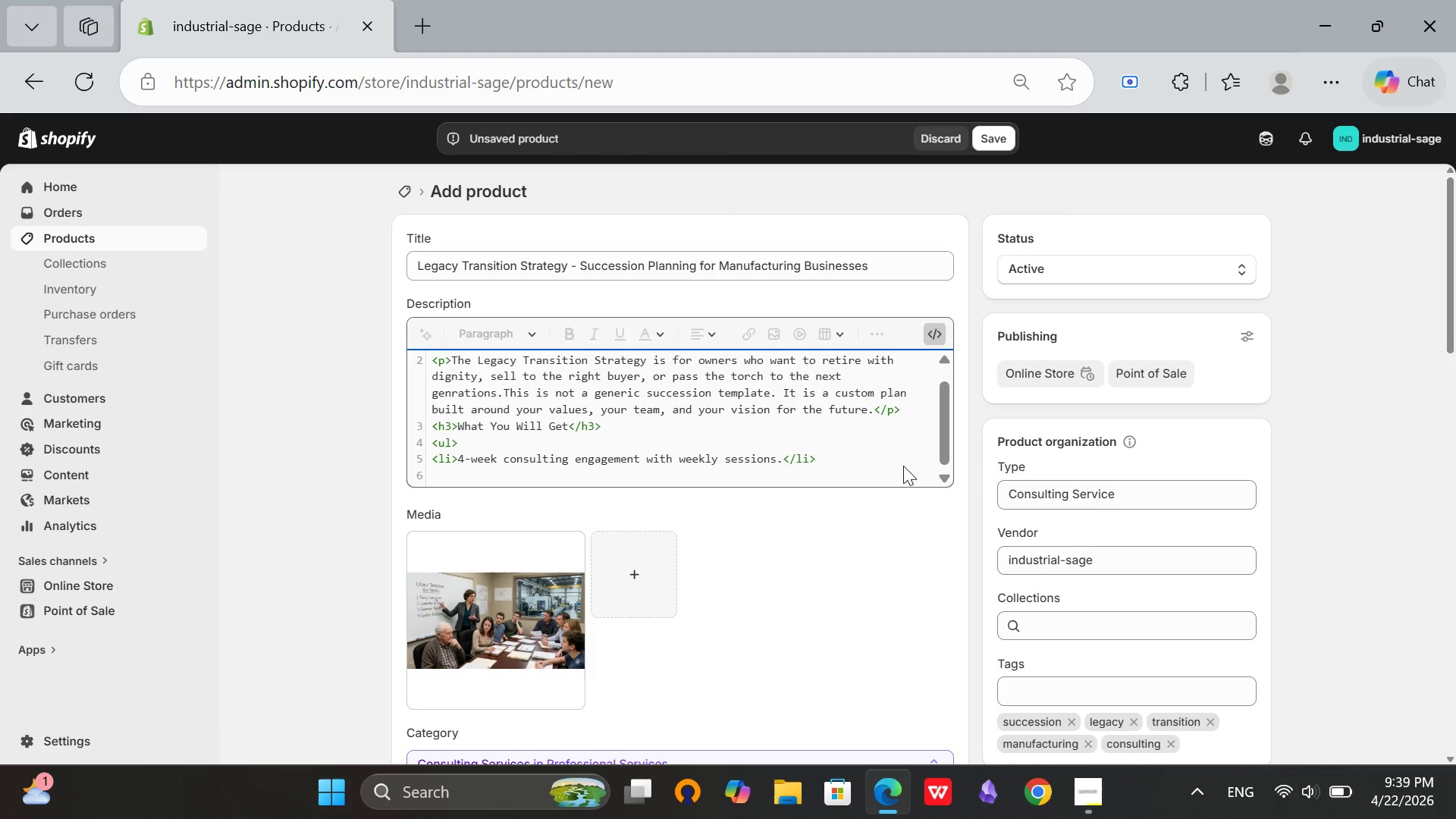 
wait(61.61)
 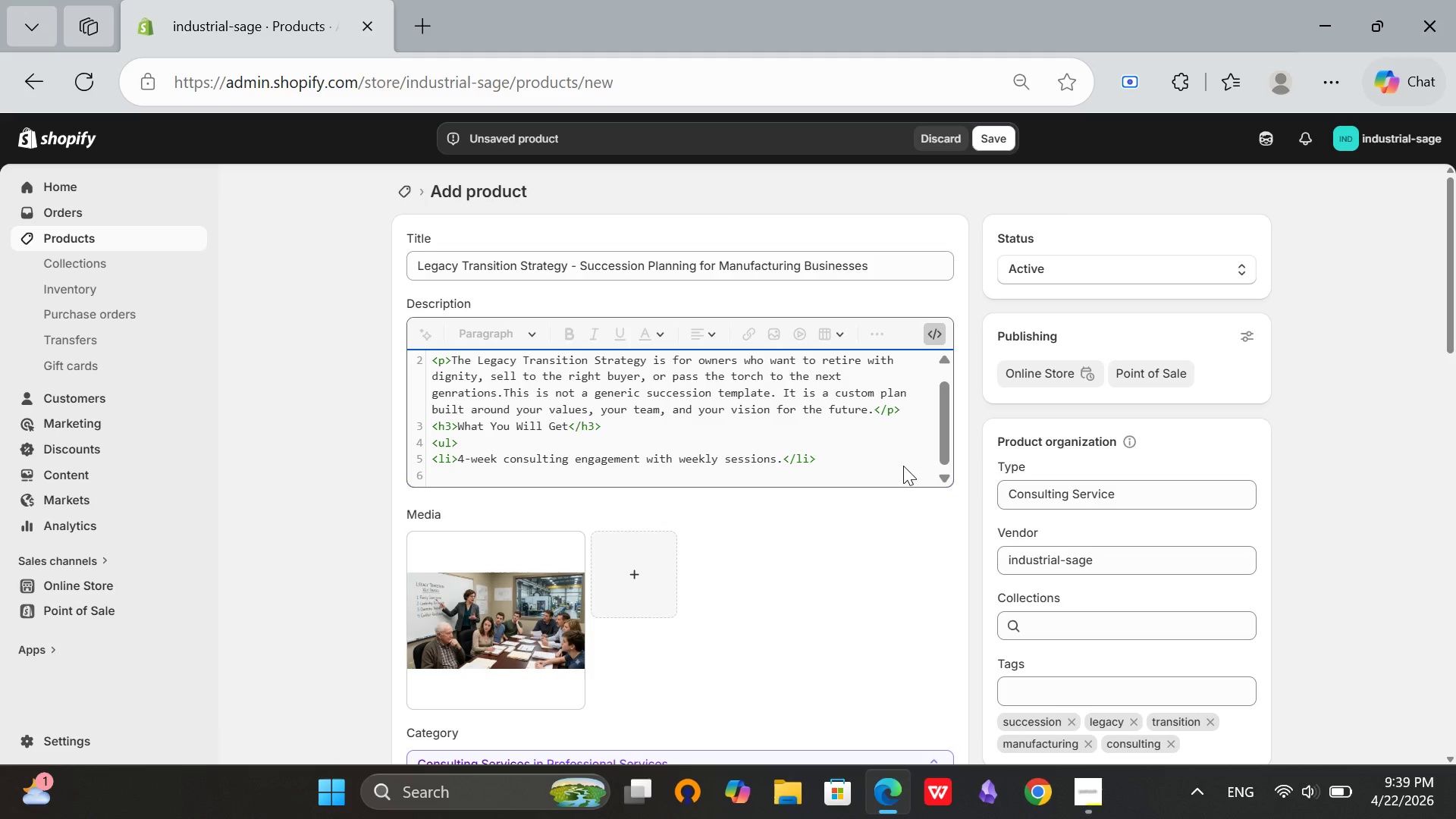 
left_click([444, 468])
 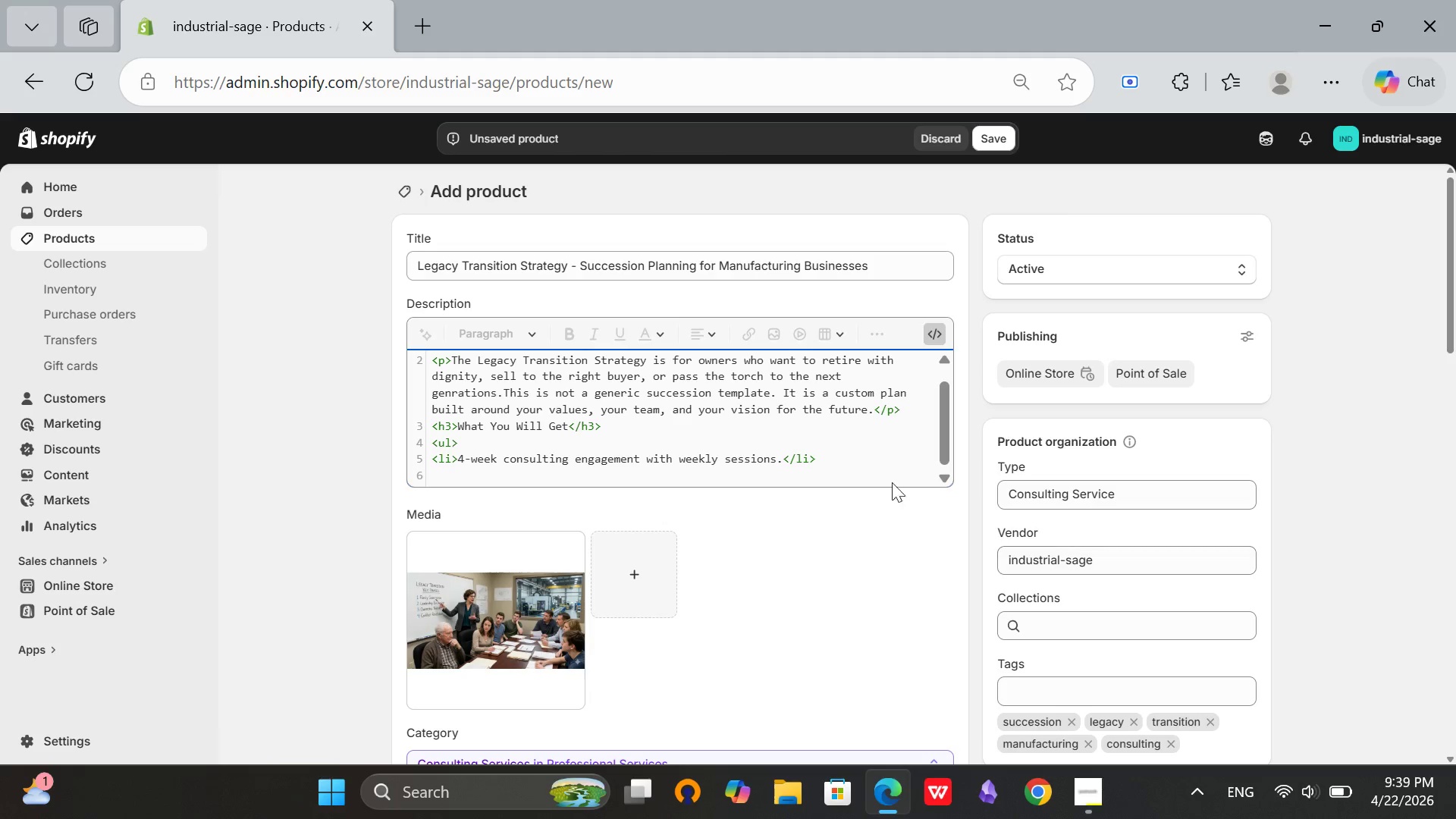 
left_click([855, 467])
 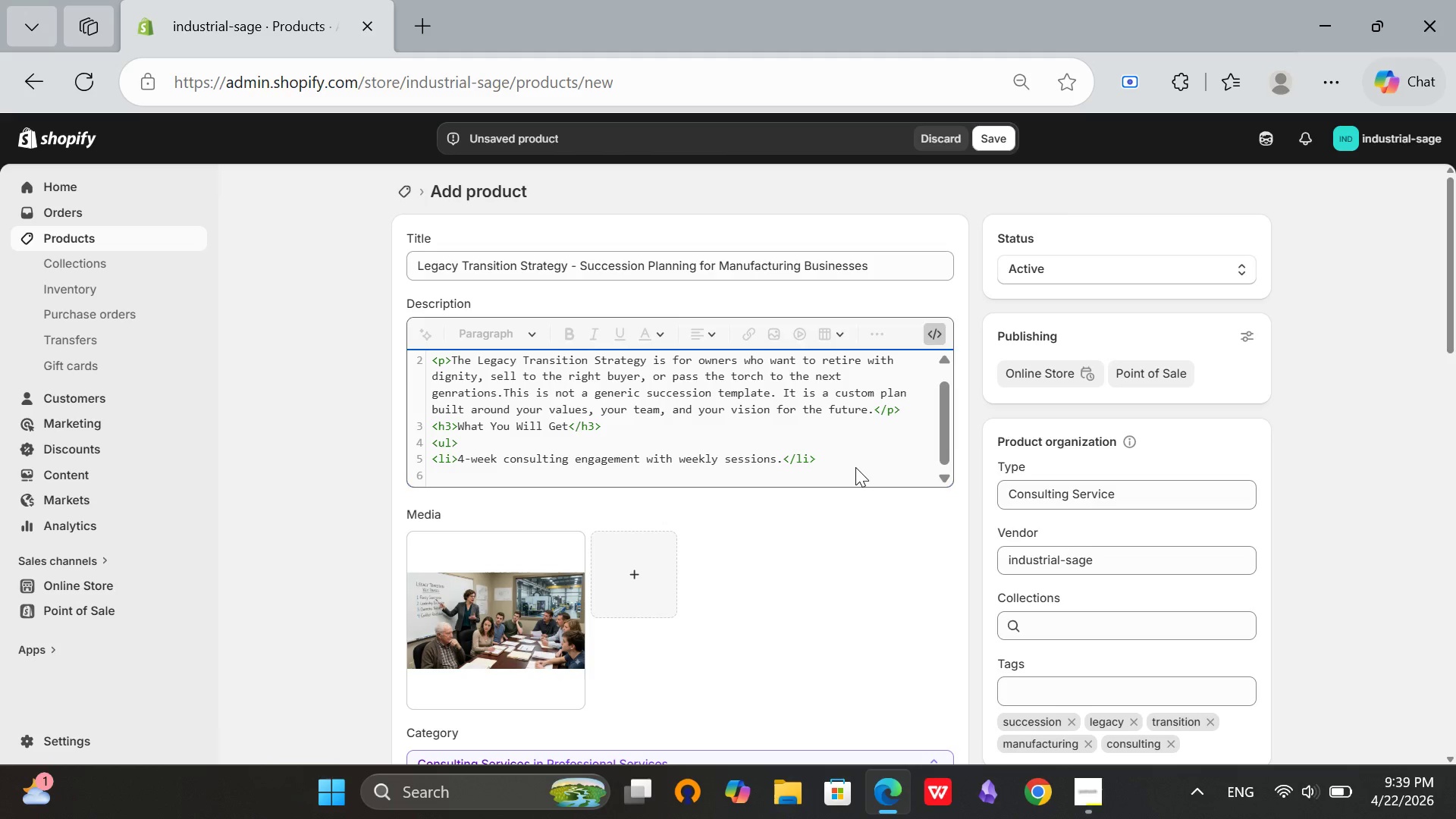 
key(Enter)
 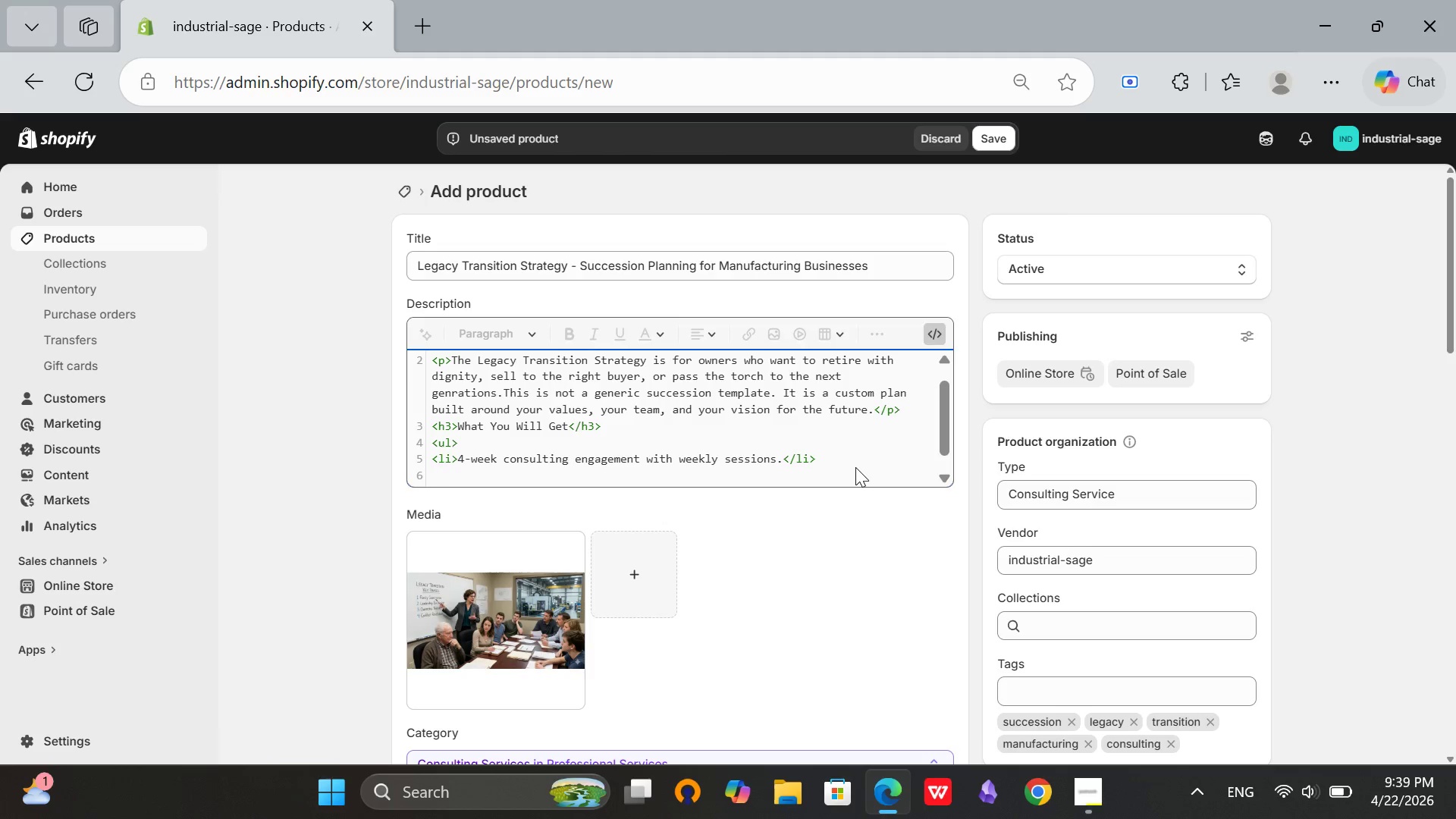 
key(Backspace)
type(<li>)
key(Backspace)
key(Backspace)
type(/.)
key(Backspace)
key(Backspace)
type(>Current state assessment (fin)
key(Backspace)
type(nancial, operationsl, leadership)
 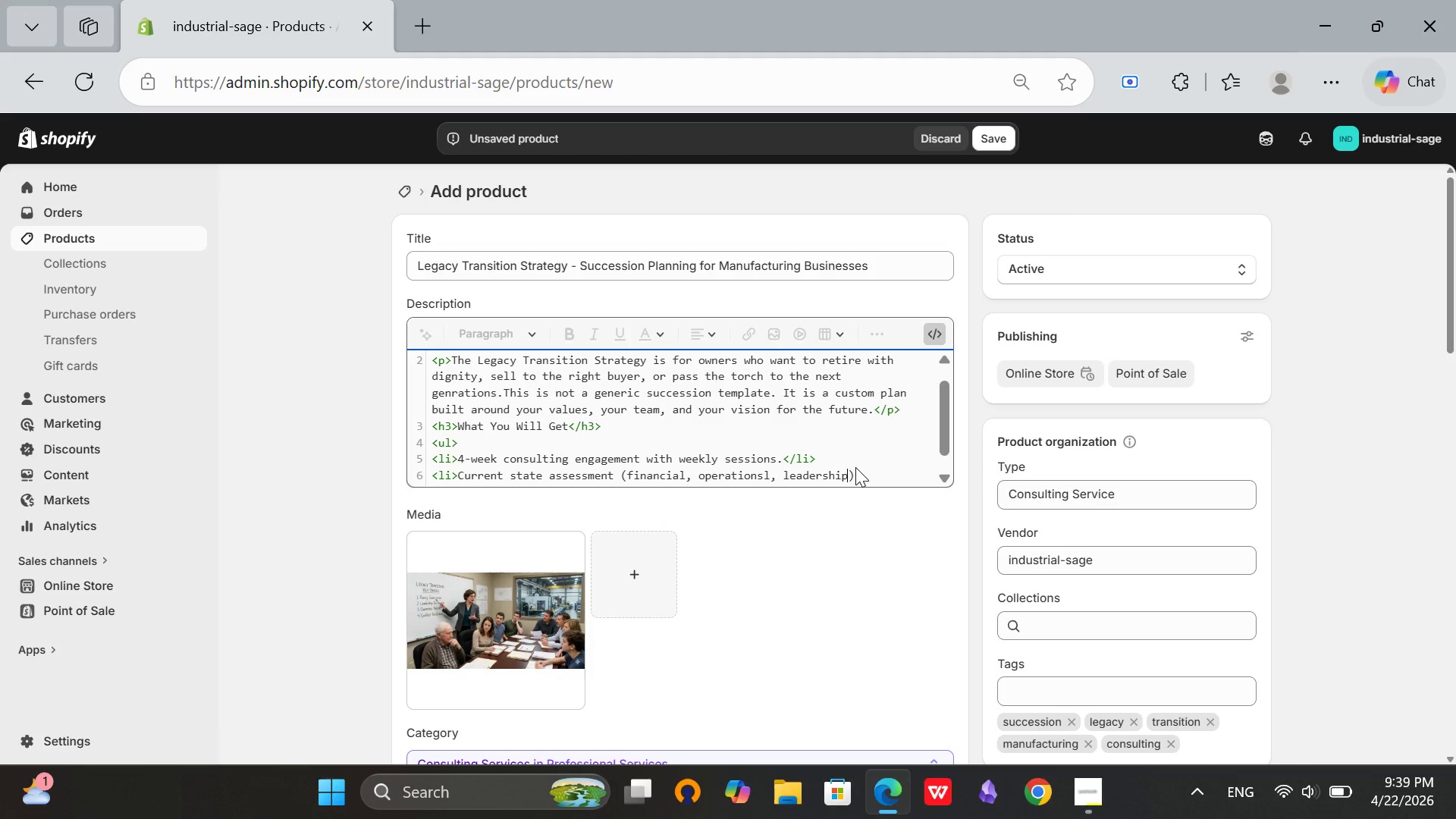 
left_click([874, 466])
 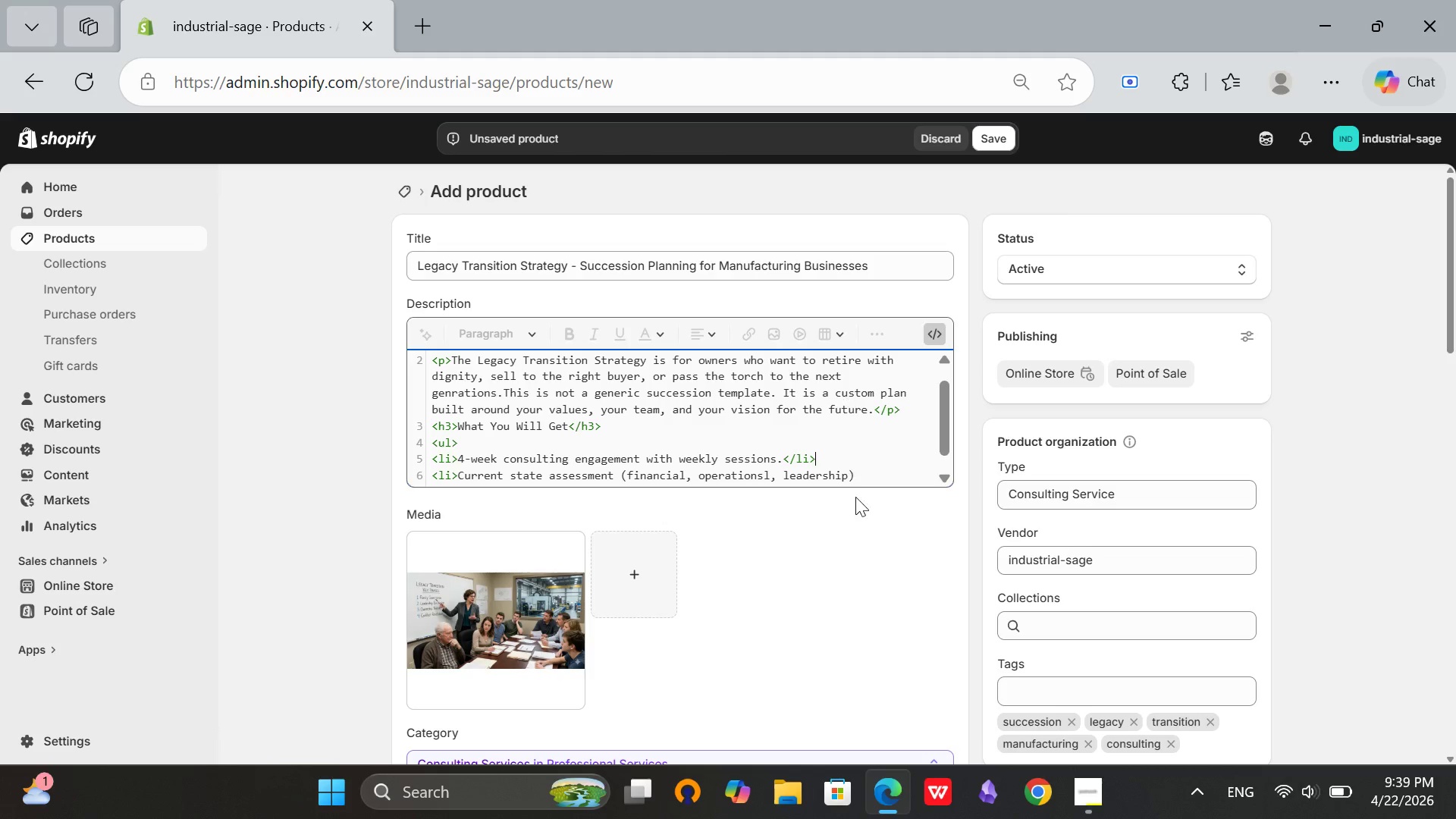 
left_click([878, 477])
 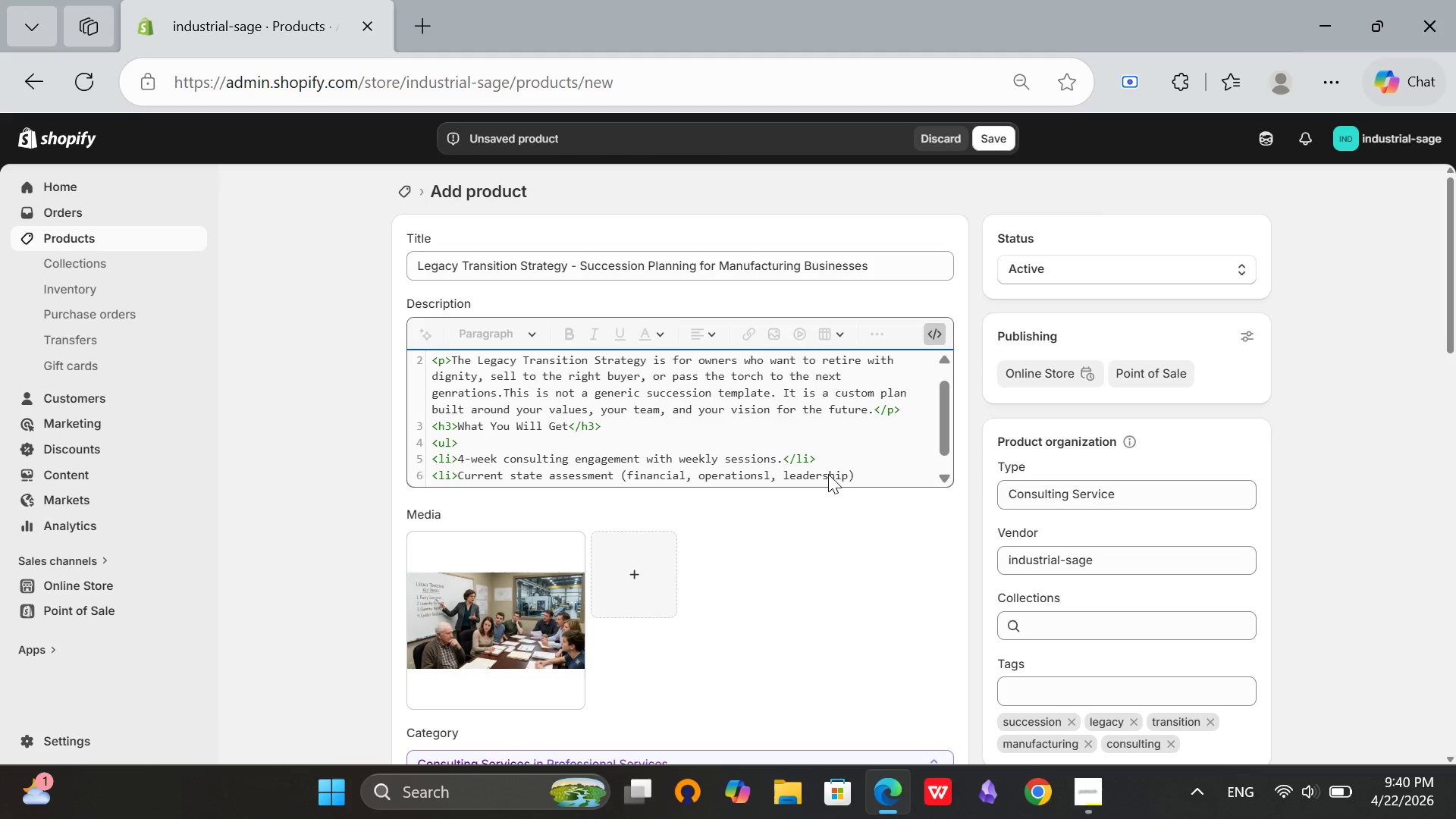 
type(</li>)
 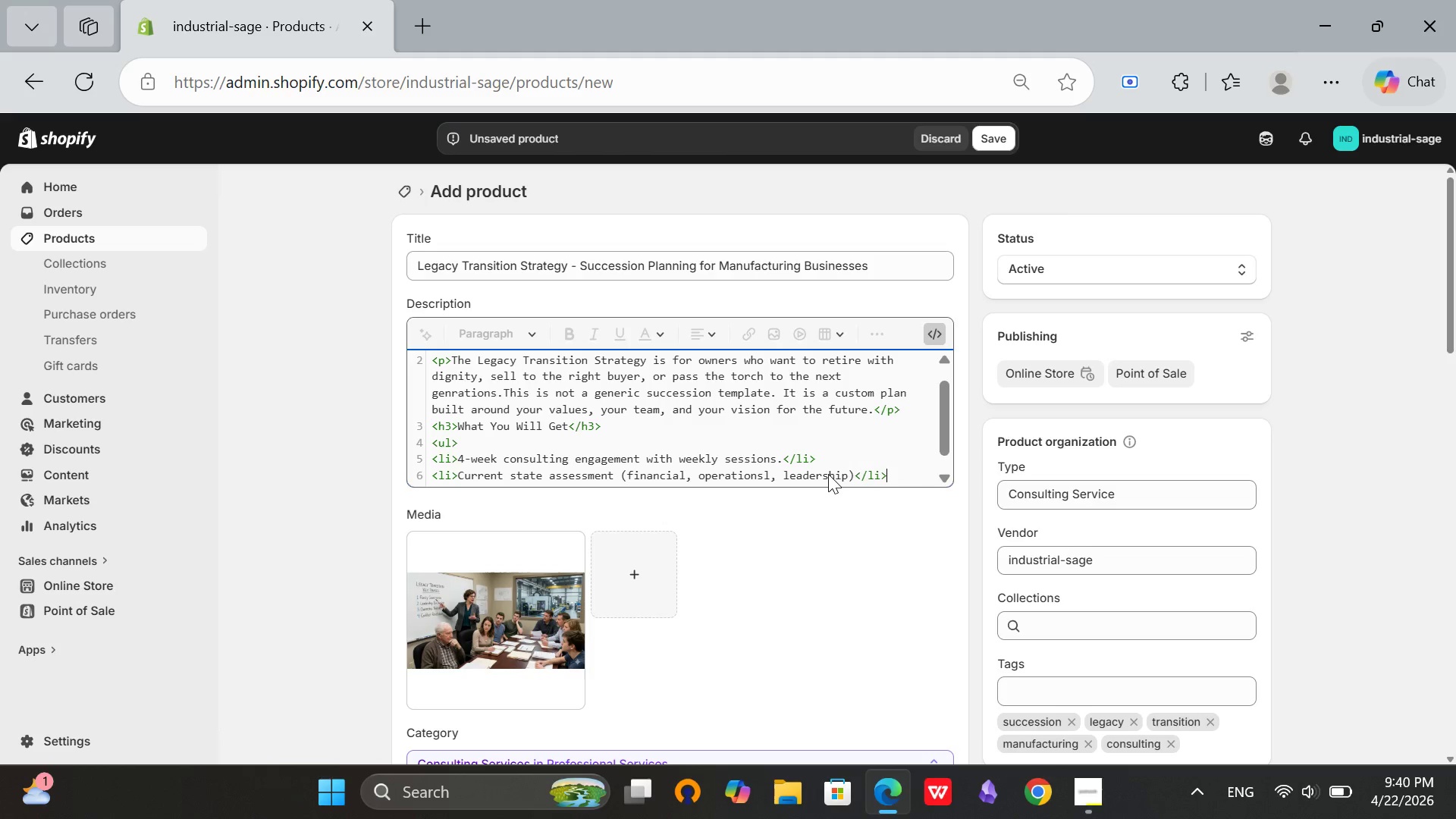 
wait(5.89)
 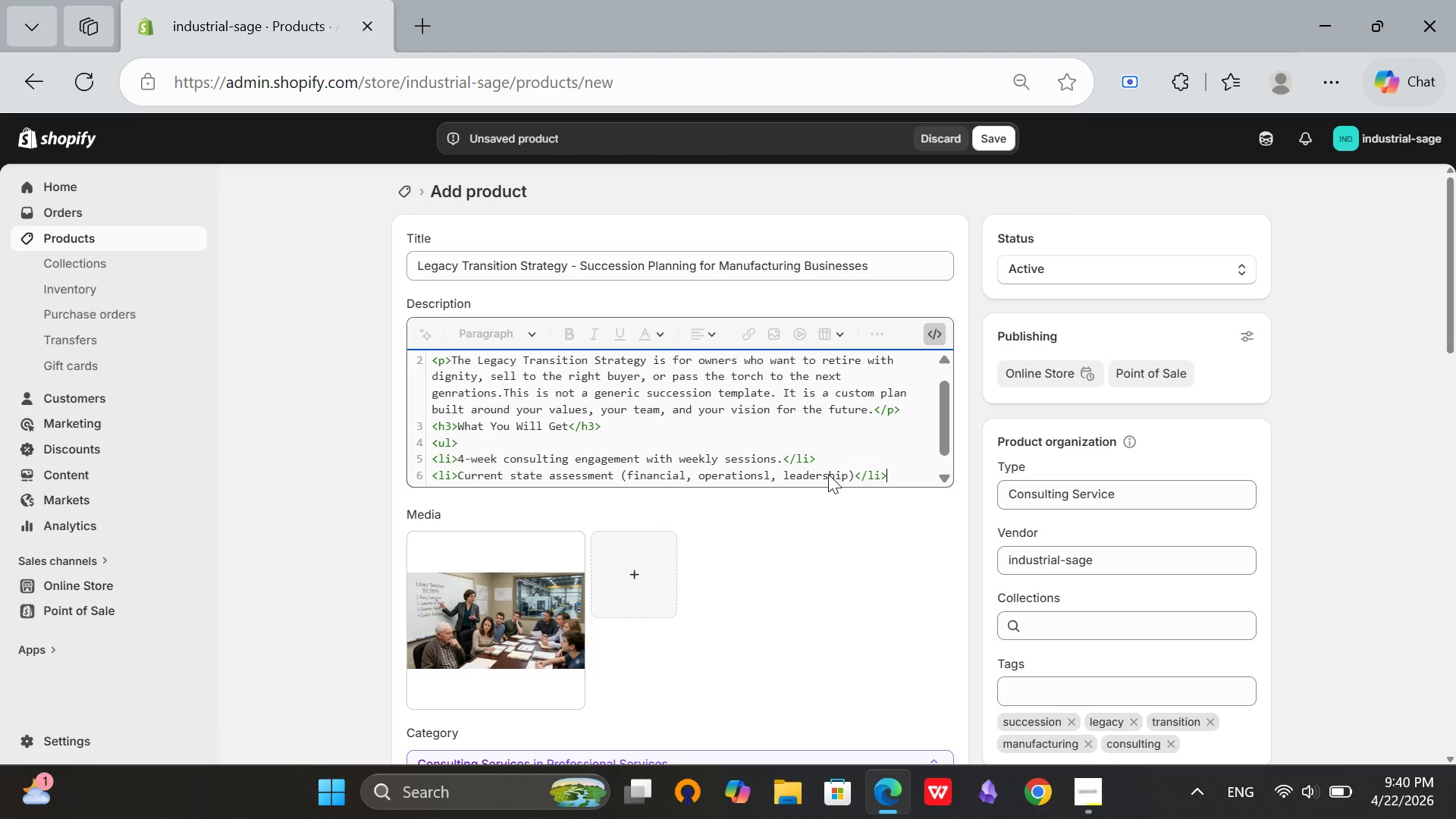 
key(Enter)
 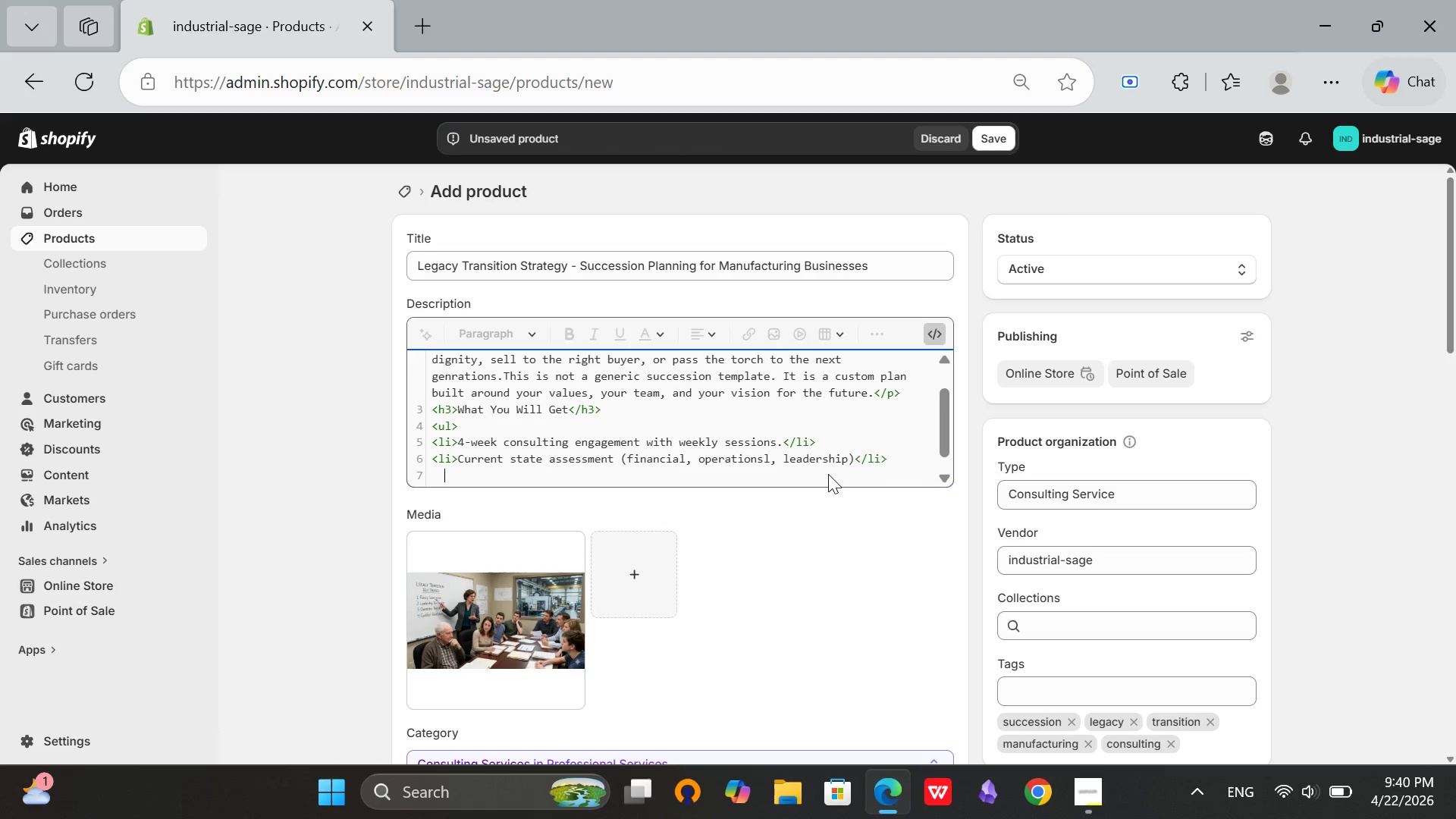 
key(Backspace)
 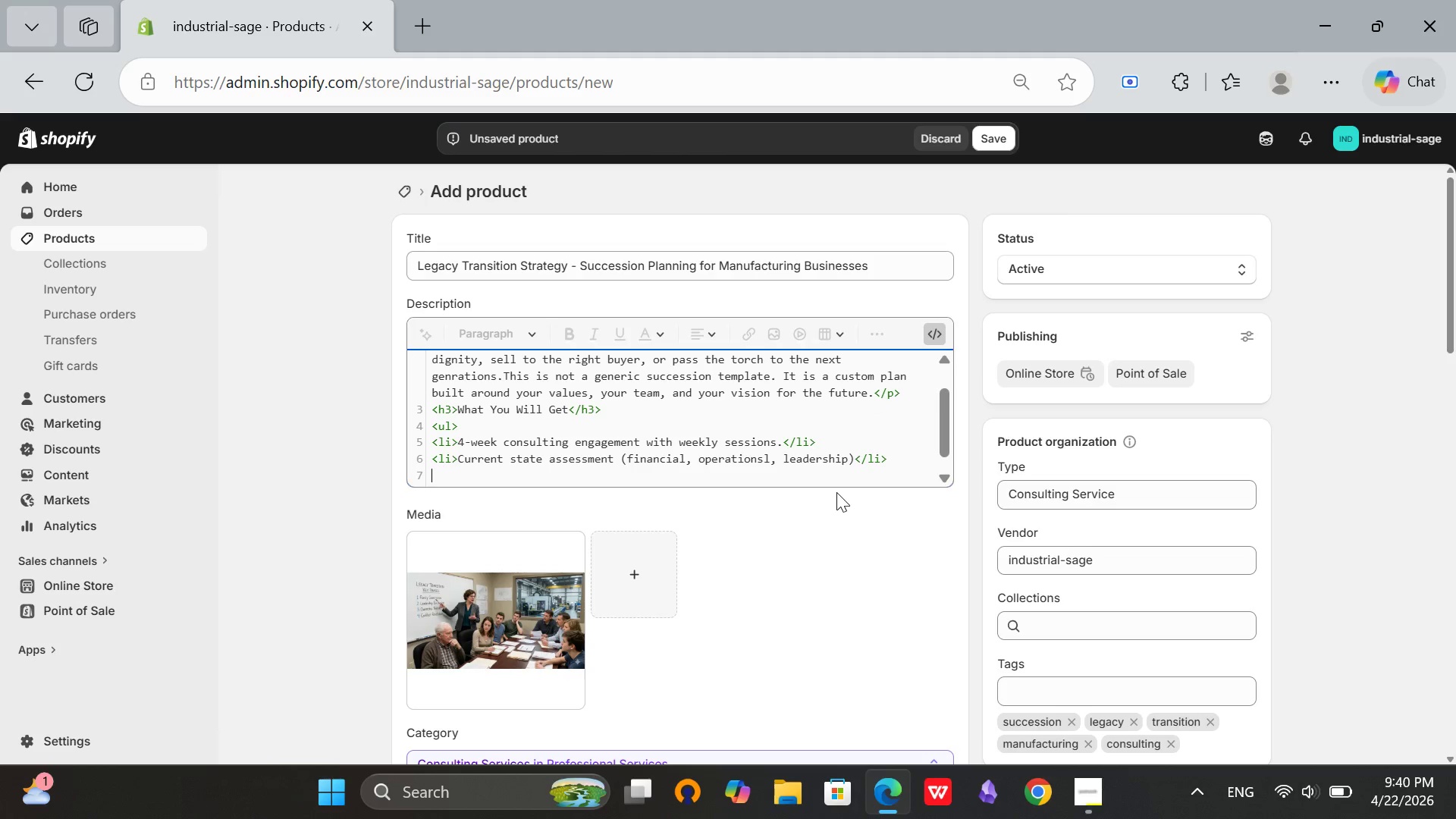 
type(<li>)
 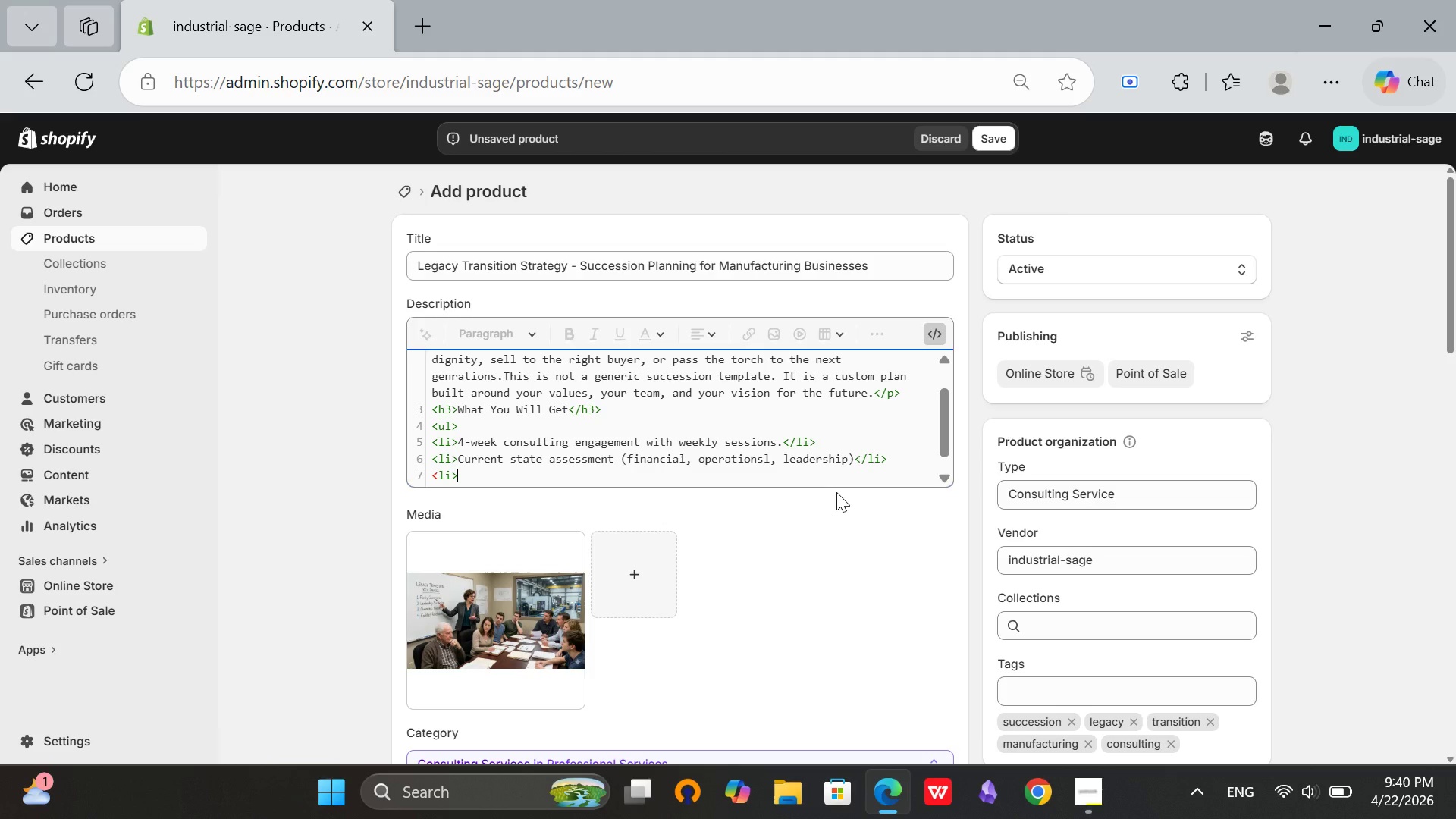 
wait(6.23)
 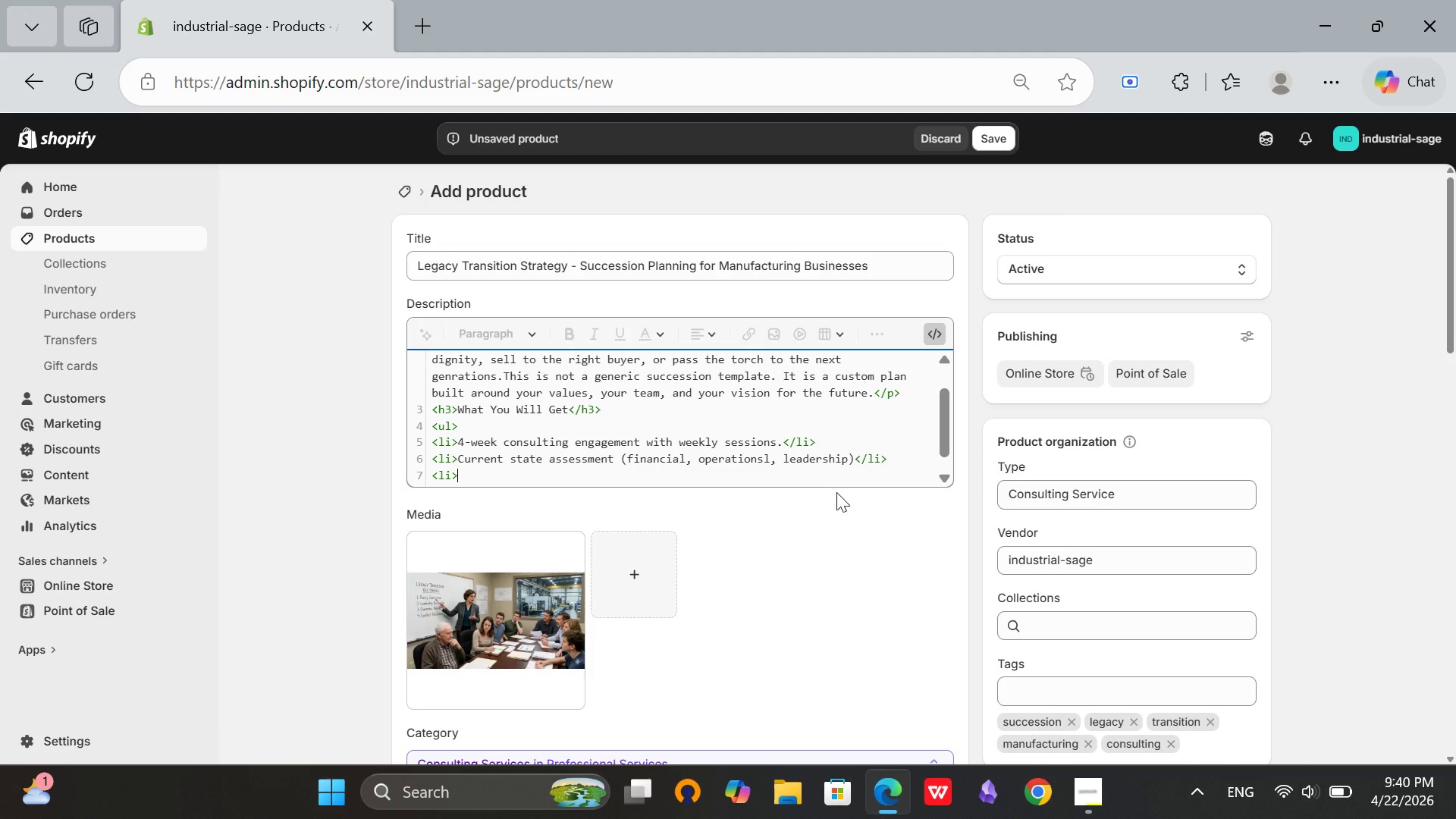 
type(Succession options analysis (family, employee, external sale)
 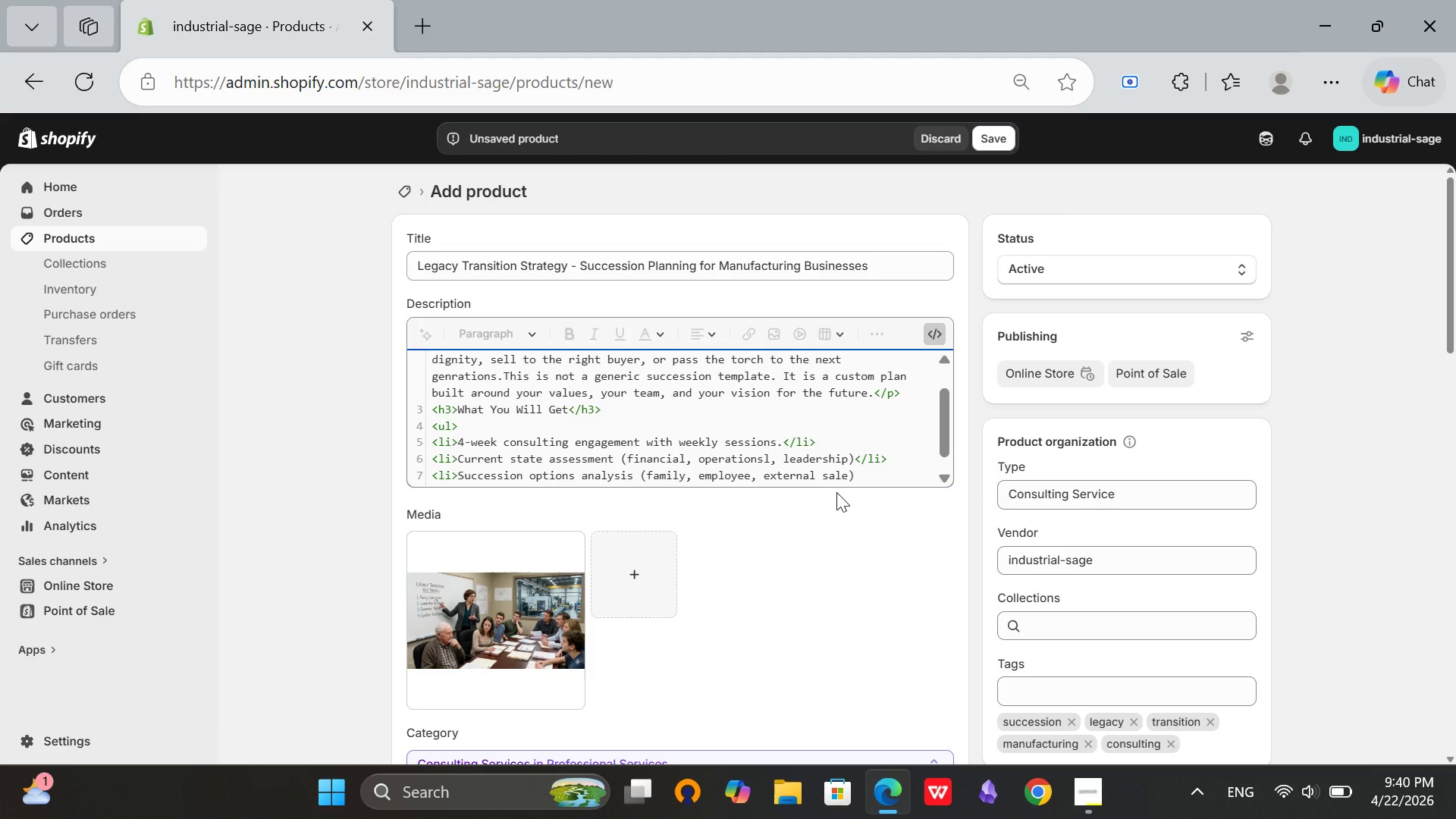 
key(ArrowRight)
 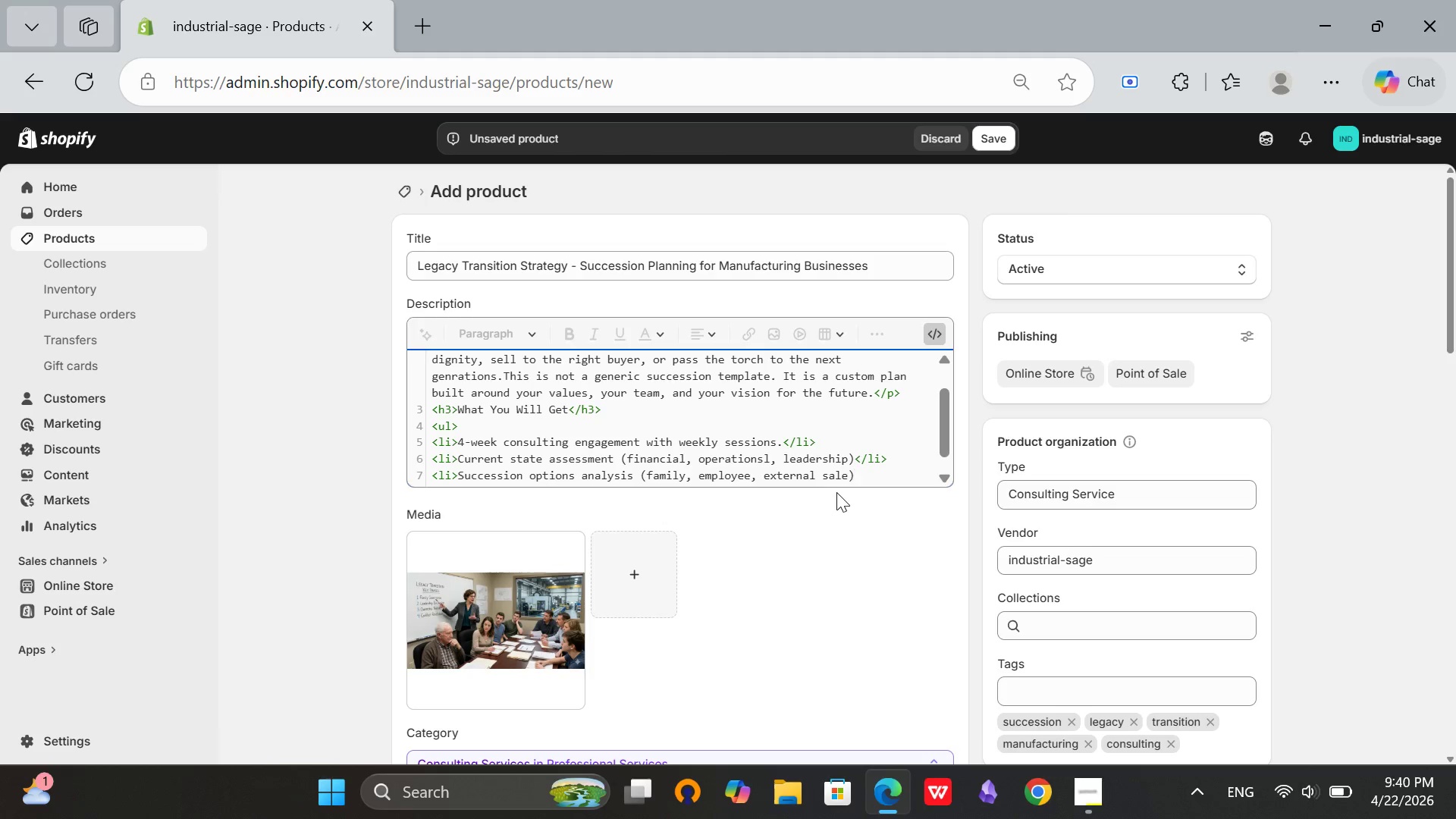 
type(</li>)
 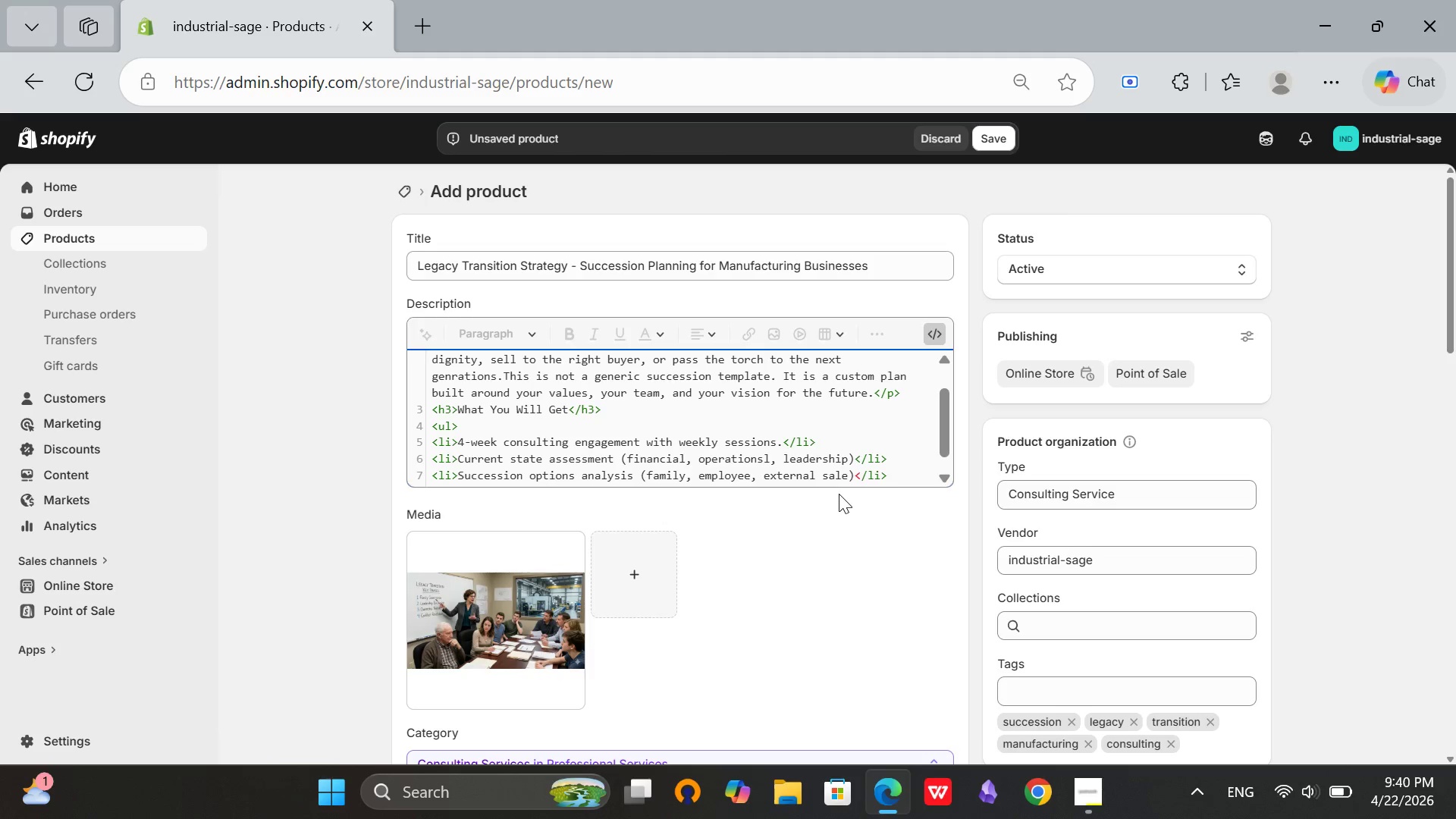 
key(Enter)
 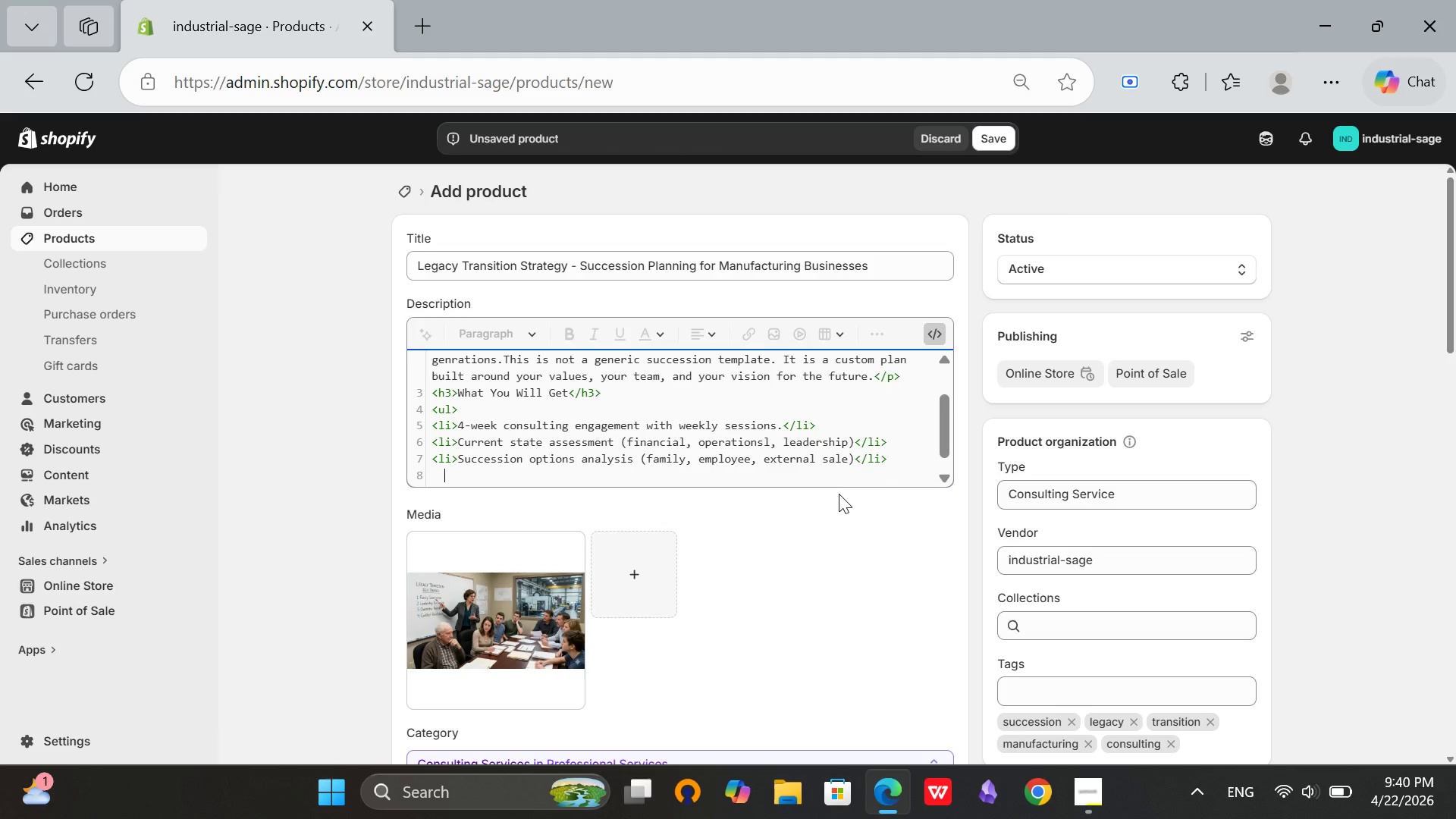 
key(Backspace)
type(<li>Transt)
key(Backspace)
type(ition timeline with miles)
 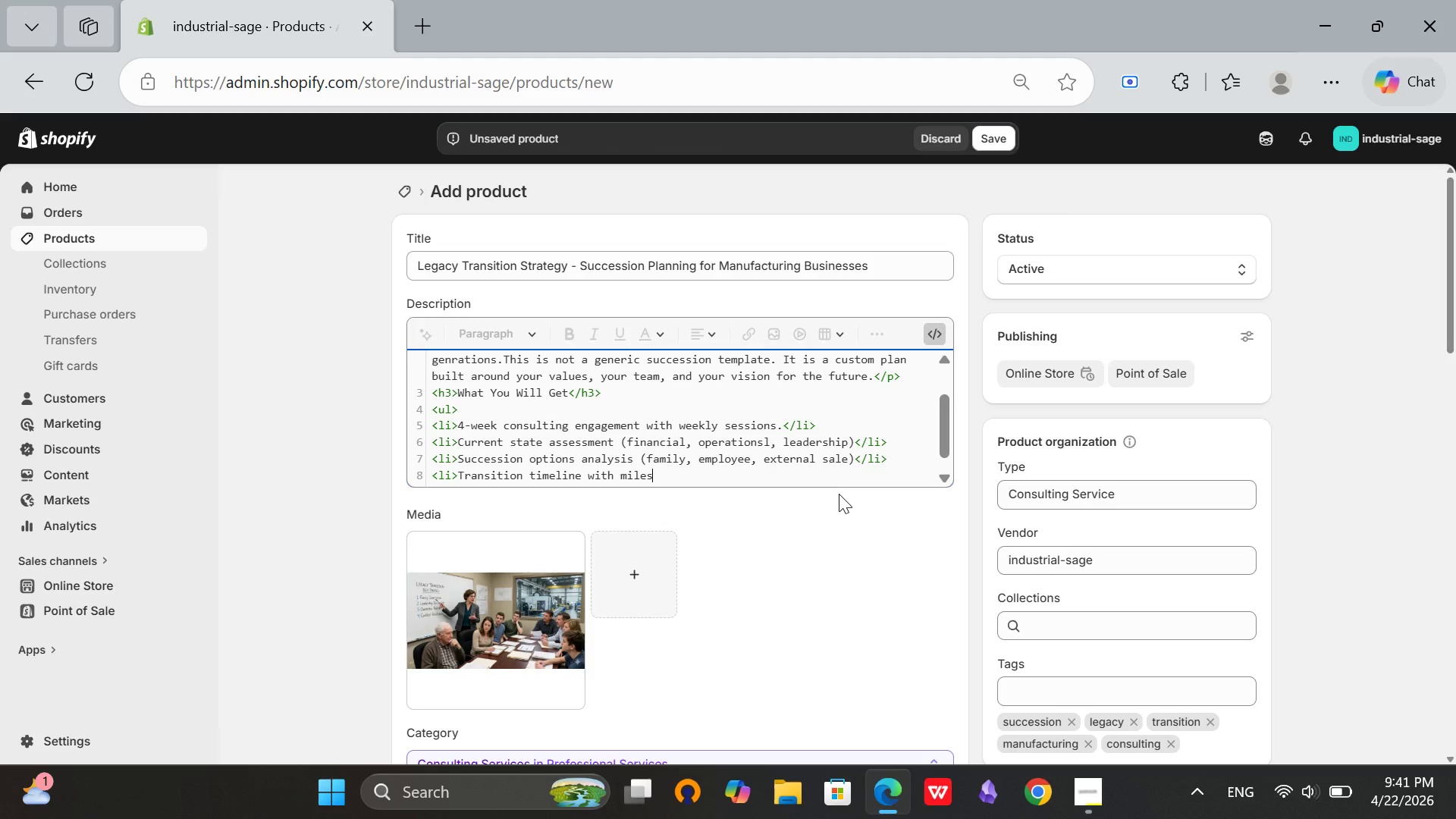 
type(tones</li>)
 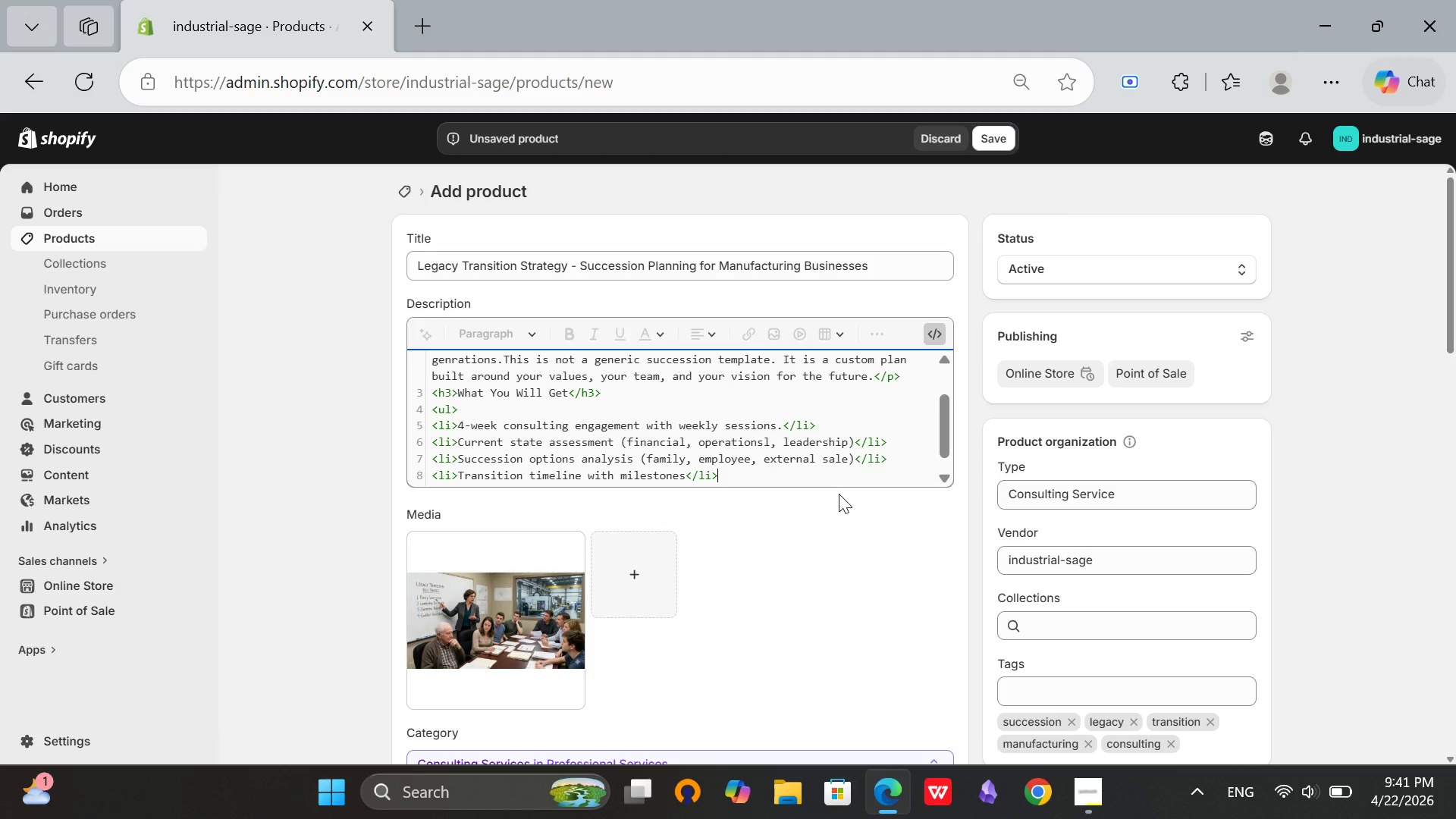 
key(Enter)
 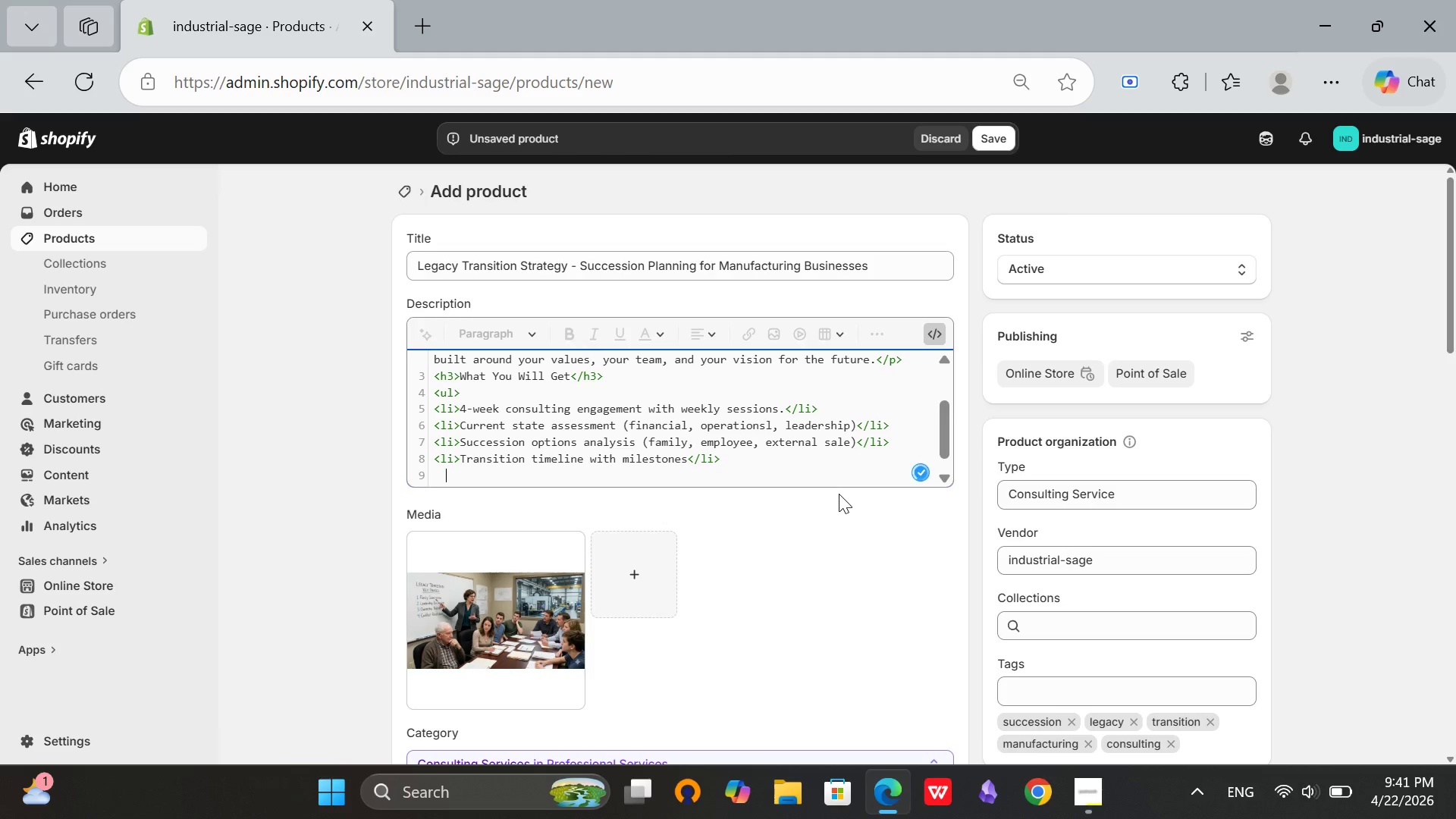 
key(Backspace)
type(<li)
 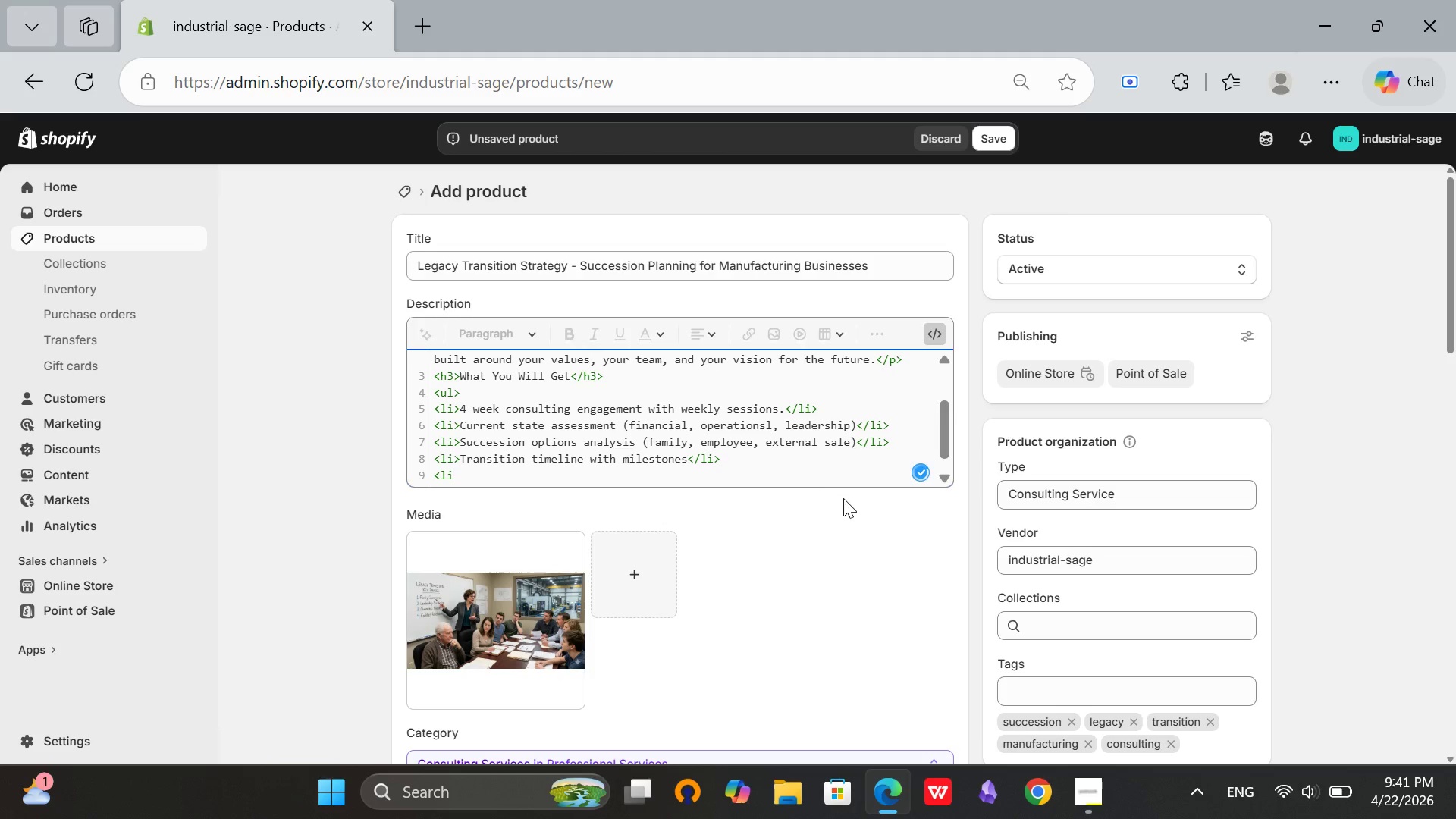 
type(>Key employee retention plan)
 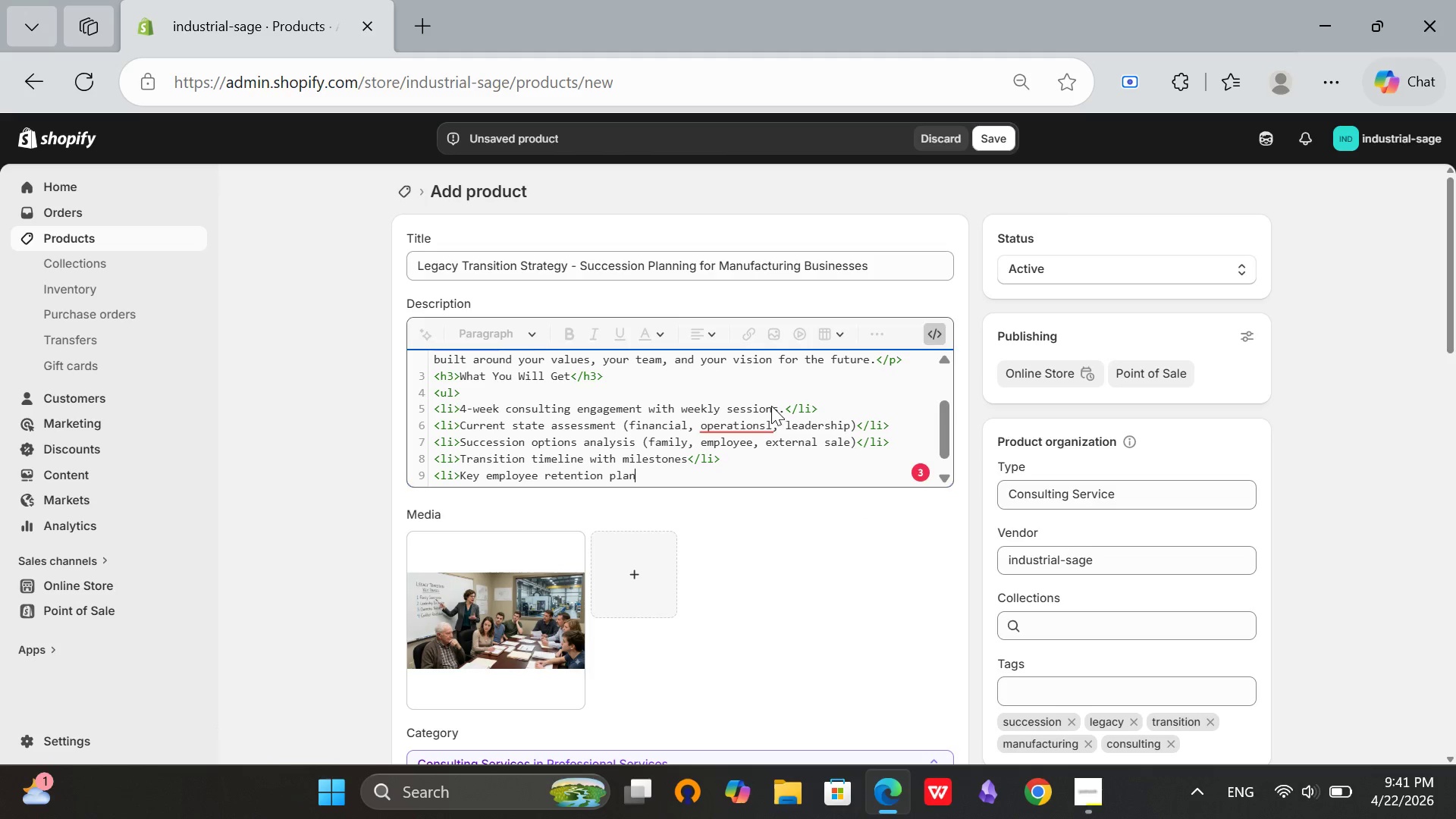 
left_click([758, 415])
 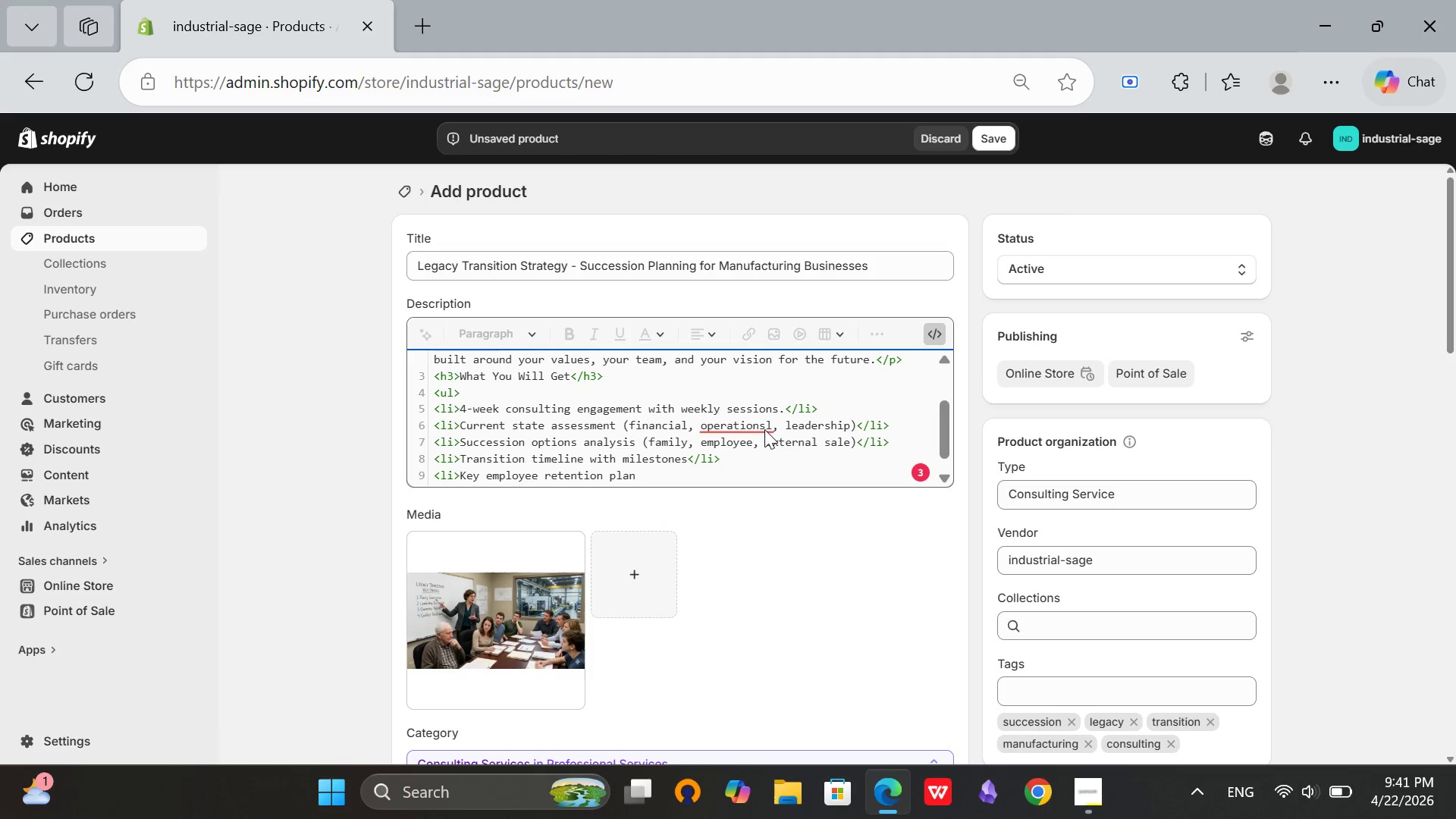 
left_click([765, 428])
 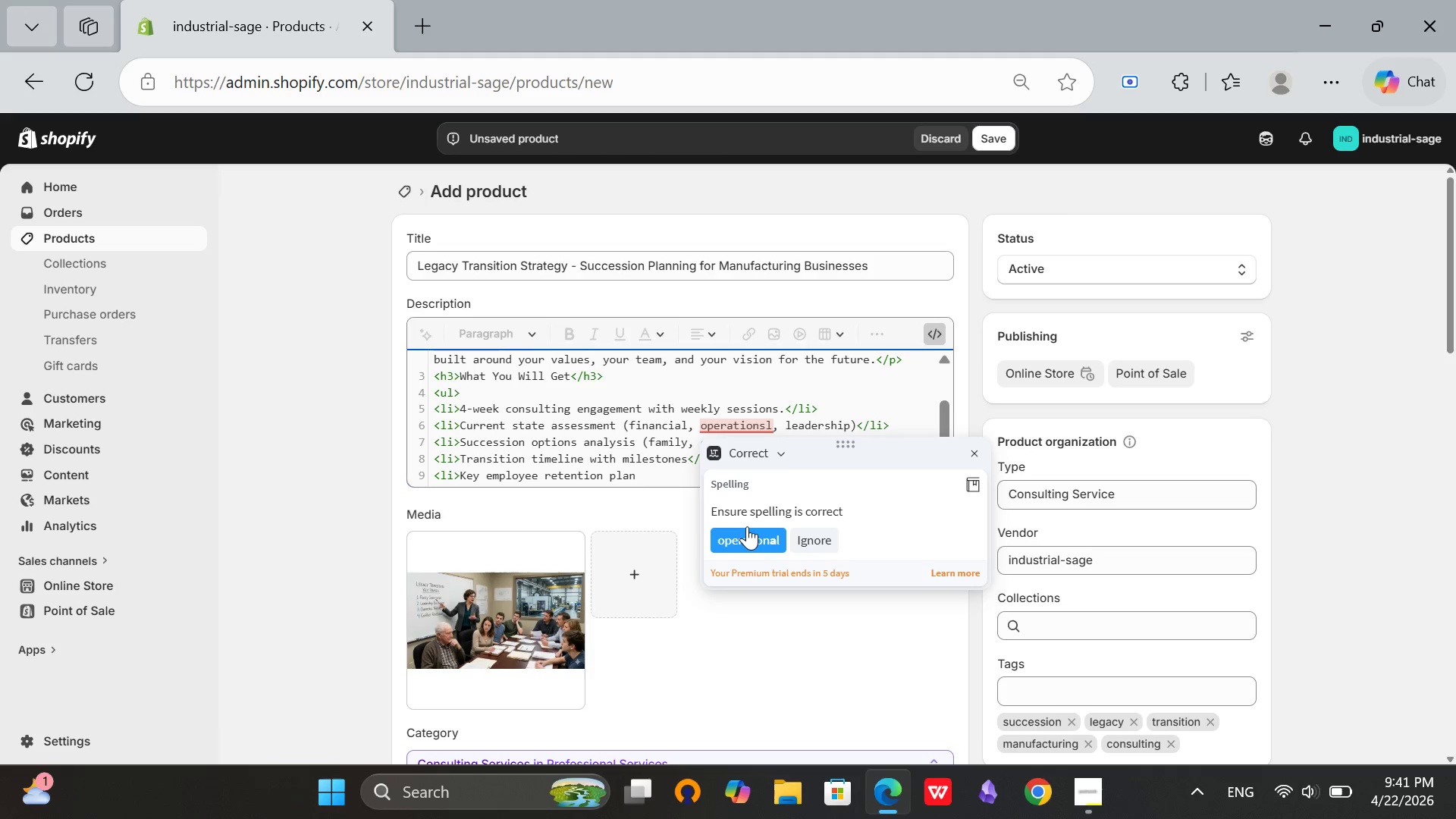 
left_click([747, 528])
 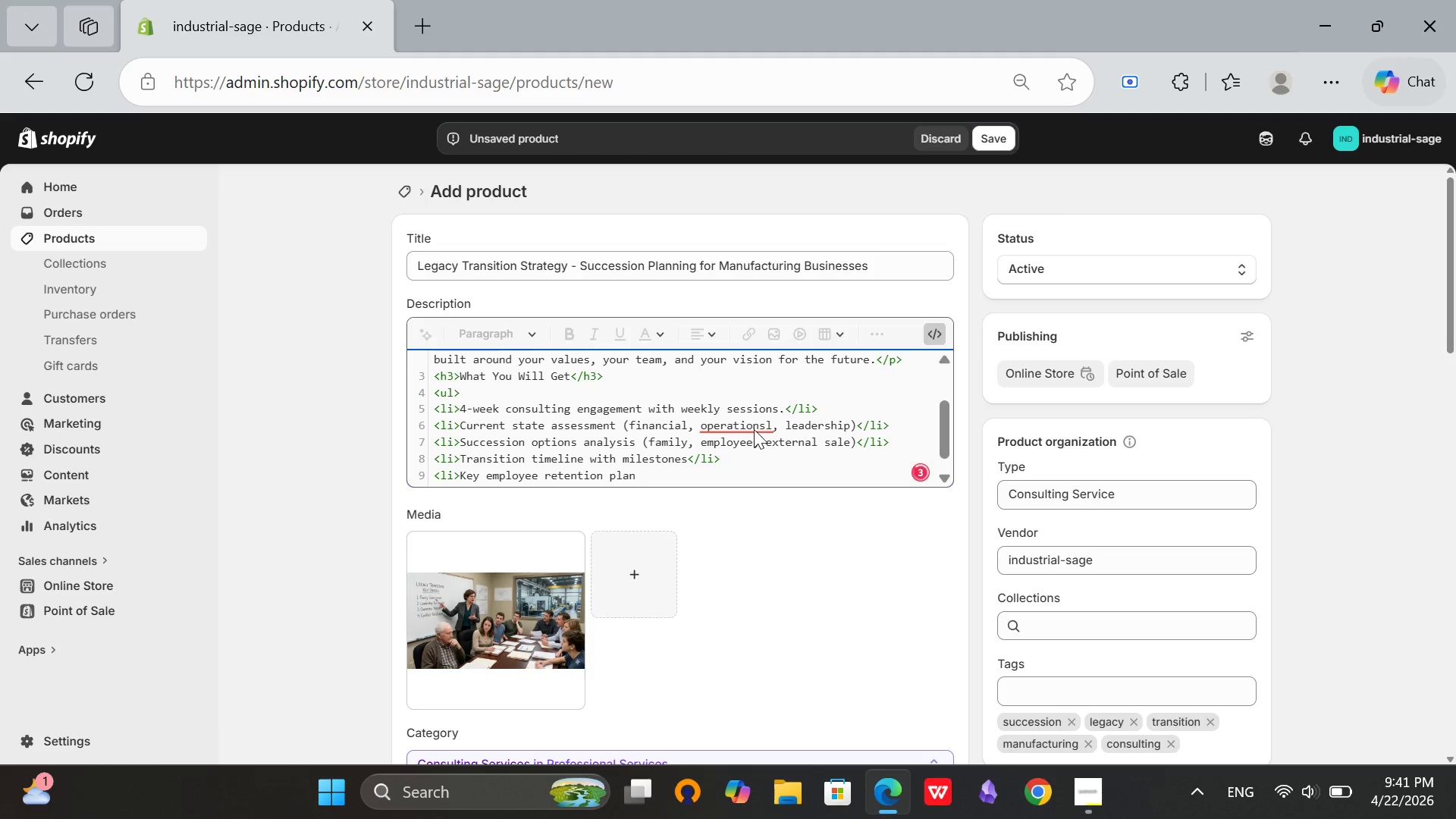 
left_click([764, 421])
 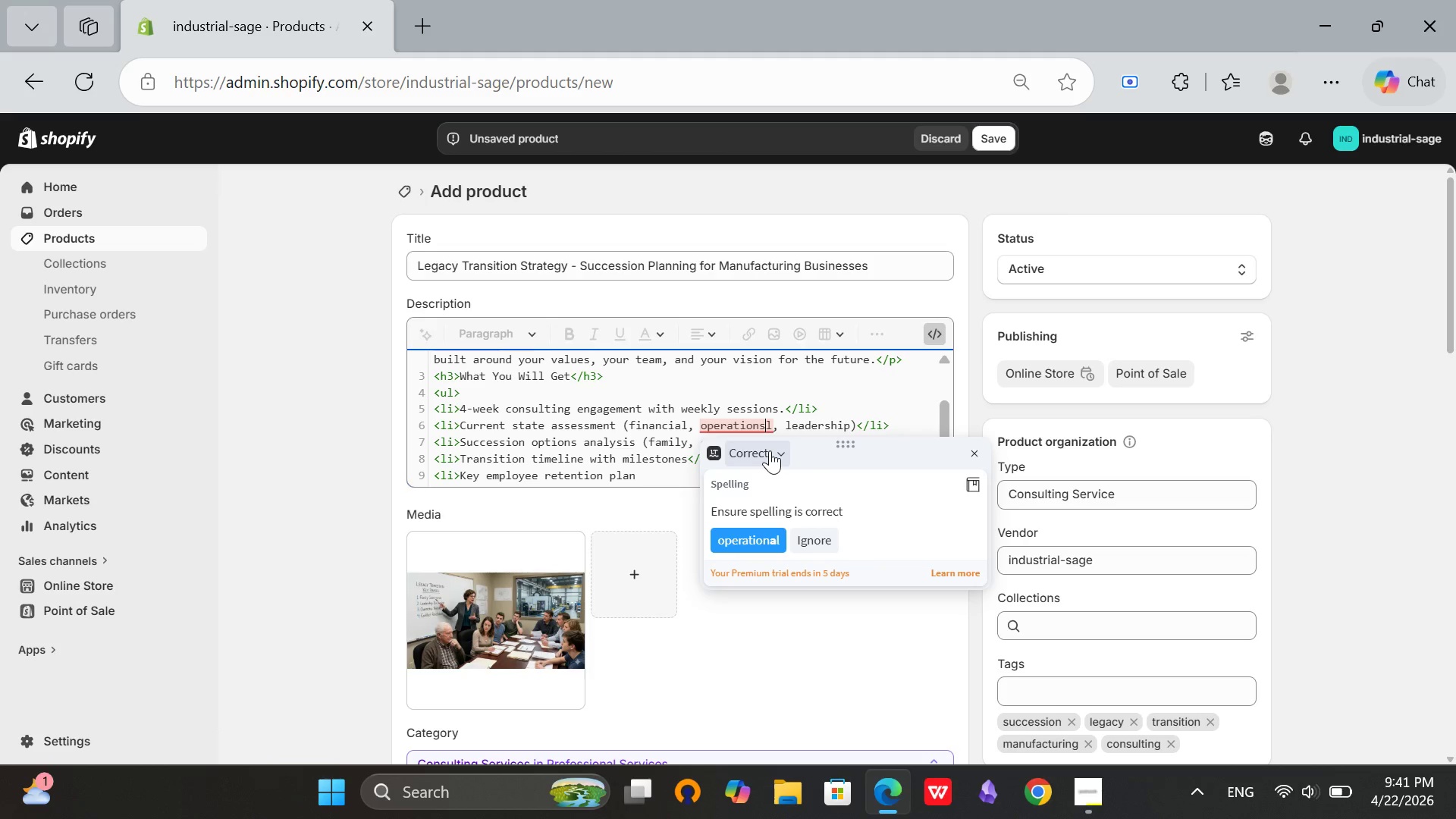 
key(Backspace)
 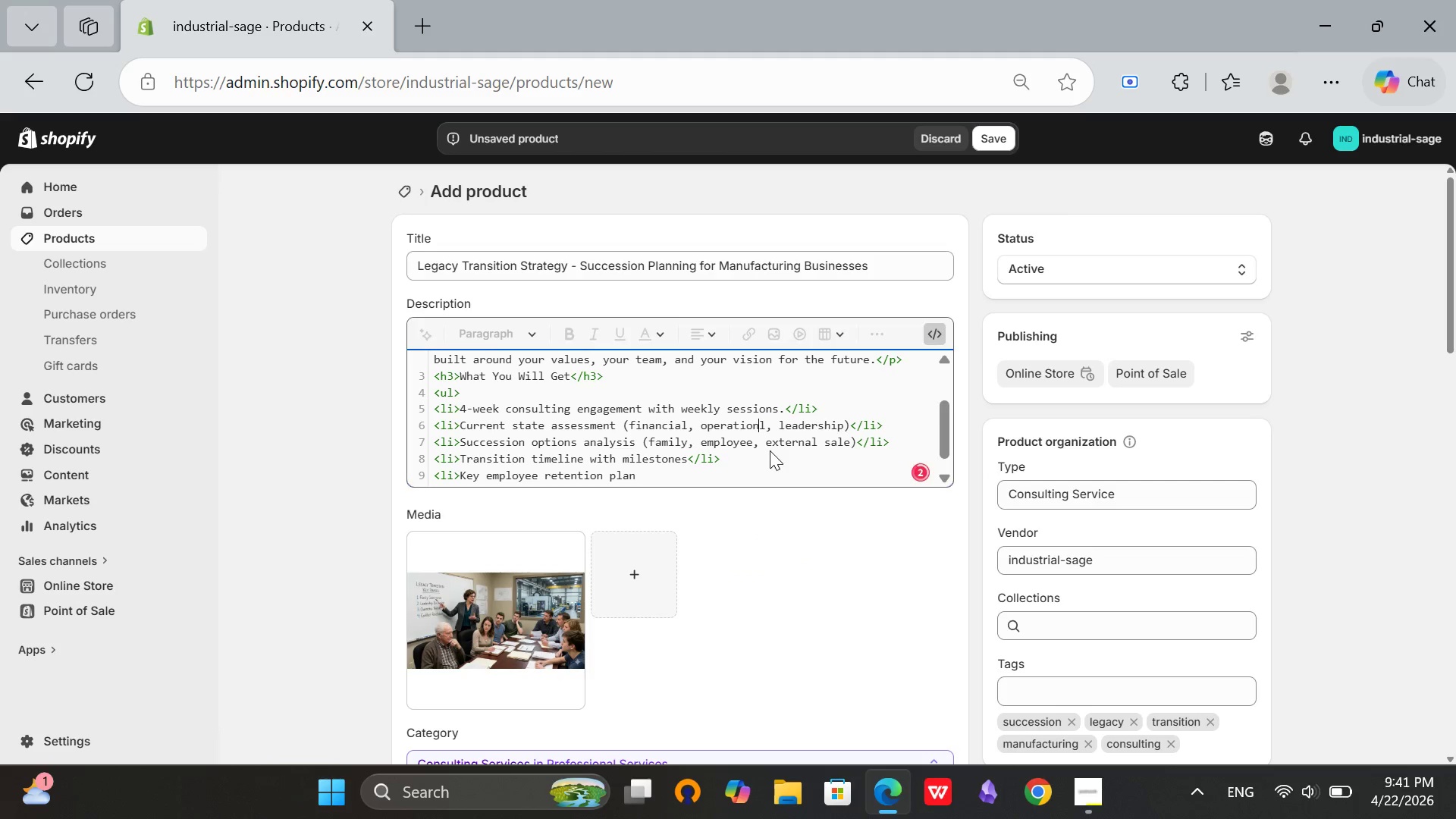 
key(A)
 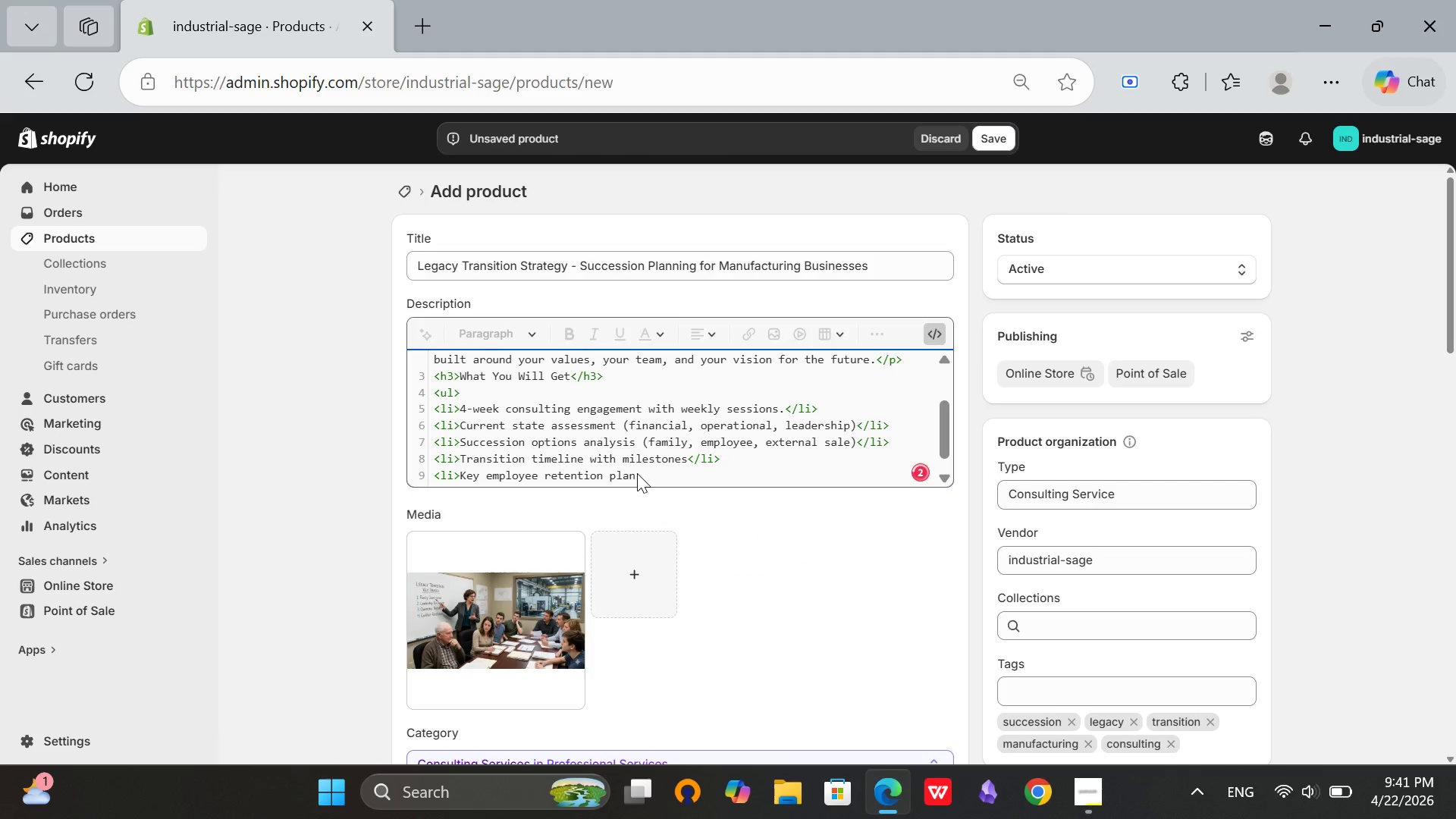 
left_click([657, 475])
 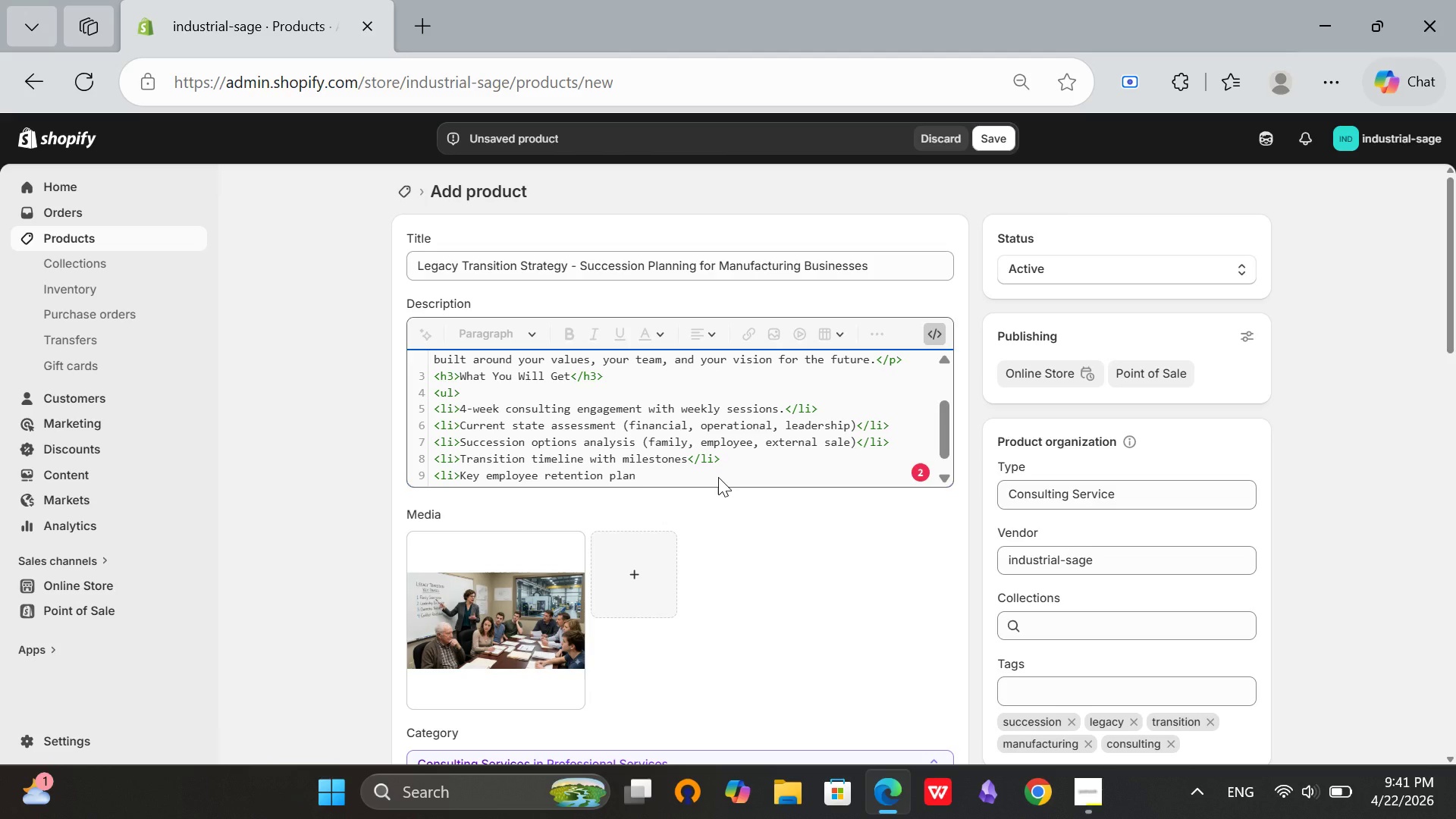 
wait(7.36)
 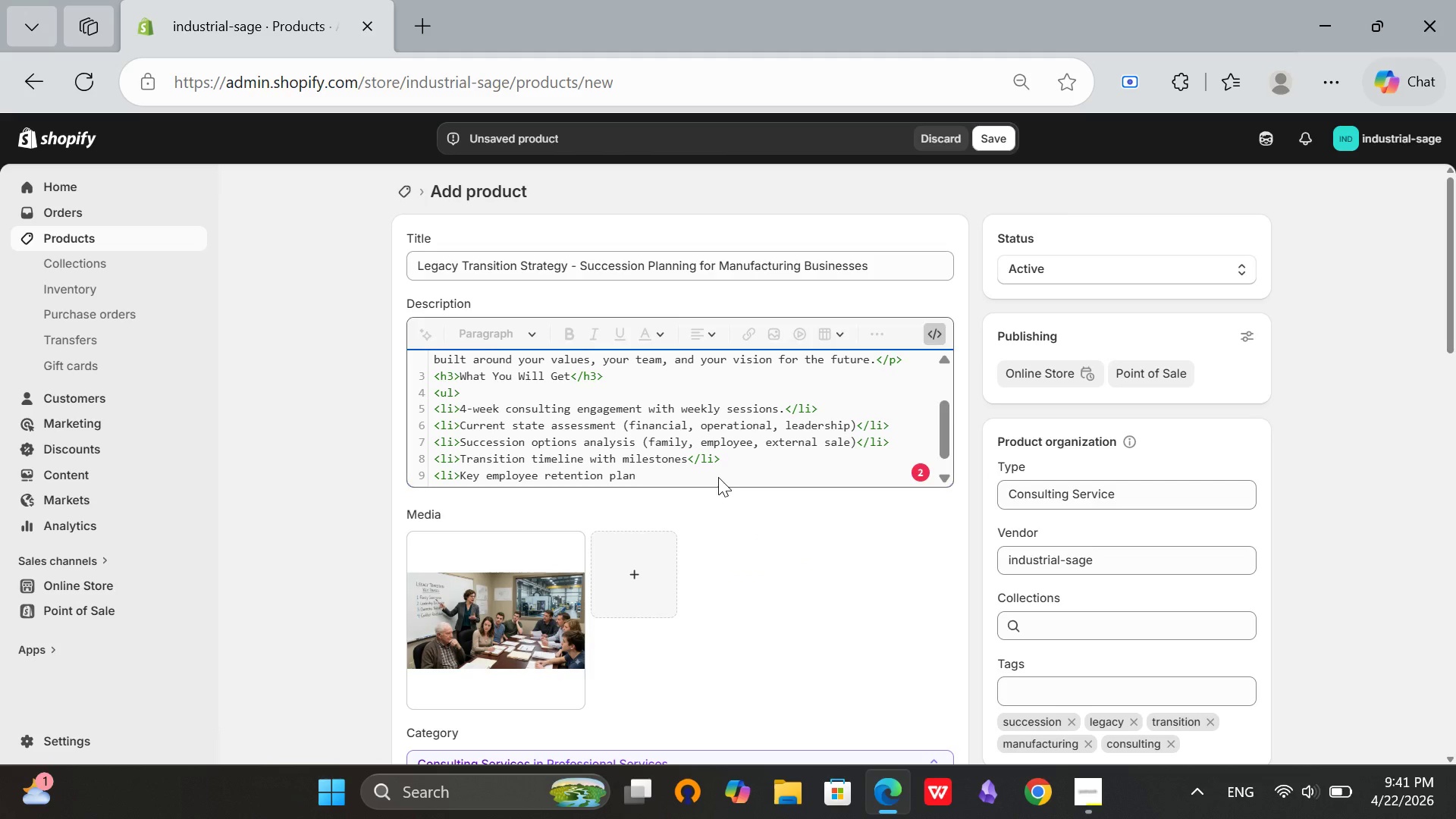 
type(<li>)
 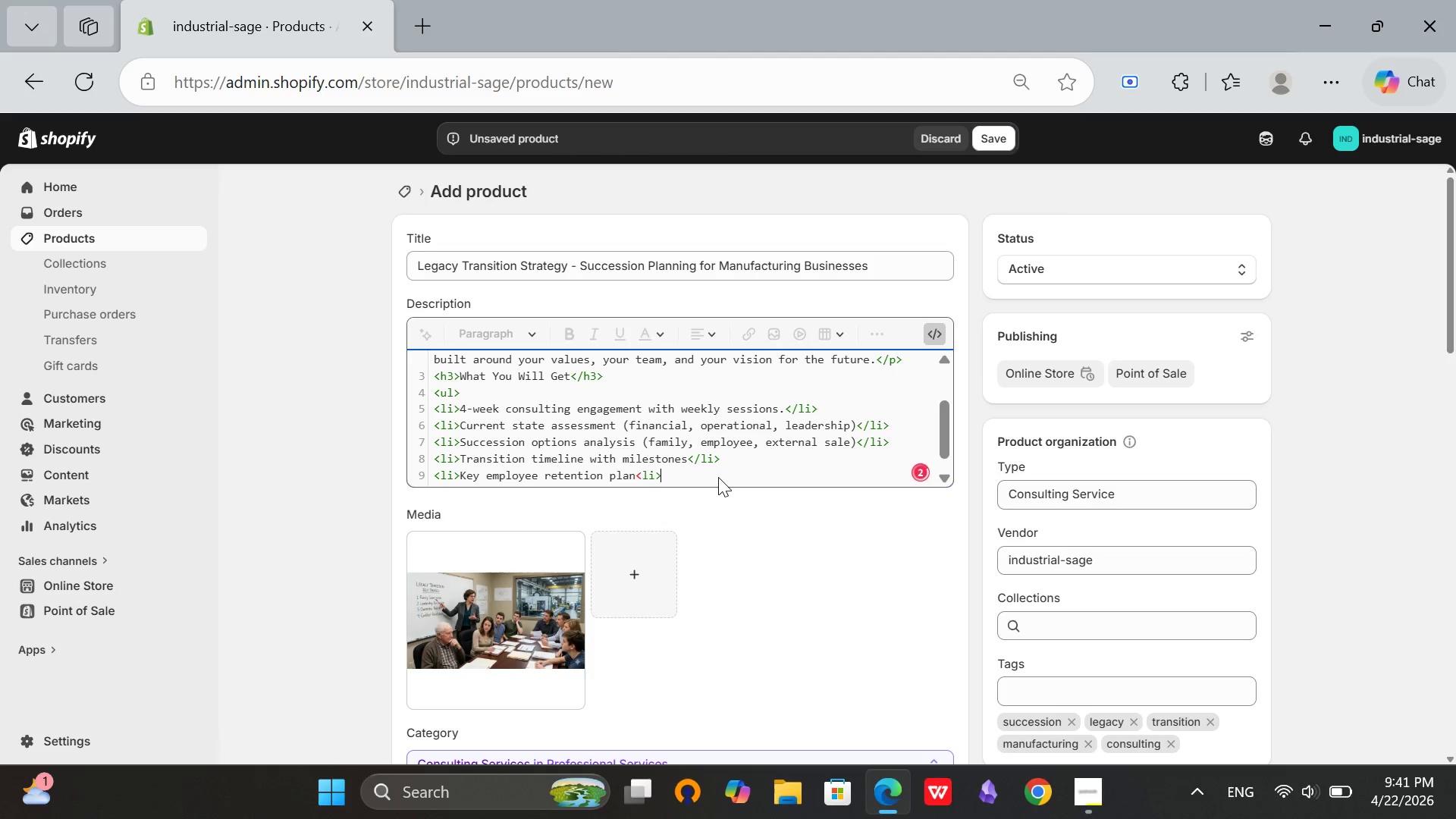 
key(ArrowLeft)
 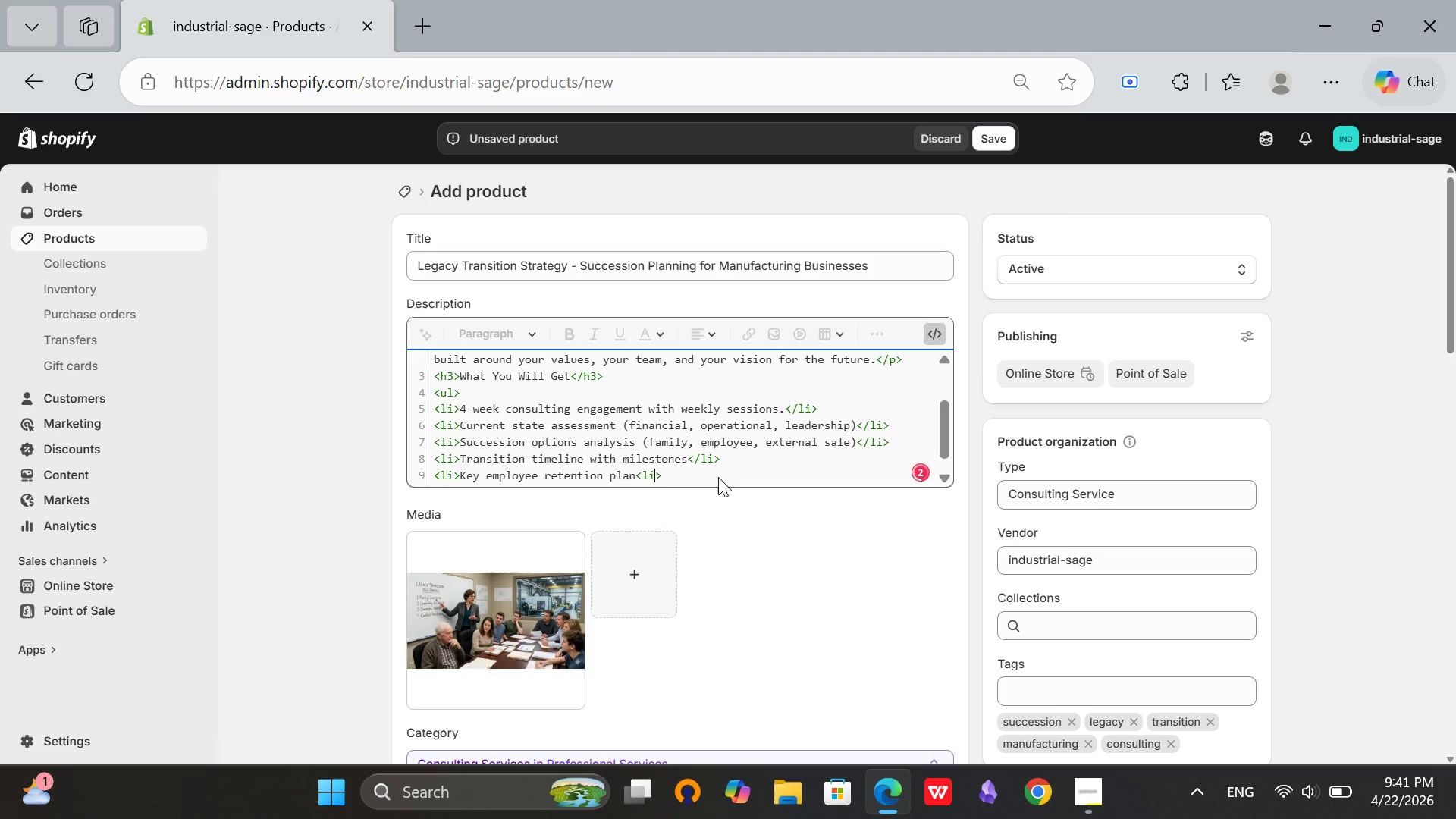 
key(ArrowLeft)
 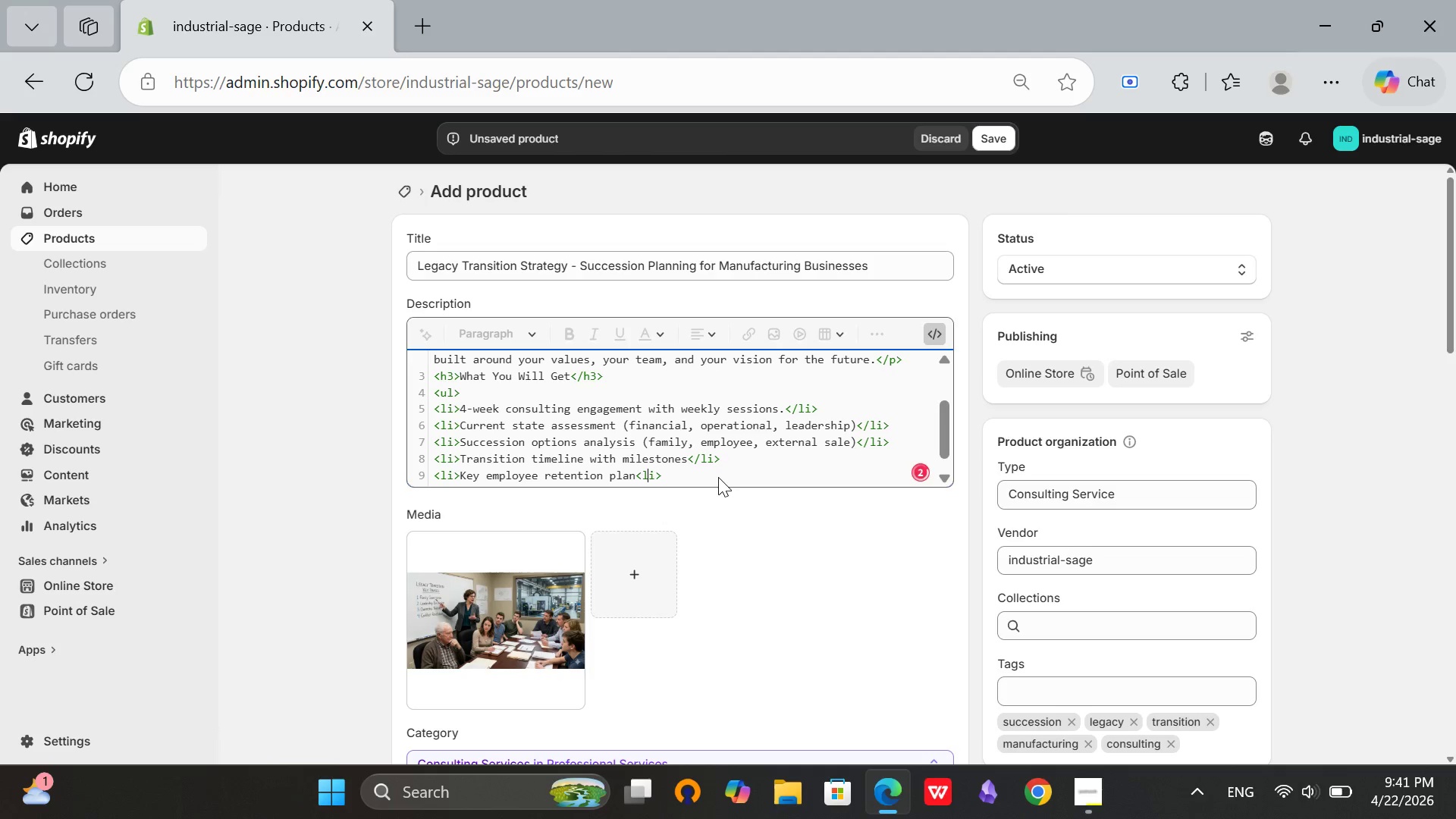 
key(ArrowLeft)
 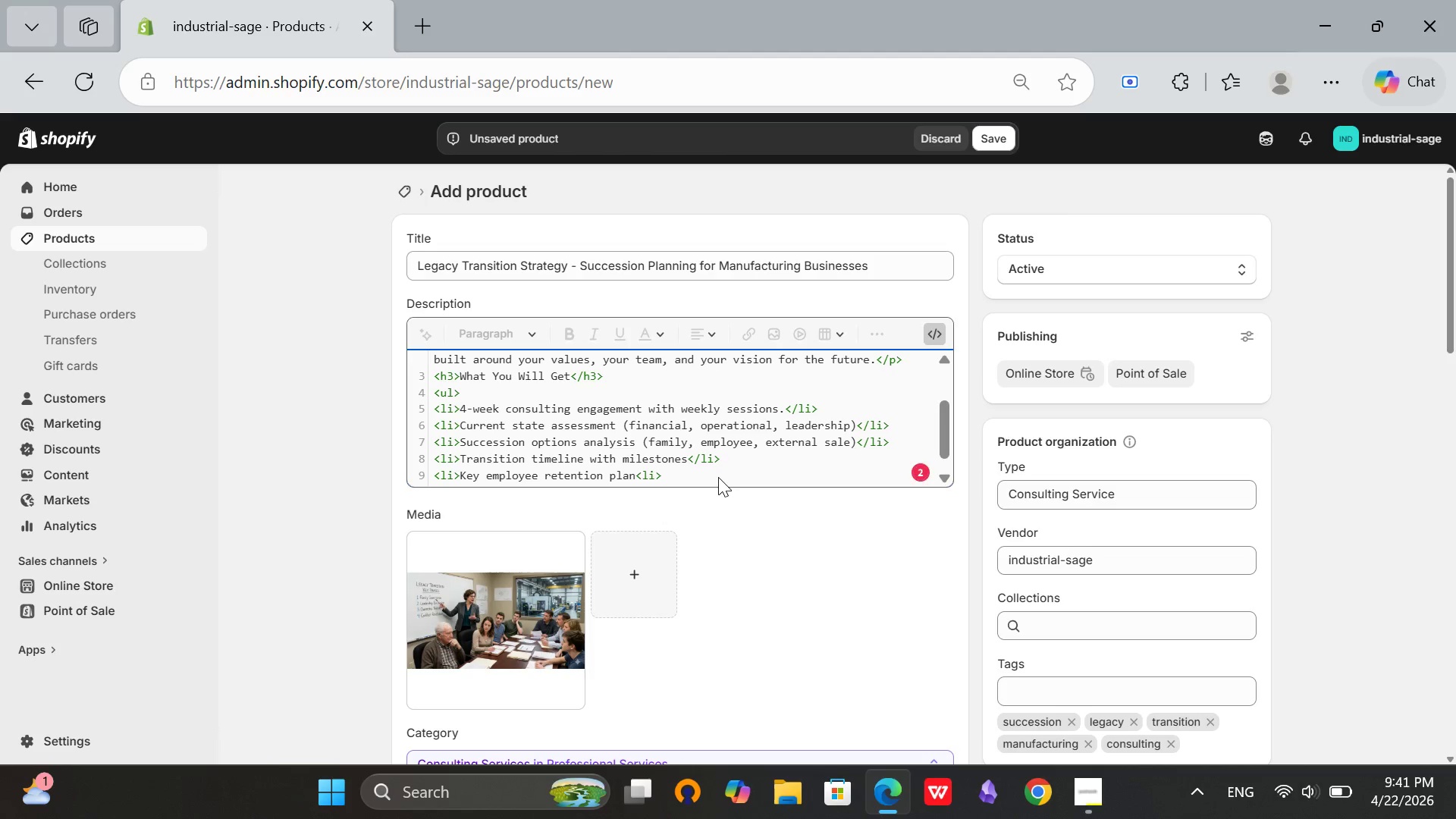 
key(Slash)
 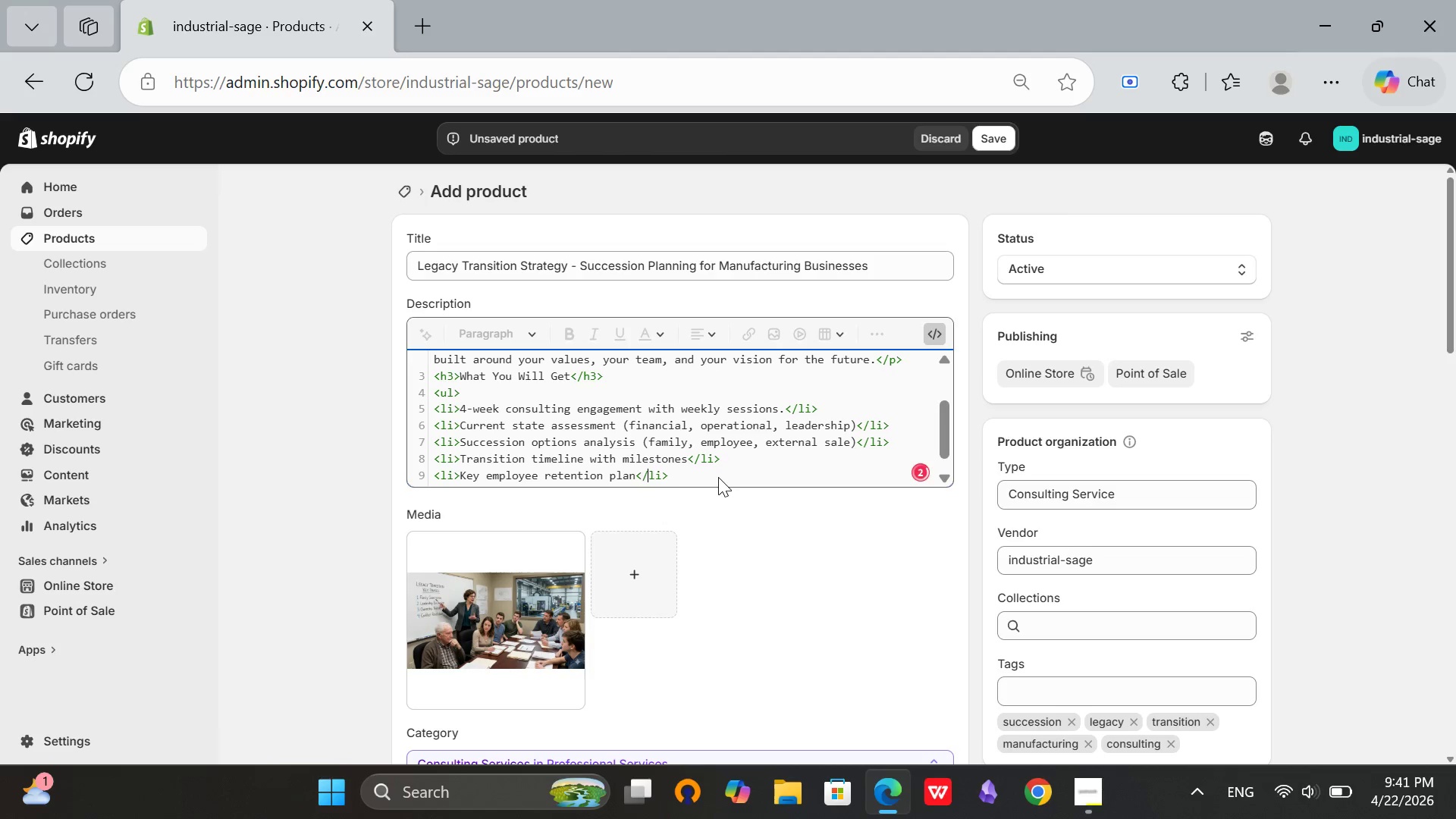 
key(ArrowRight)
 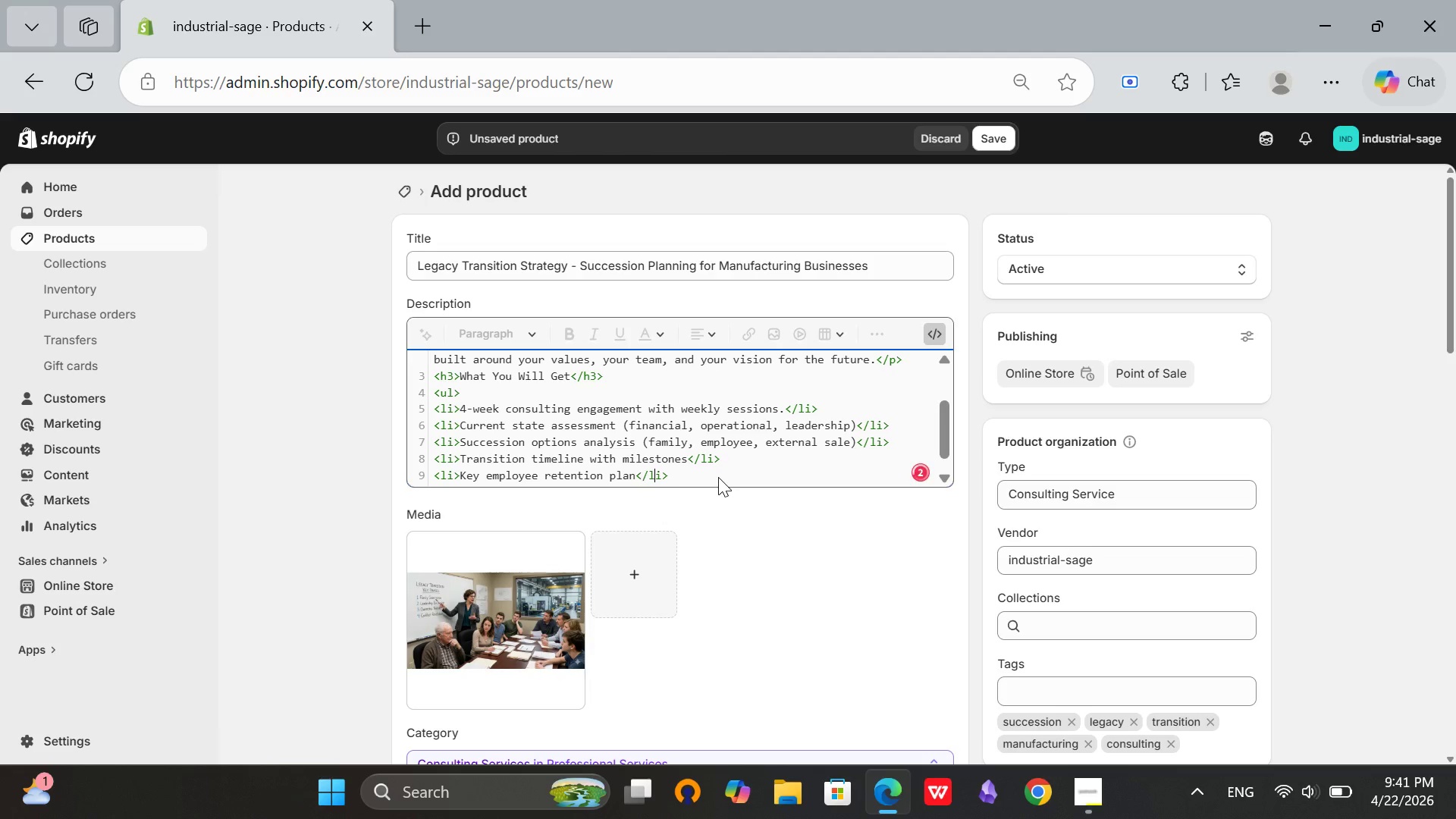 
key(ArrowRight)
 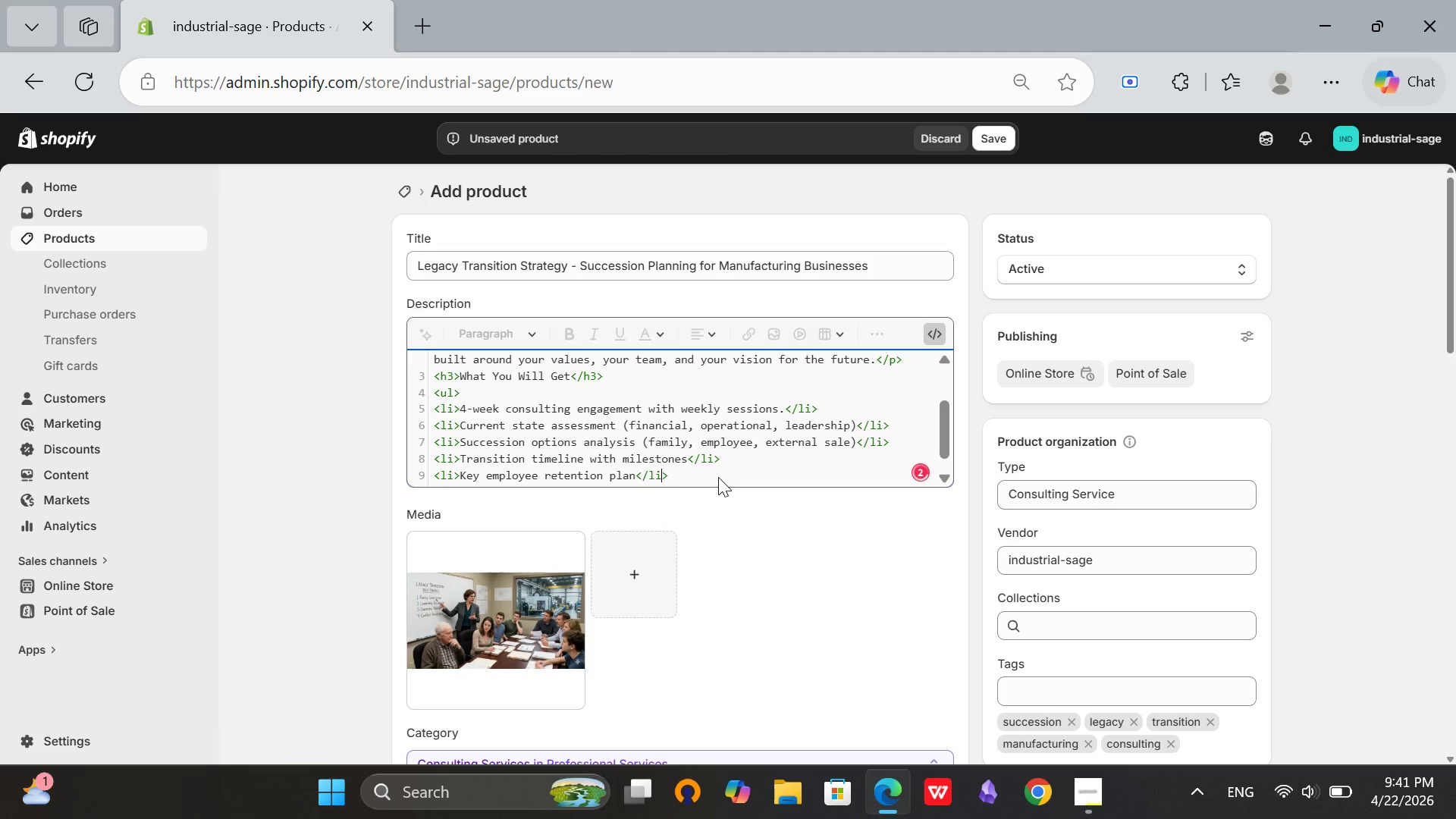 
key(ArrowRight)
 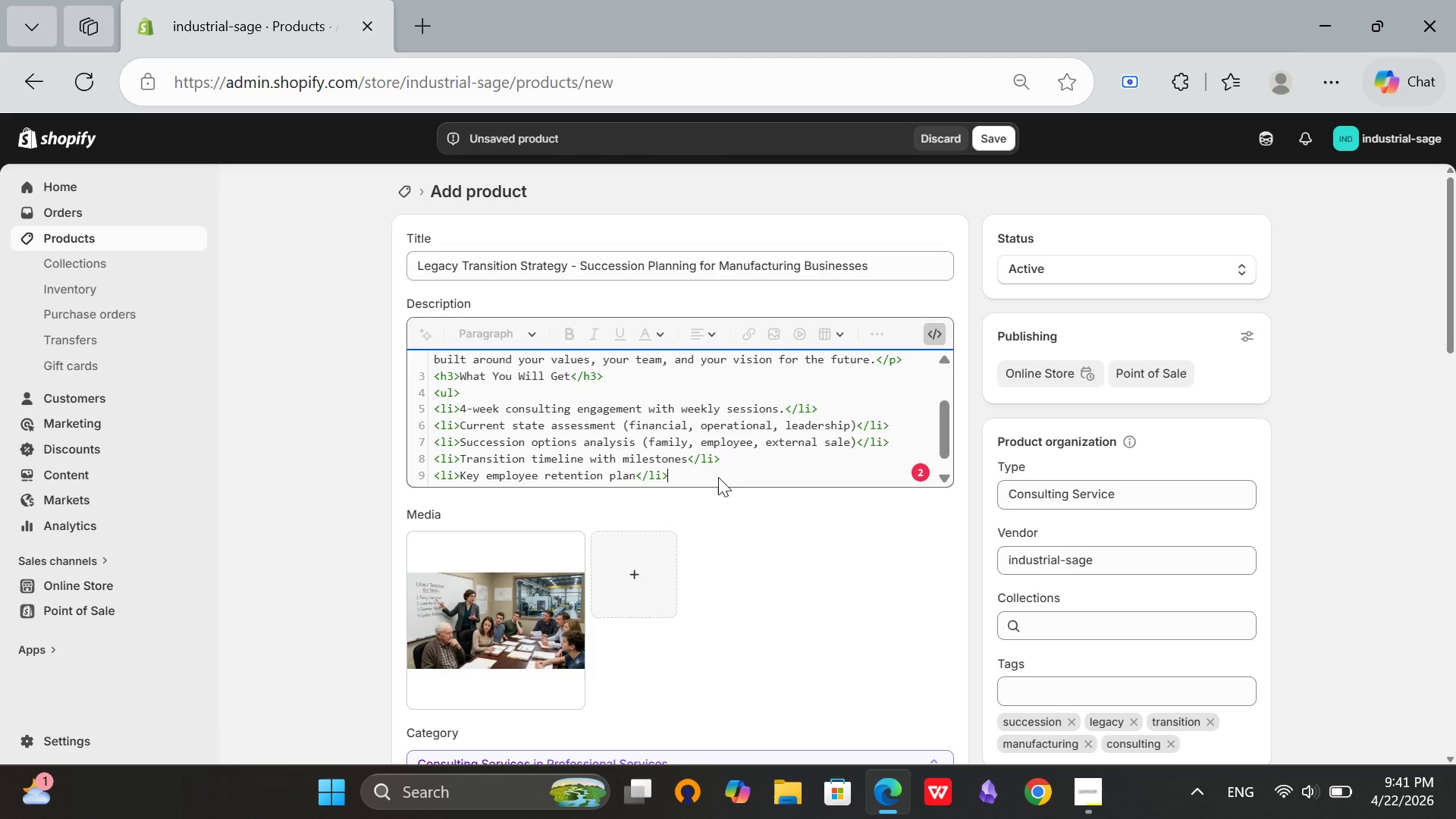 
key(Enter)
 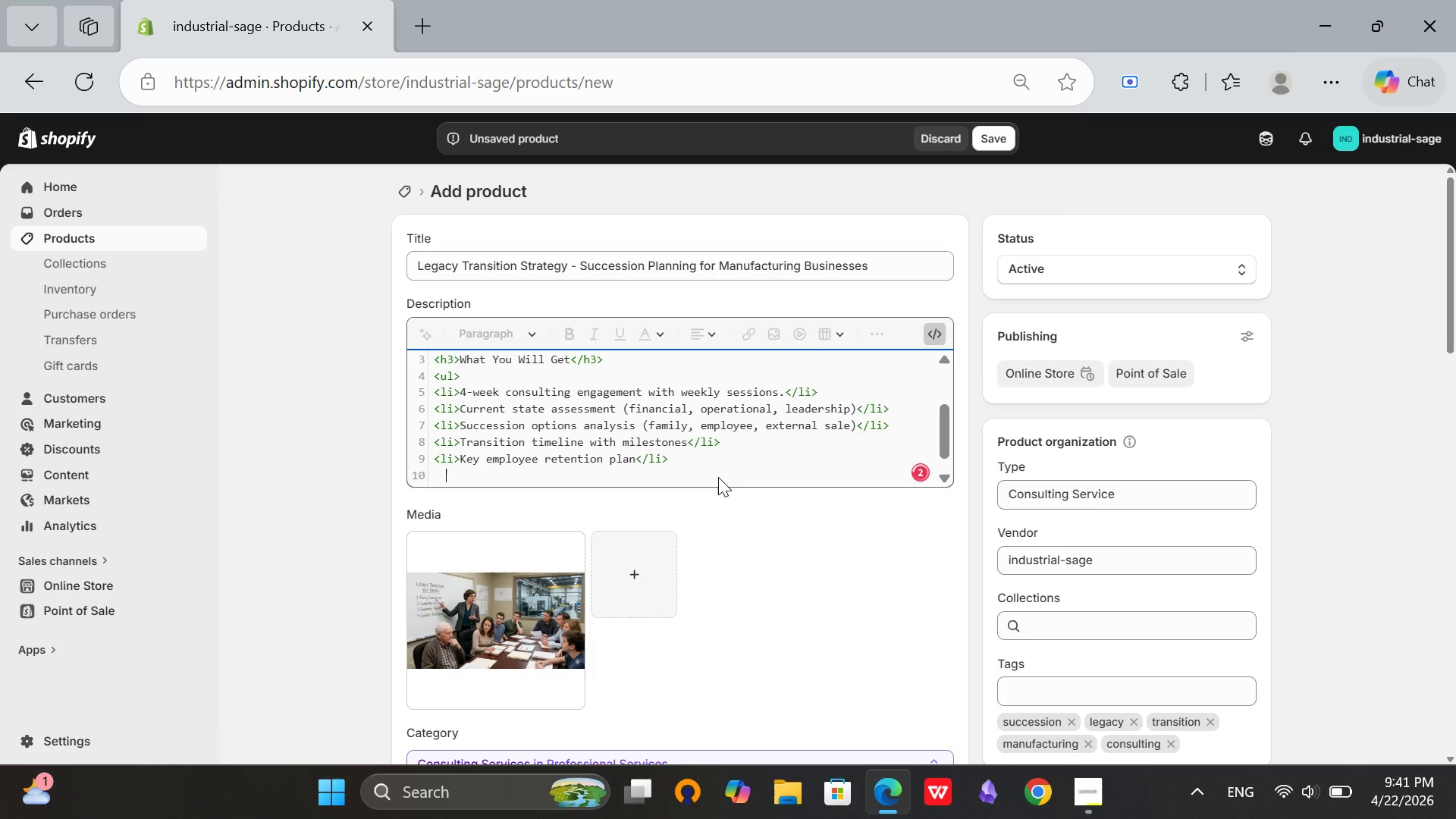 
key(Backspace)
type(<li>Family meeting facilitation)
 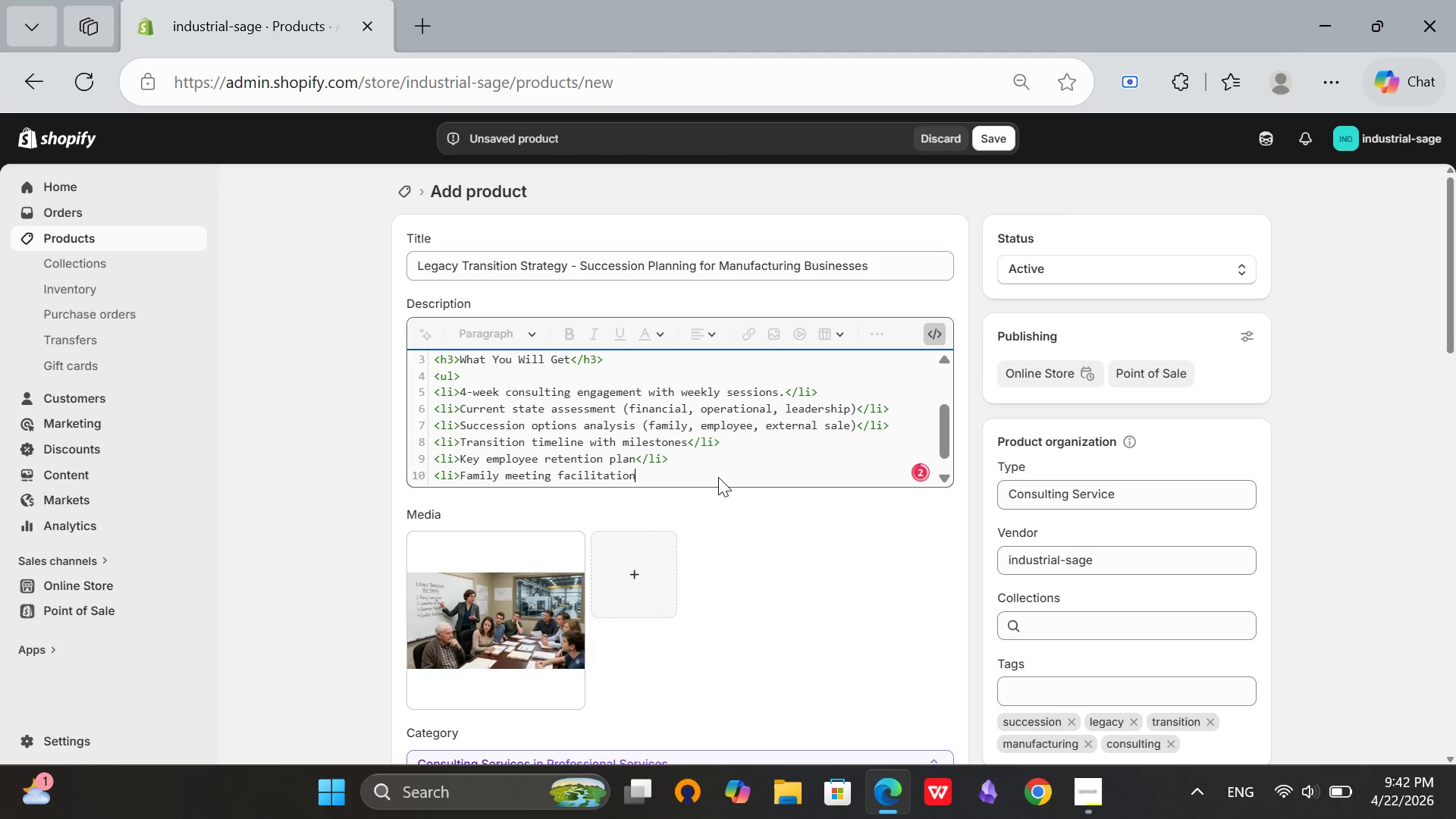 
type( (if applicable)
 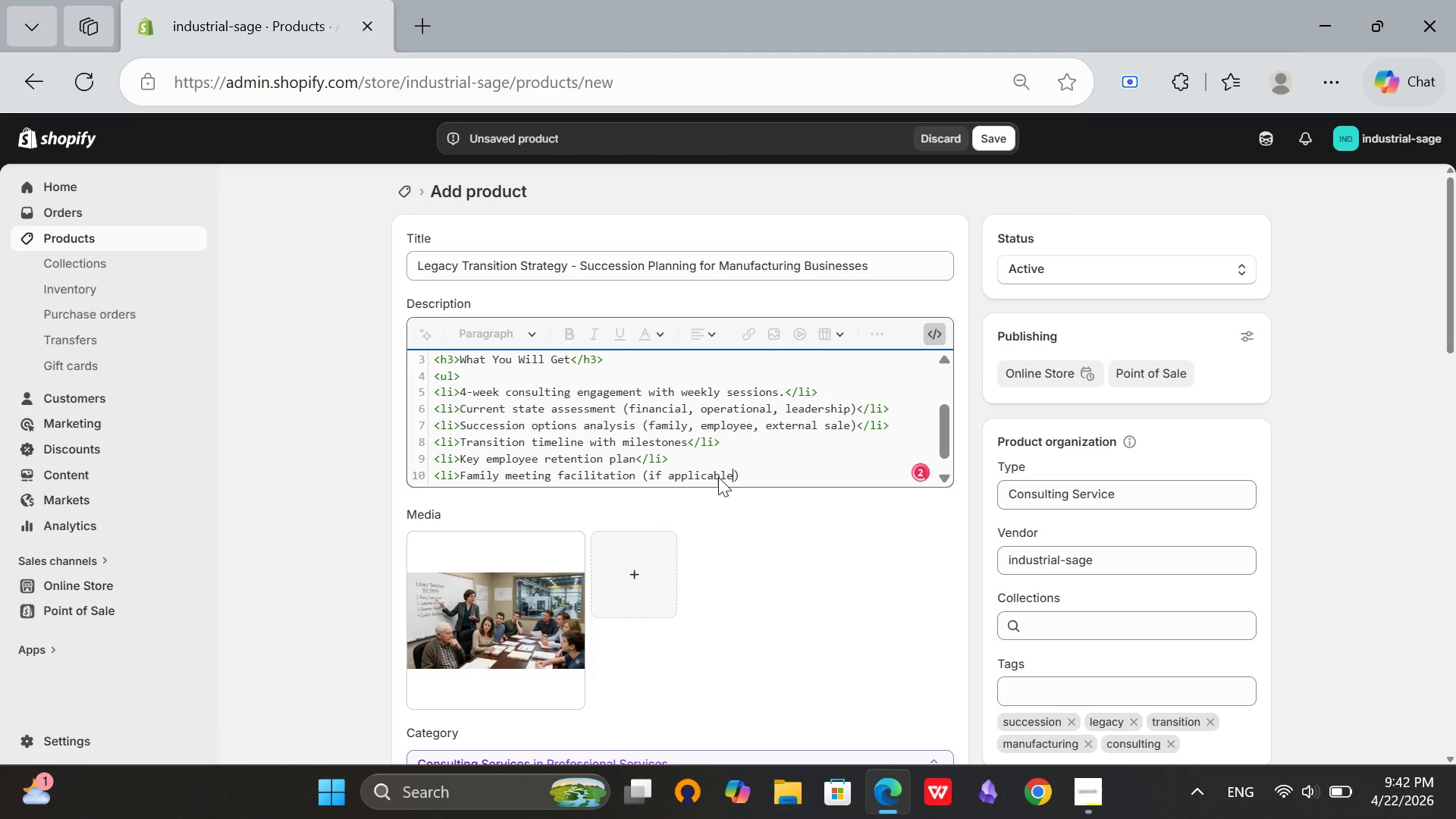 
key(ArrowRight)
 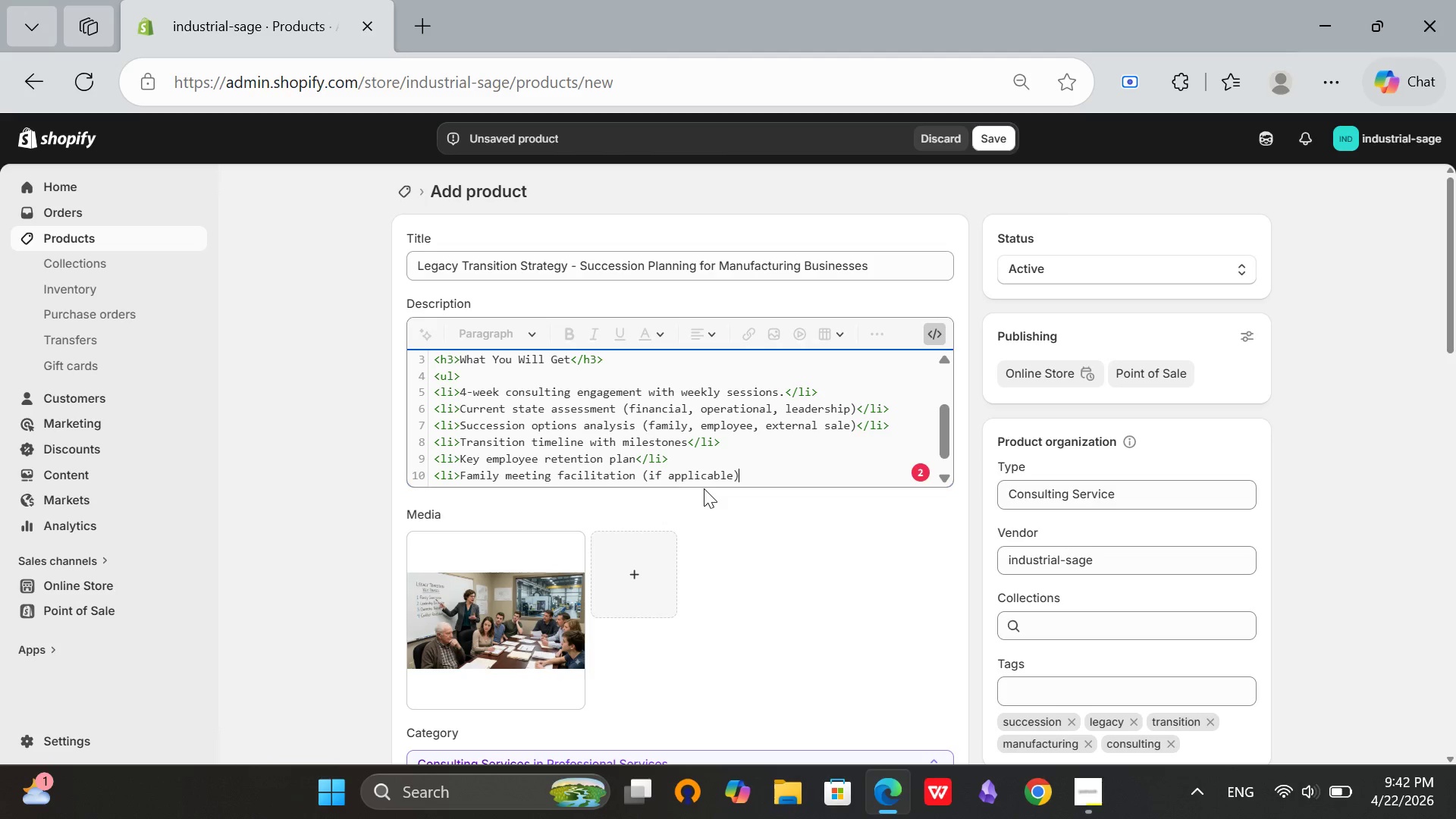 
type(</li>)
 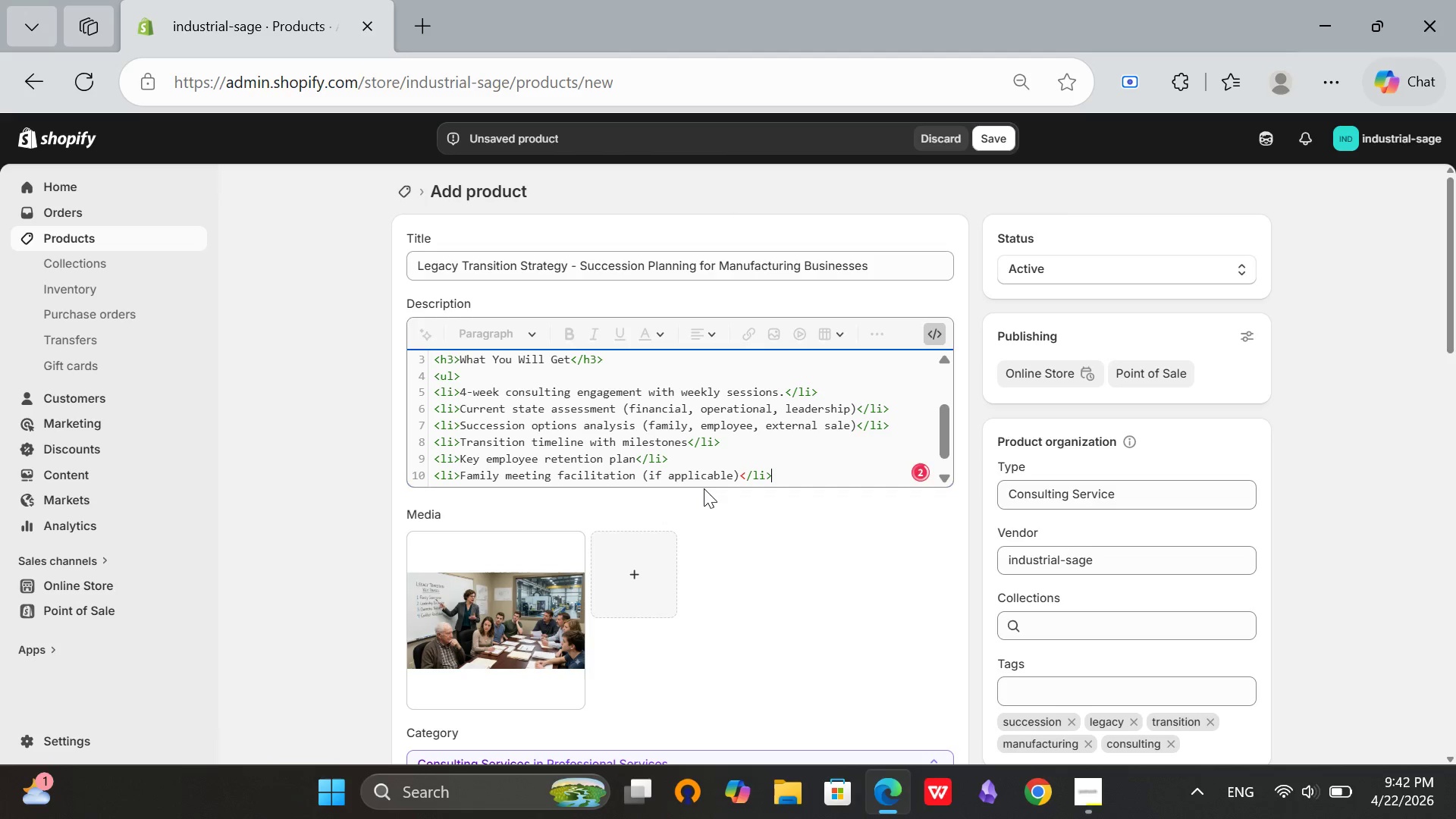 
key(Enter)
 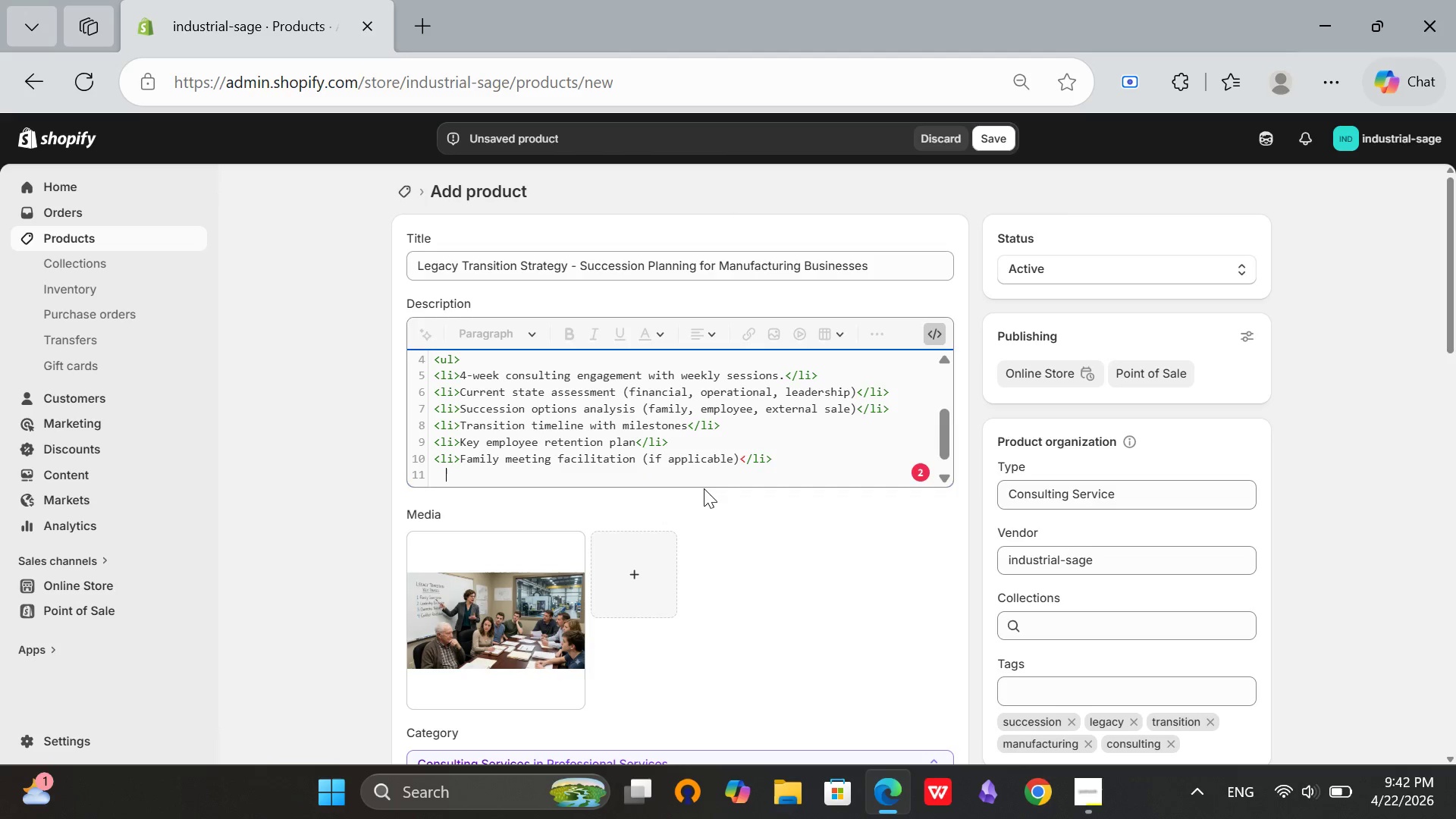 
key(Backspace)
type(<li)
 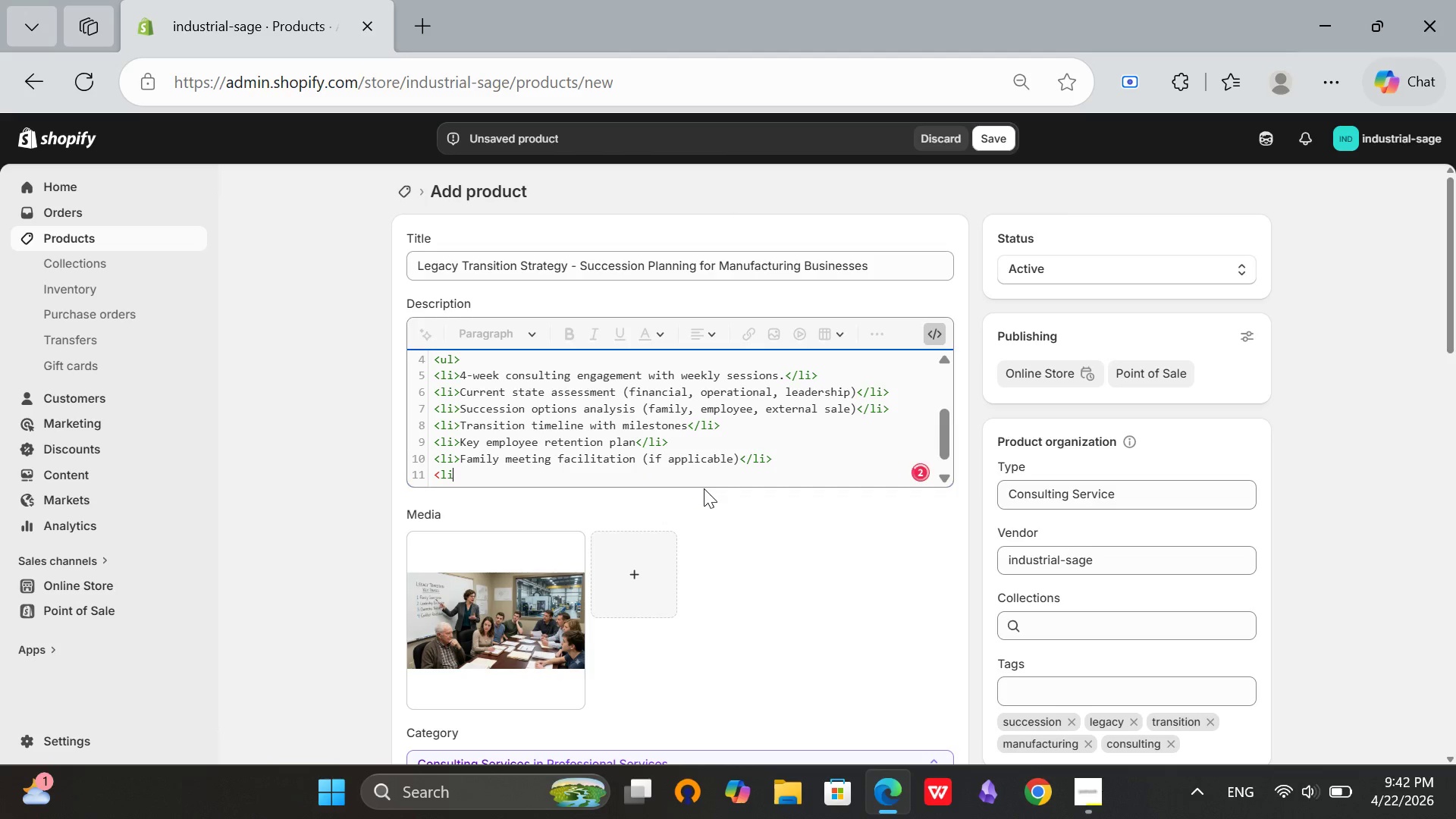 
hold_key(key=ShiftRight, duration=0.39)
 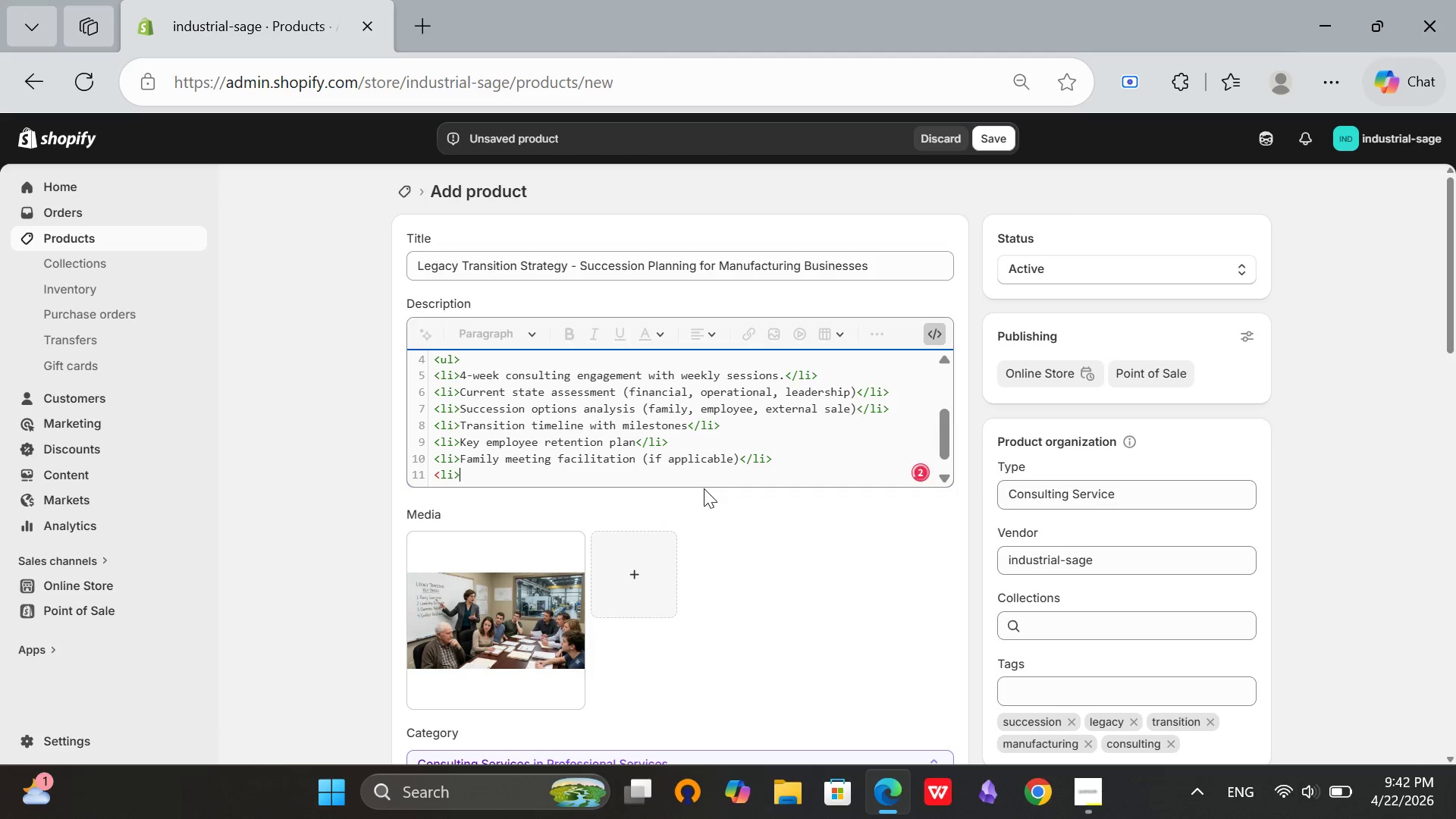 
hold_key(key=Period, duration=0.33)
 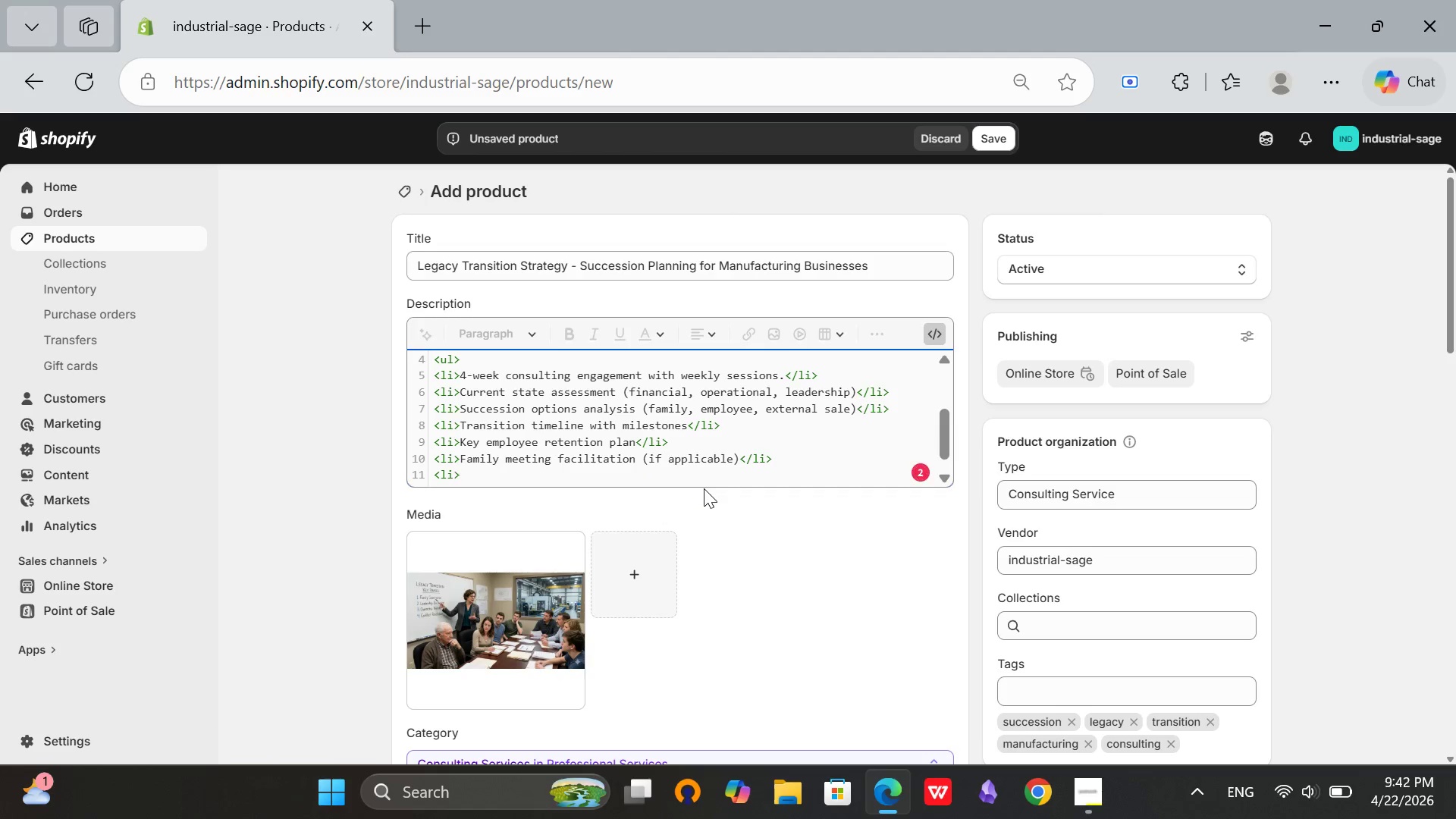 
type(Buy-sell agreement review</li>)
 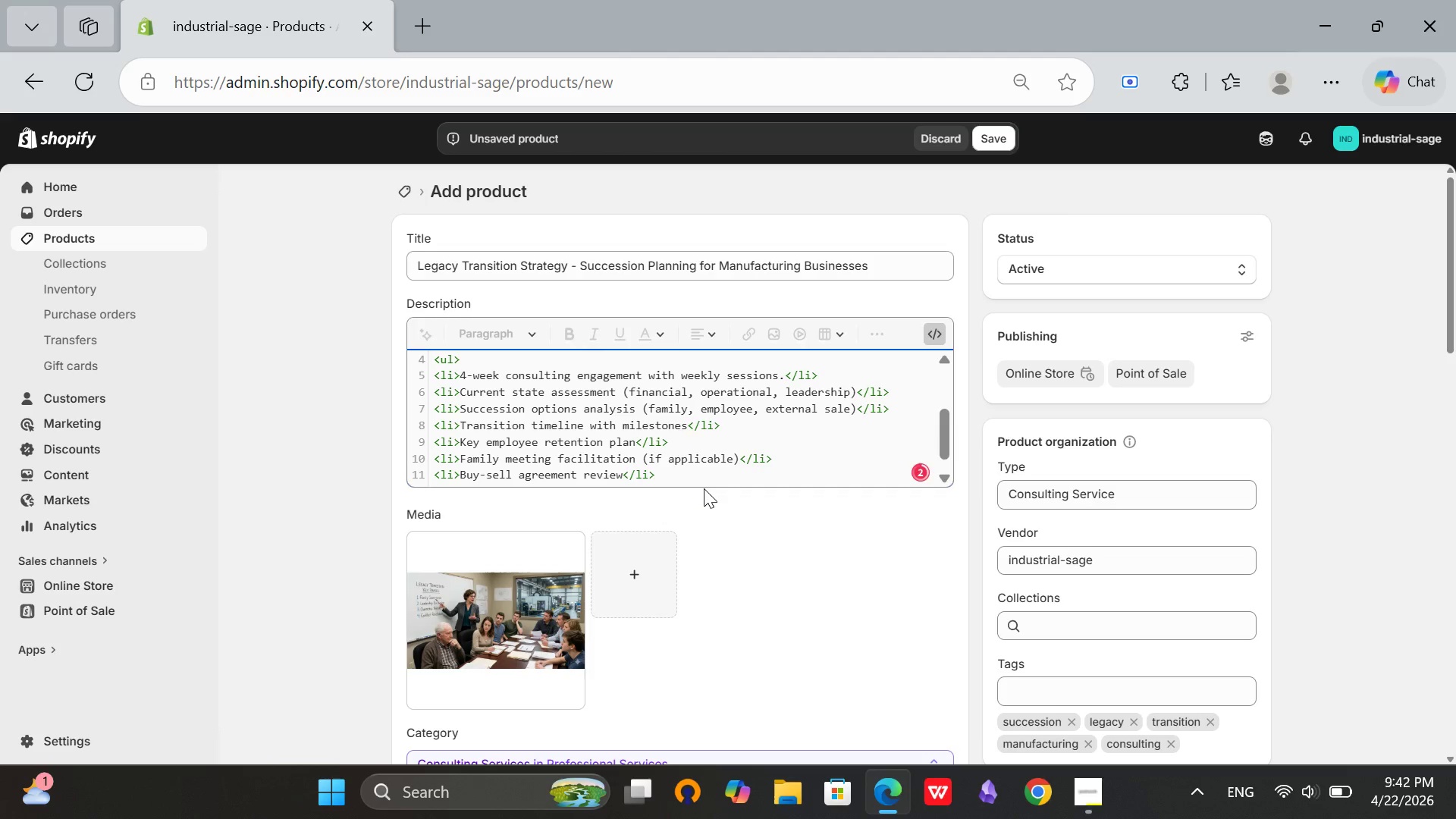 
key(Enter)
 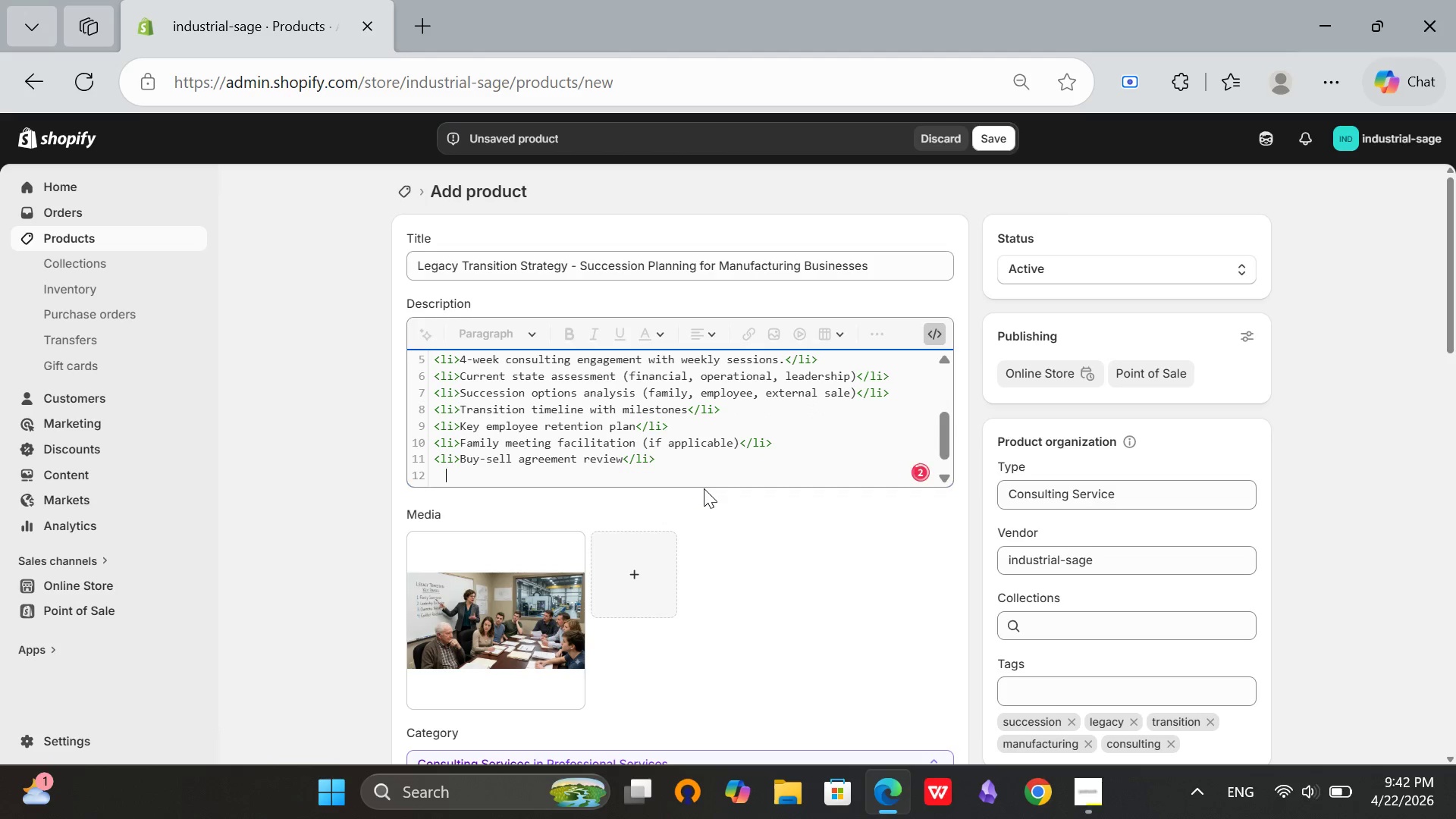 
key(Backspace)
type(</ul>)
 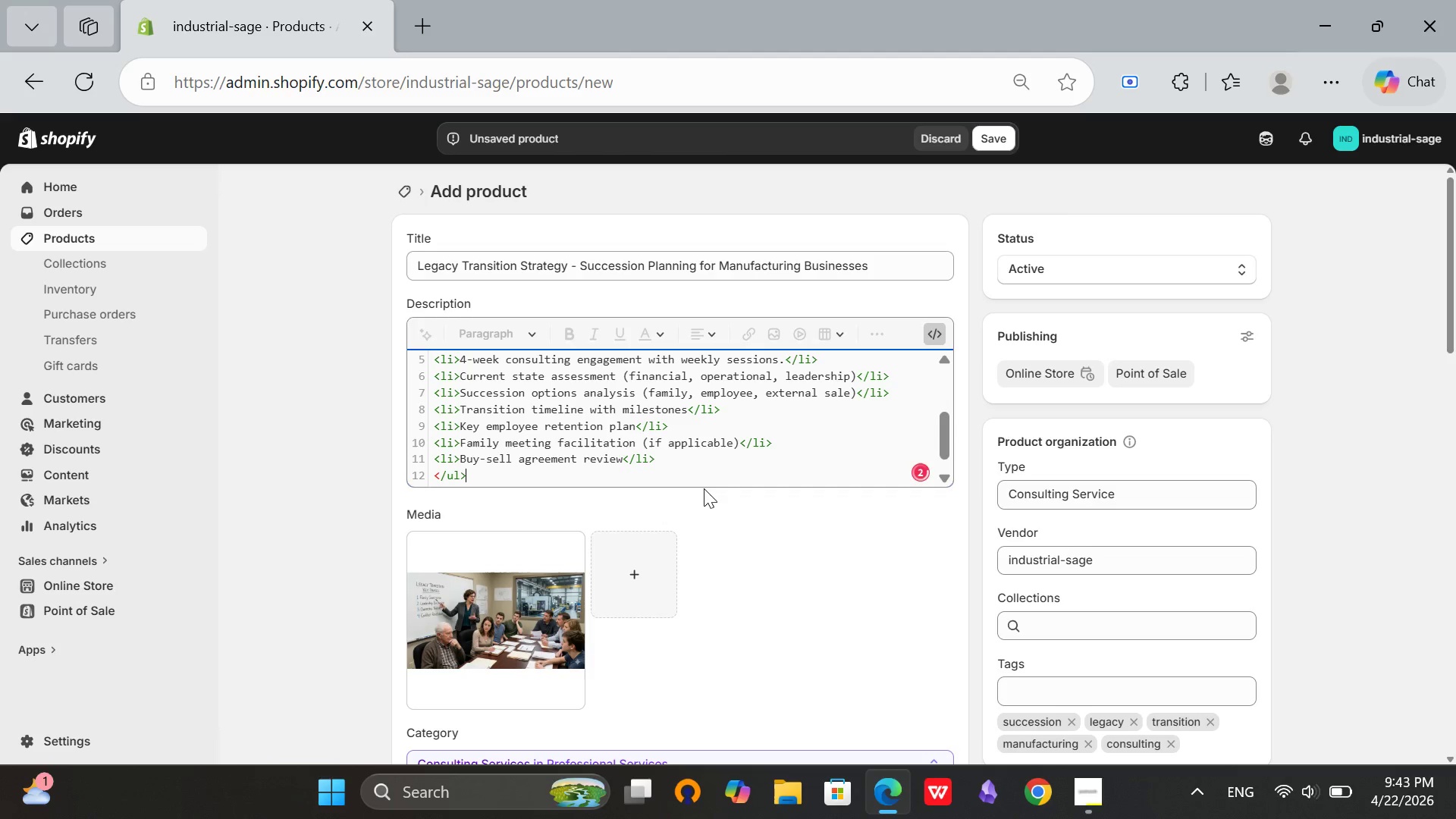 
 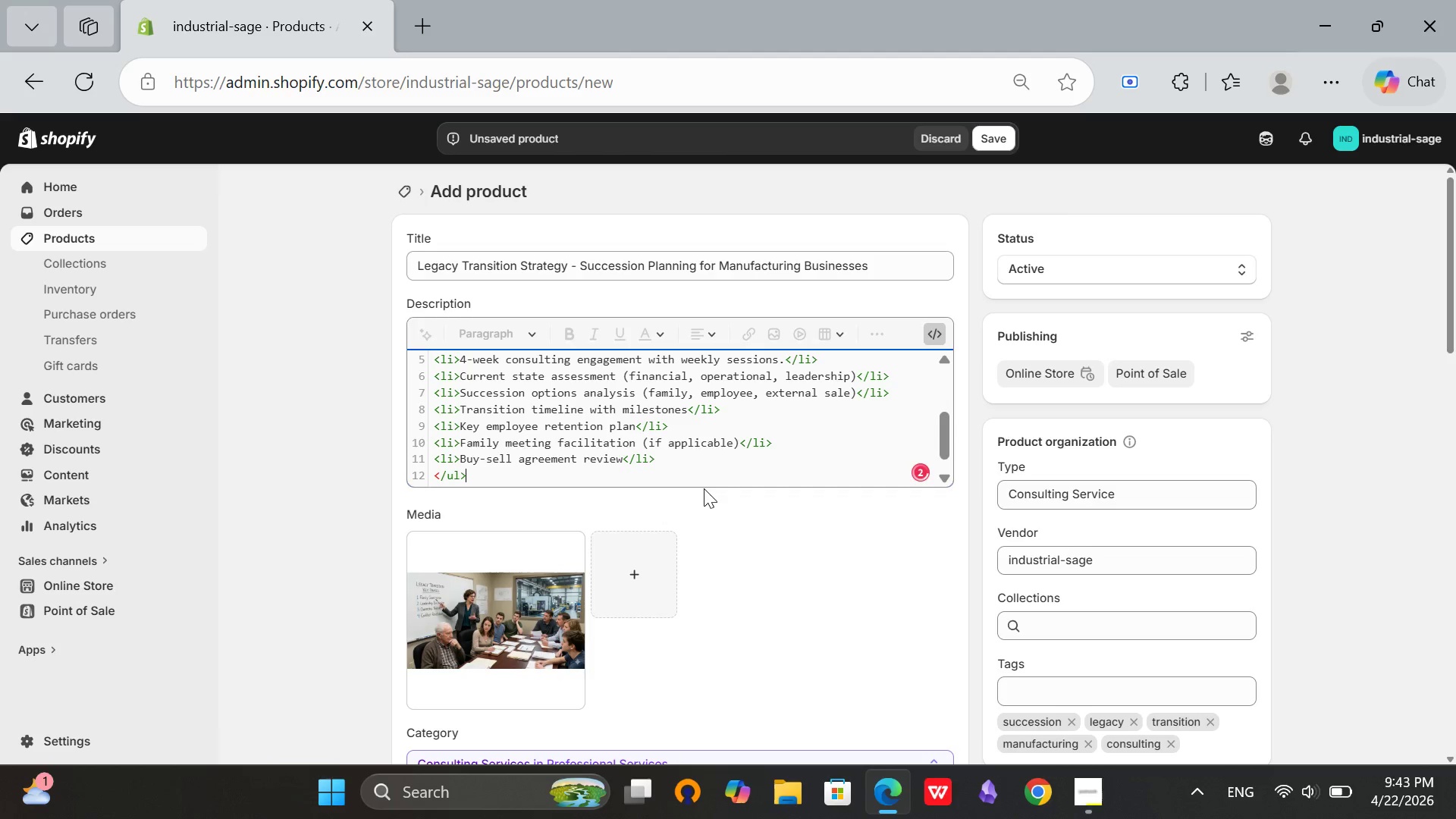 
key(Enter)
 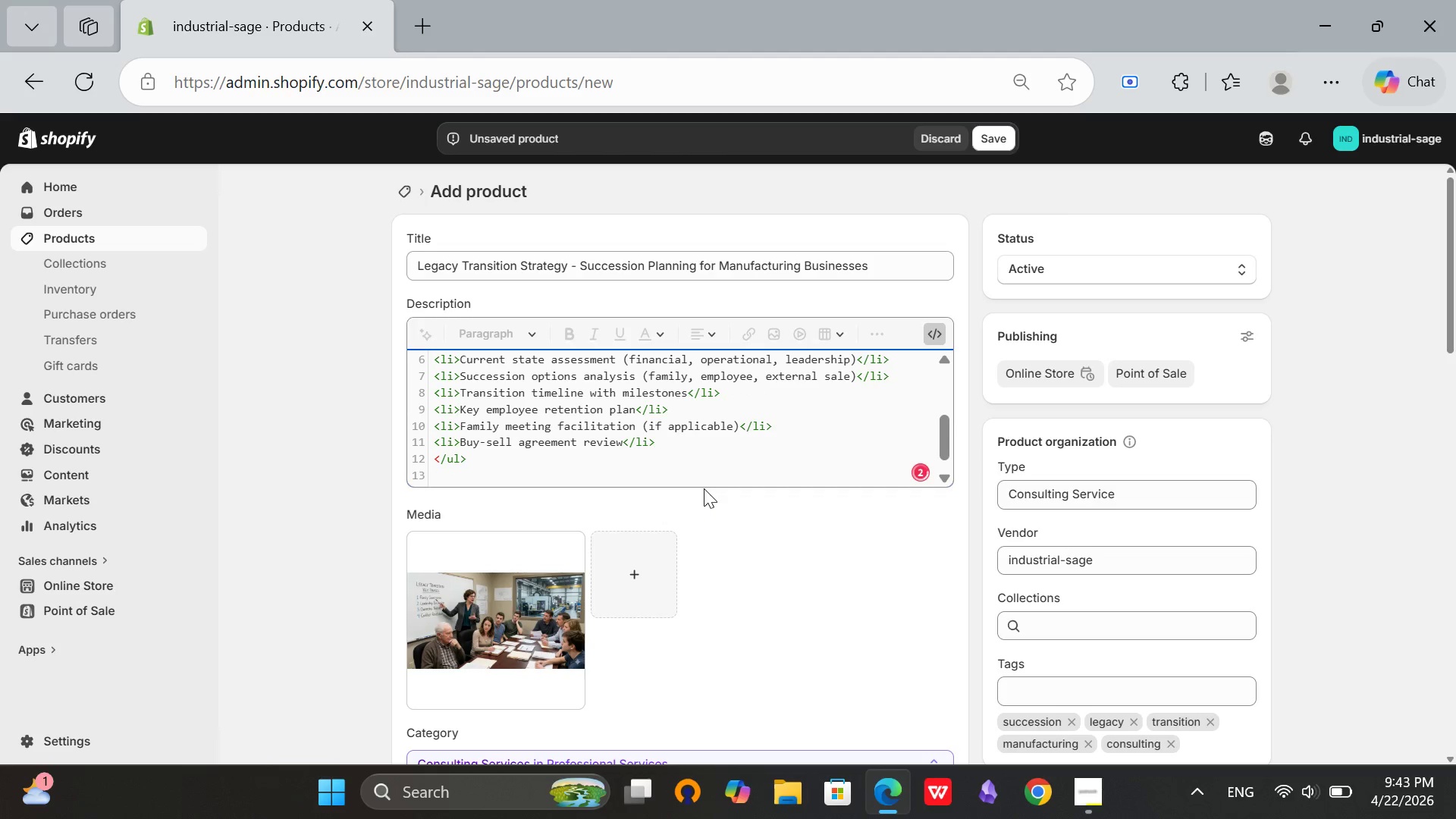 
type(<h3>What to Expect</h3.)
key(Backspace)
type(>)
 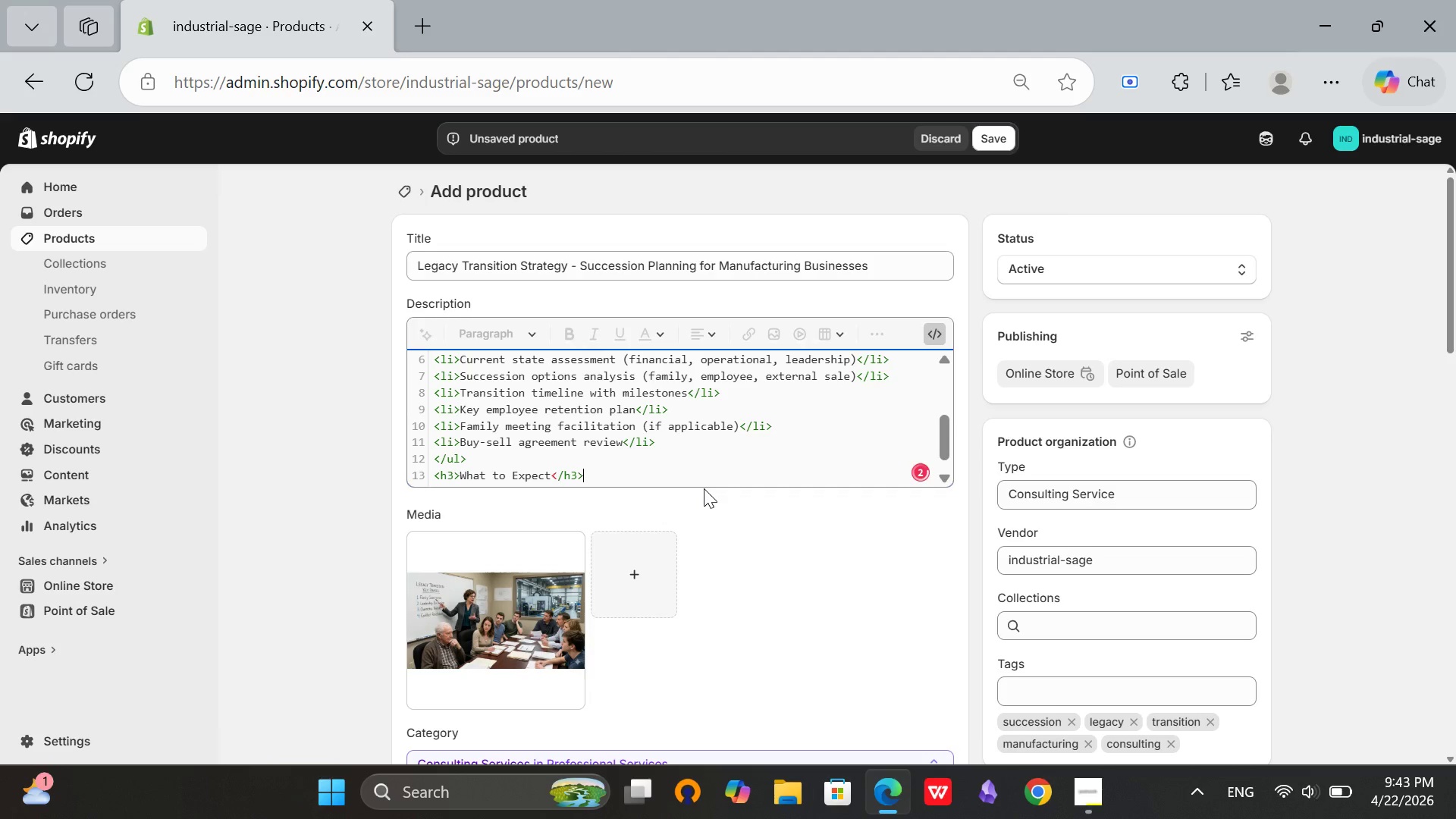 
key(Enter)
 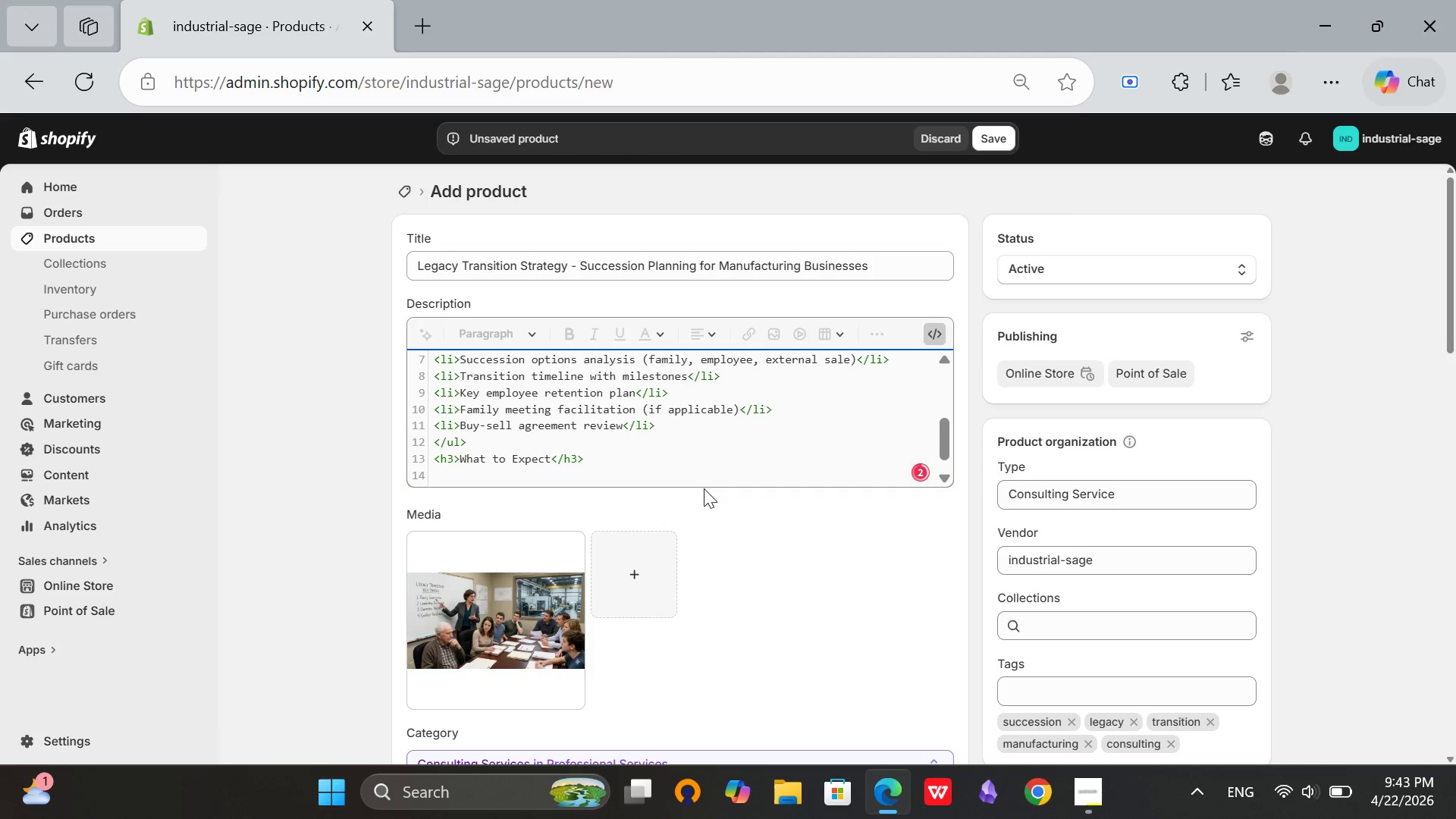 
type(<p>We start with honest conversatins about what you watn)
key(Backspace)
key(Backspace)
type(nr)
 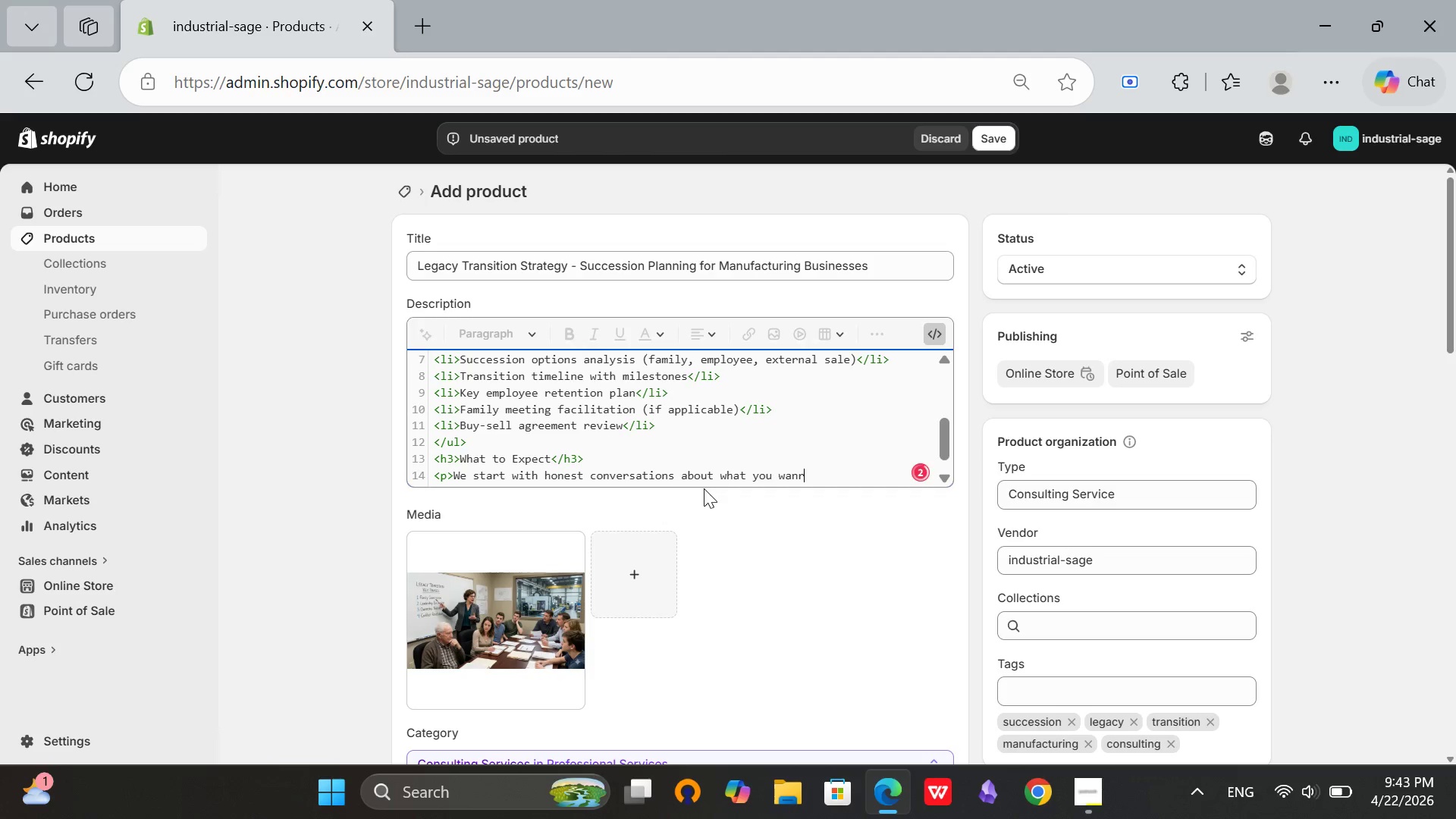 
wait(8.17)
 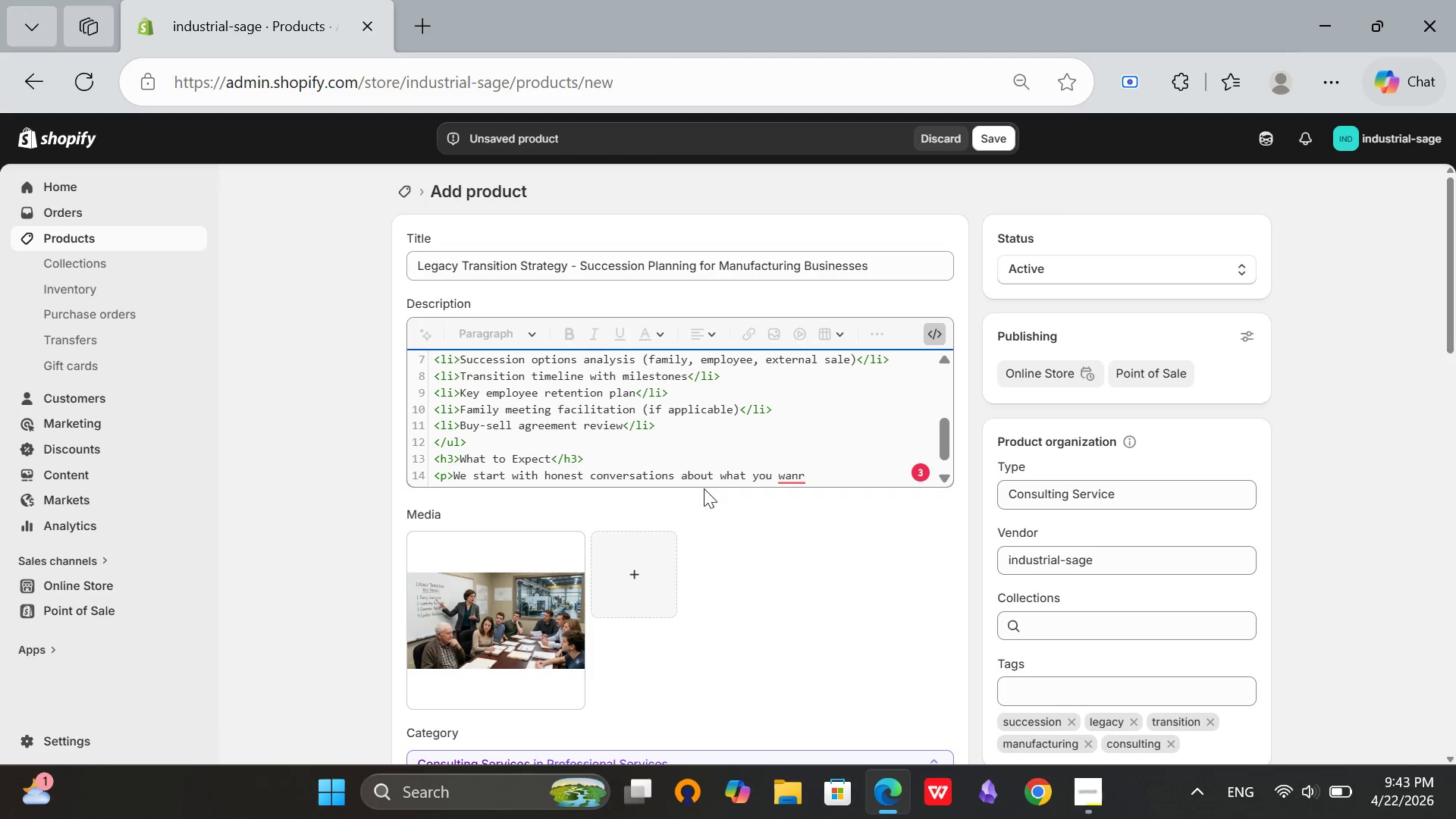 
key(Backspace)
type(t. Retirement? Semi-retirement)
 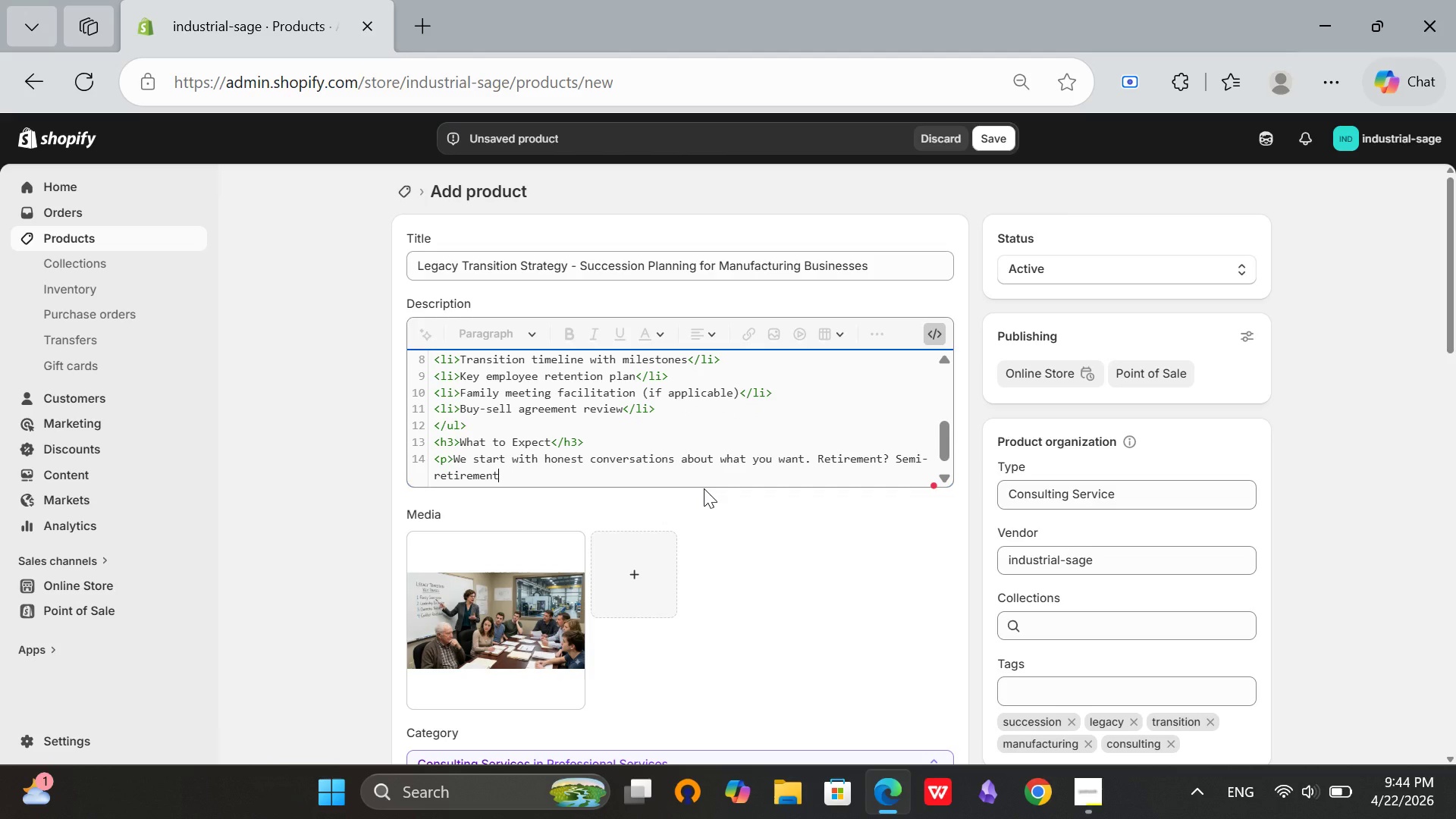 
type(? A slower pace? Then we build a realistic path.)
 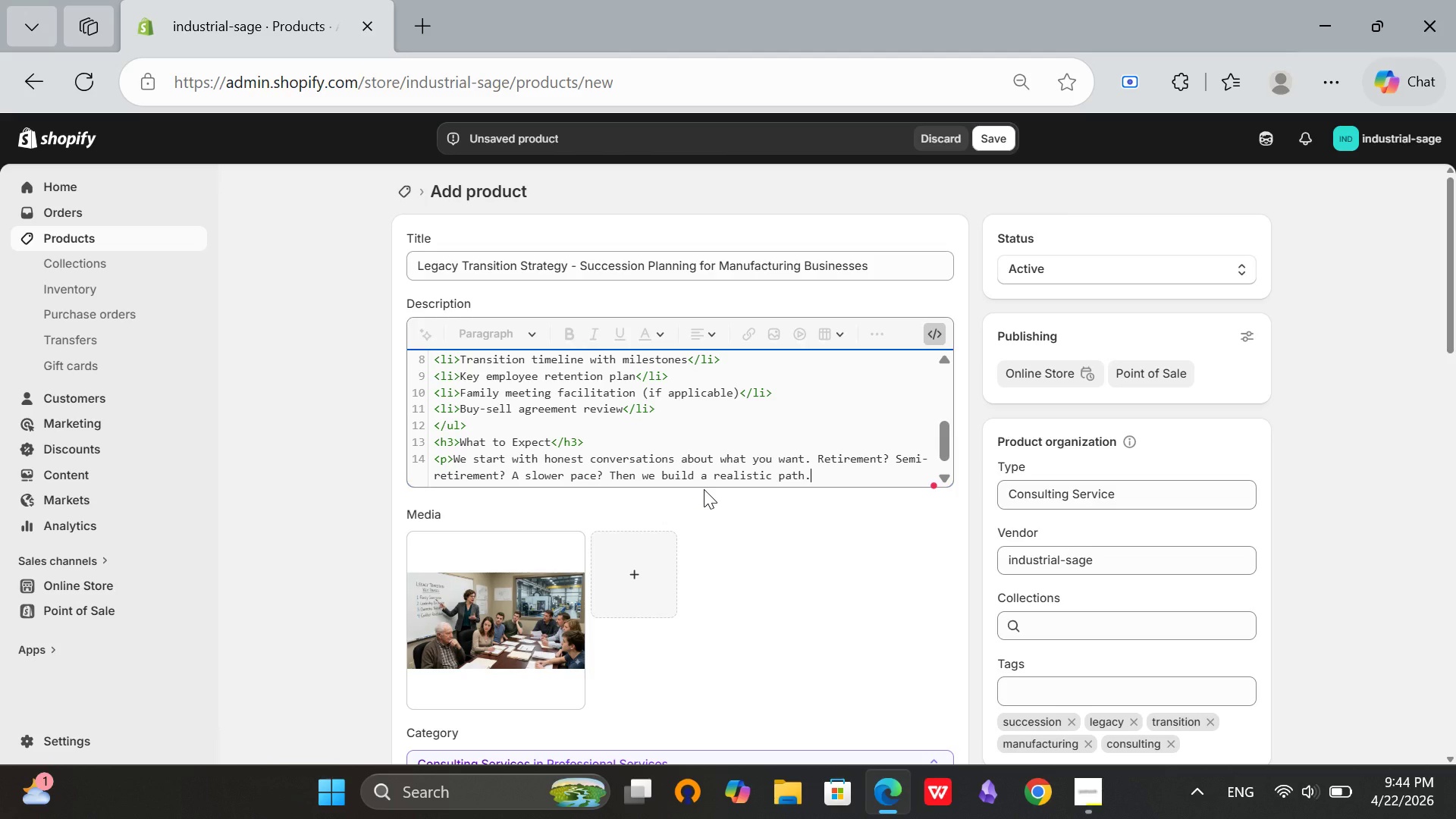 
wait(8.31)
 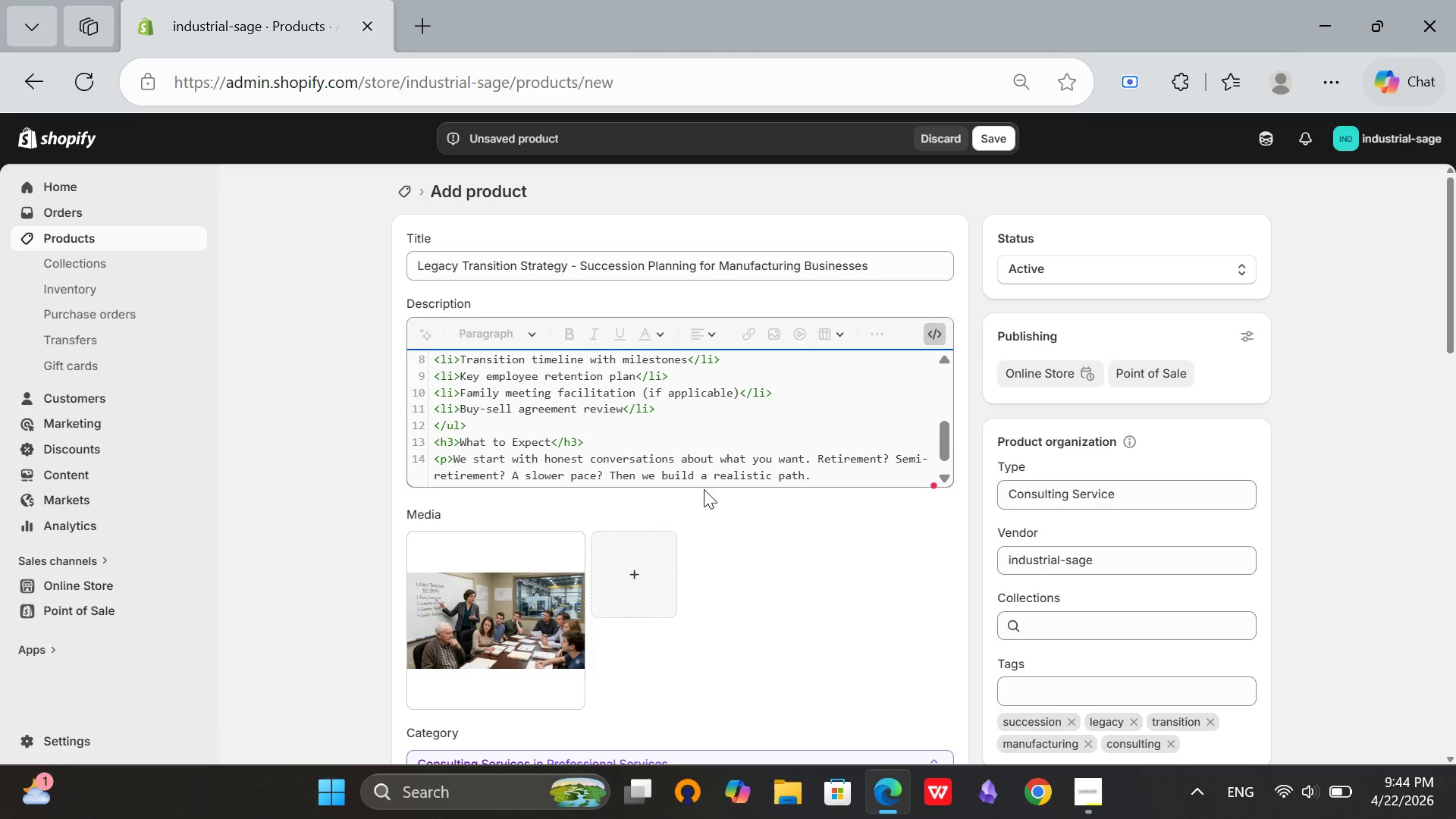 
type( You will get clear answers to hard)
 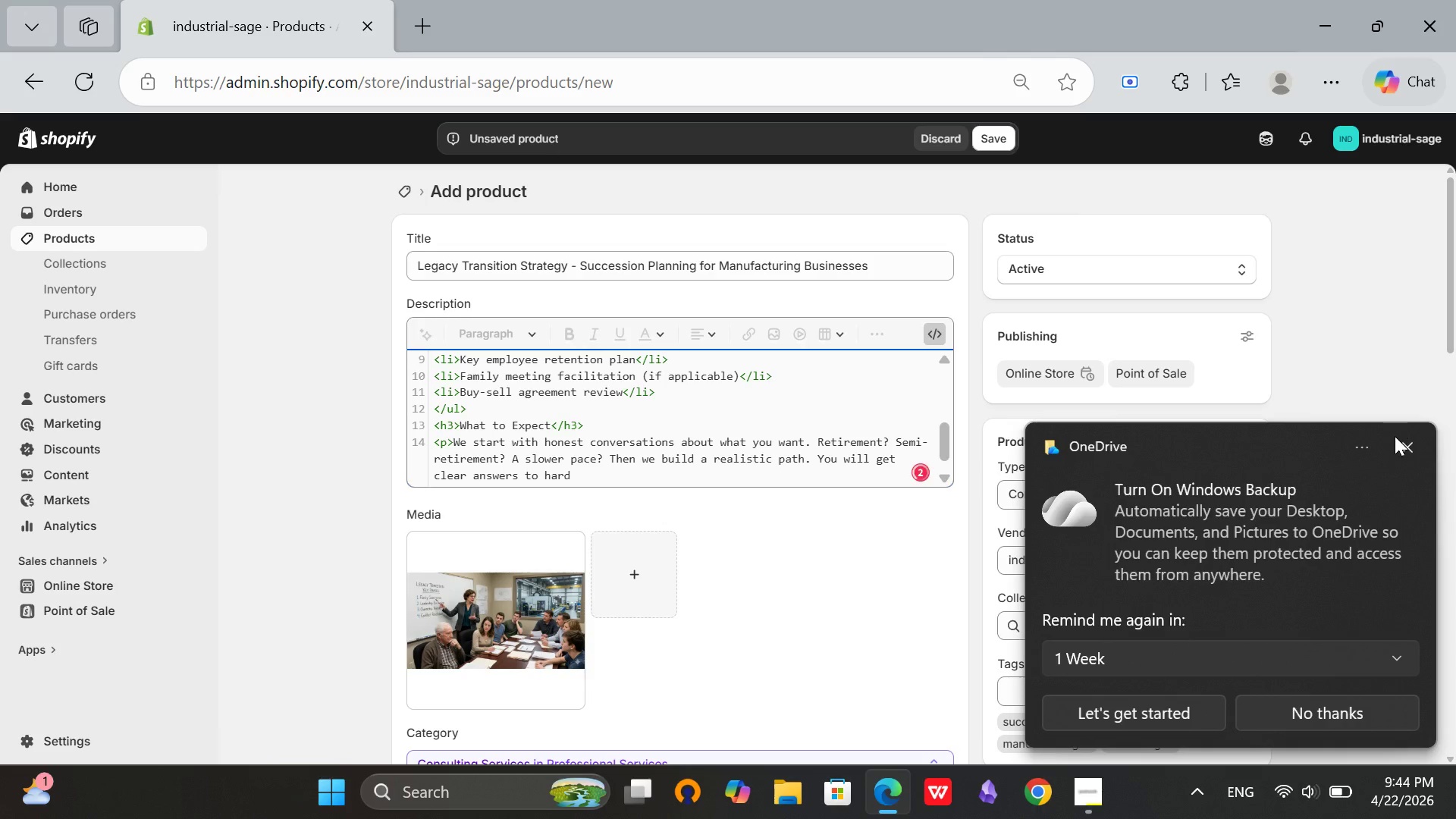 
left_click([1413, 436])
 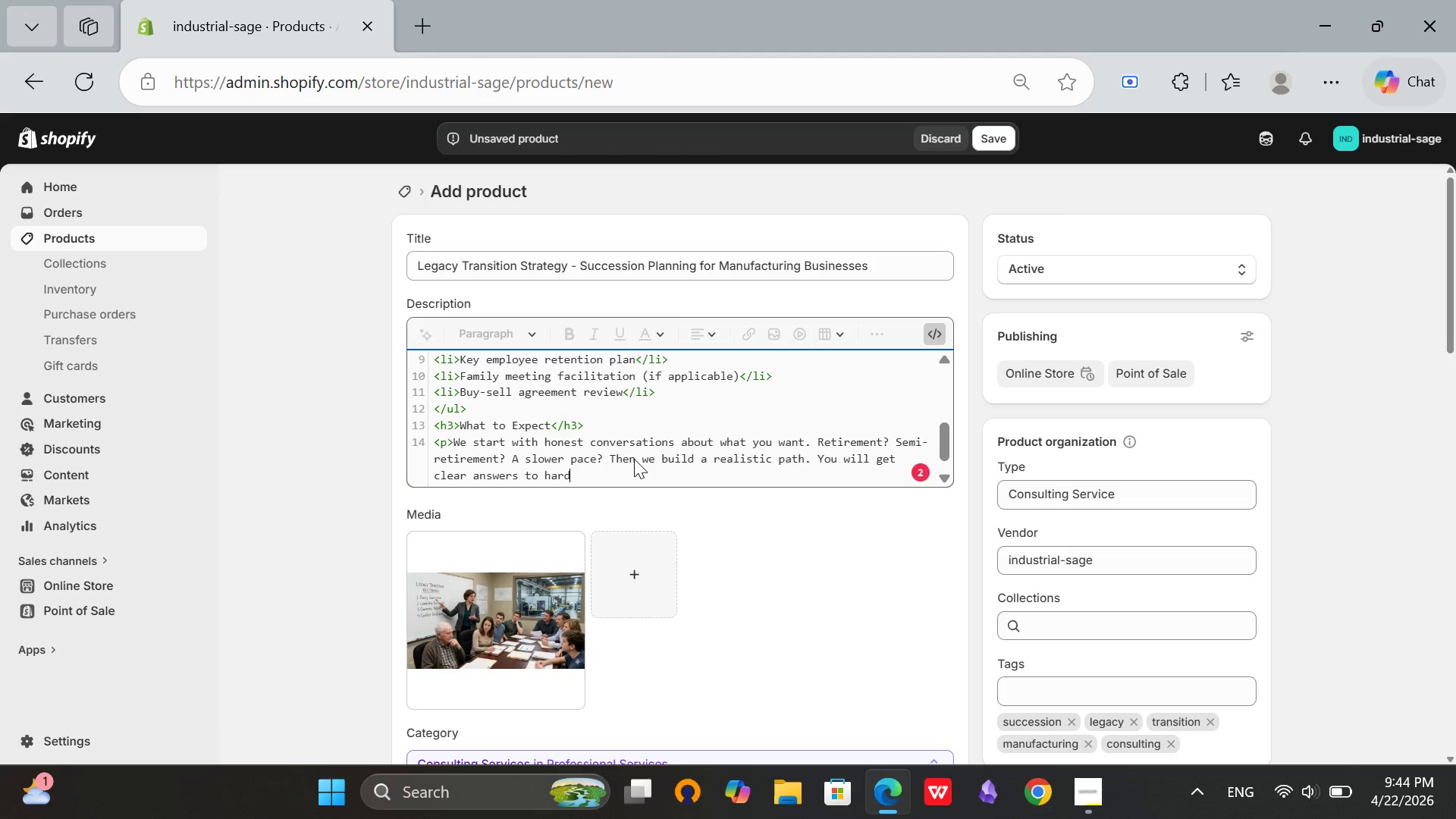 
key(Space)
 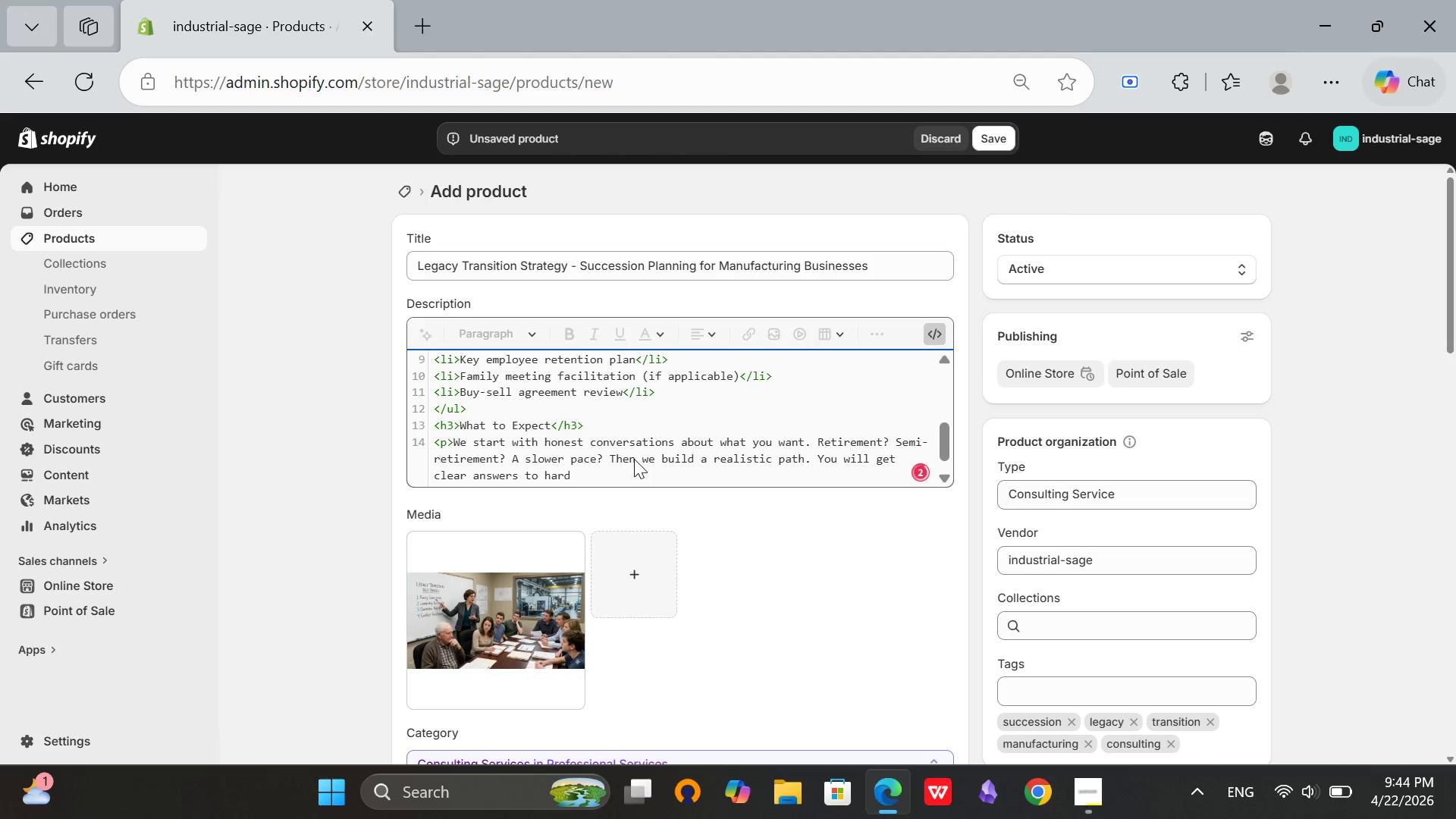 
type(questions)
 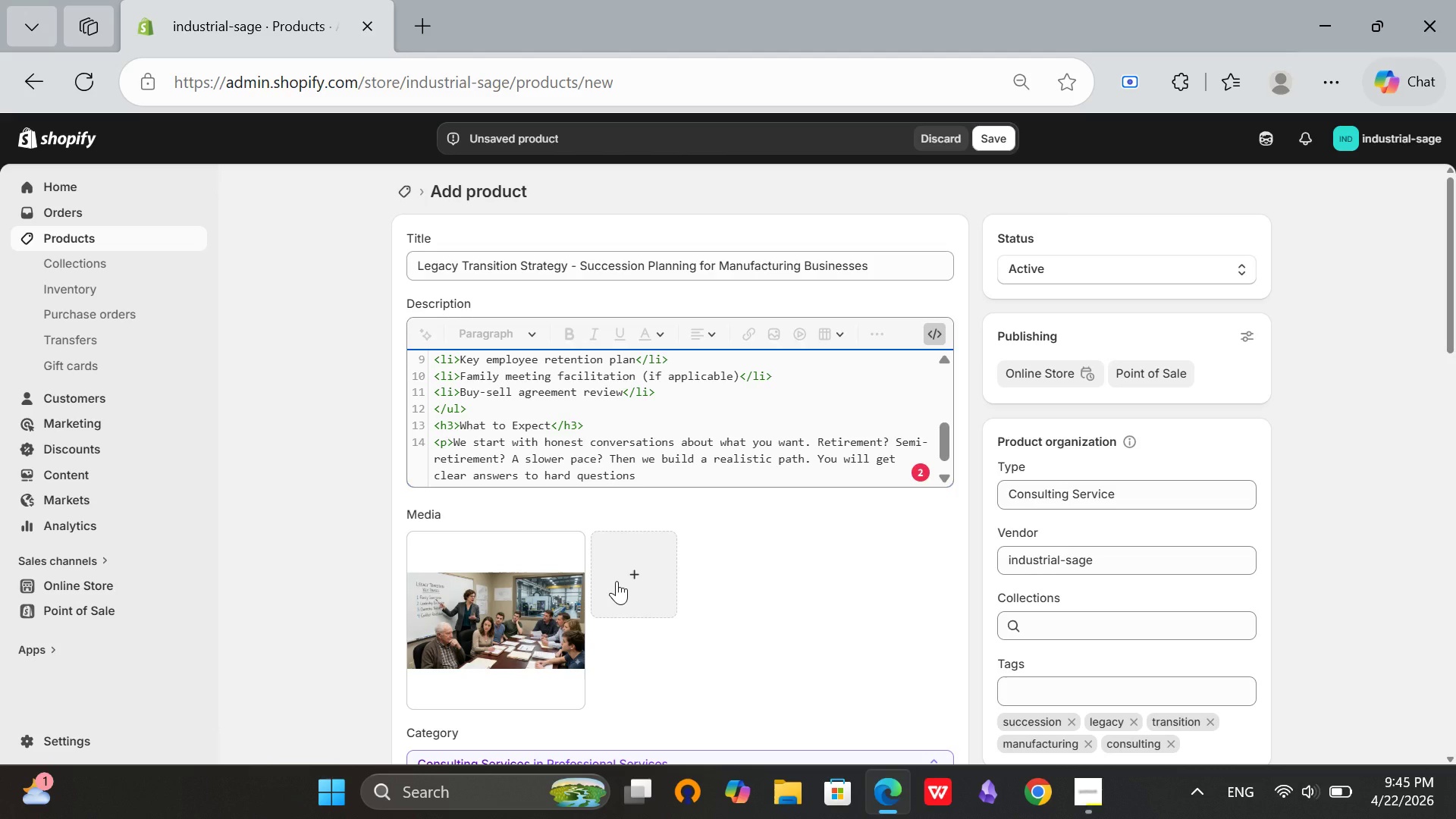 
type(: Who will run the business when you leave? How will they learn what you know)
 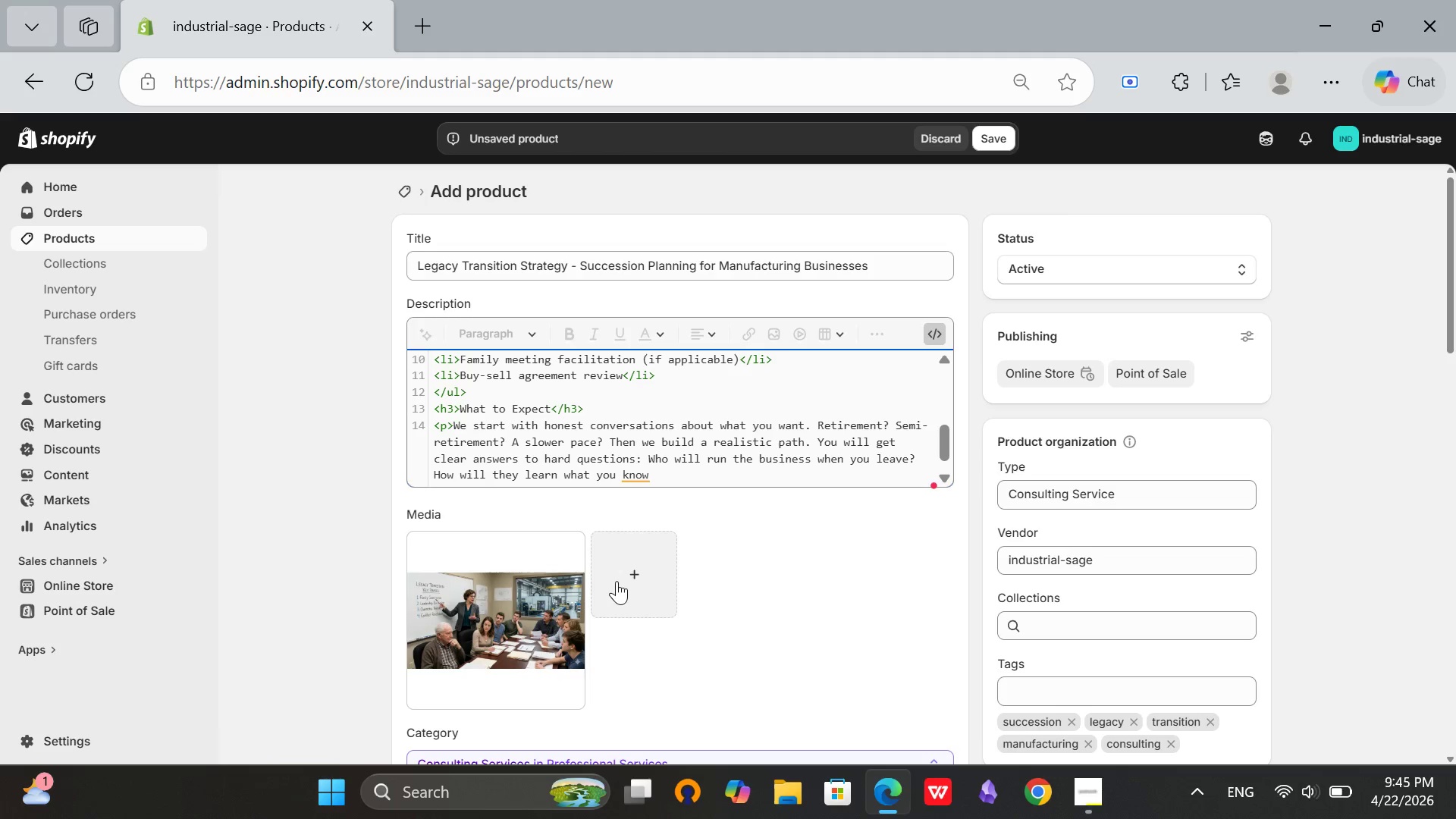 
type(? What is the)
 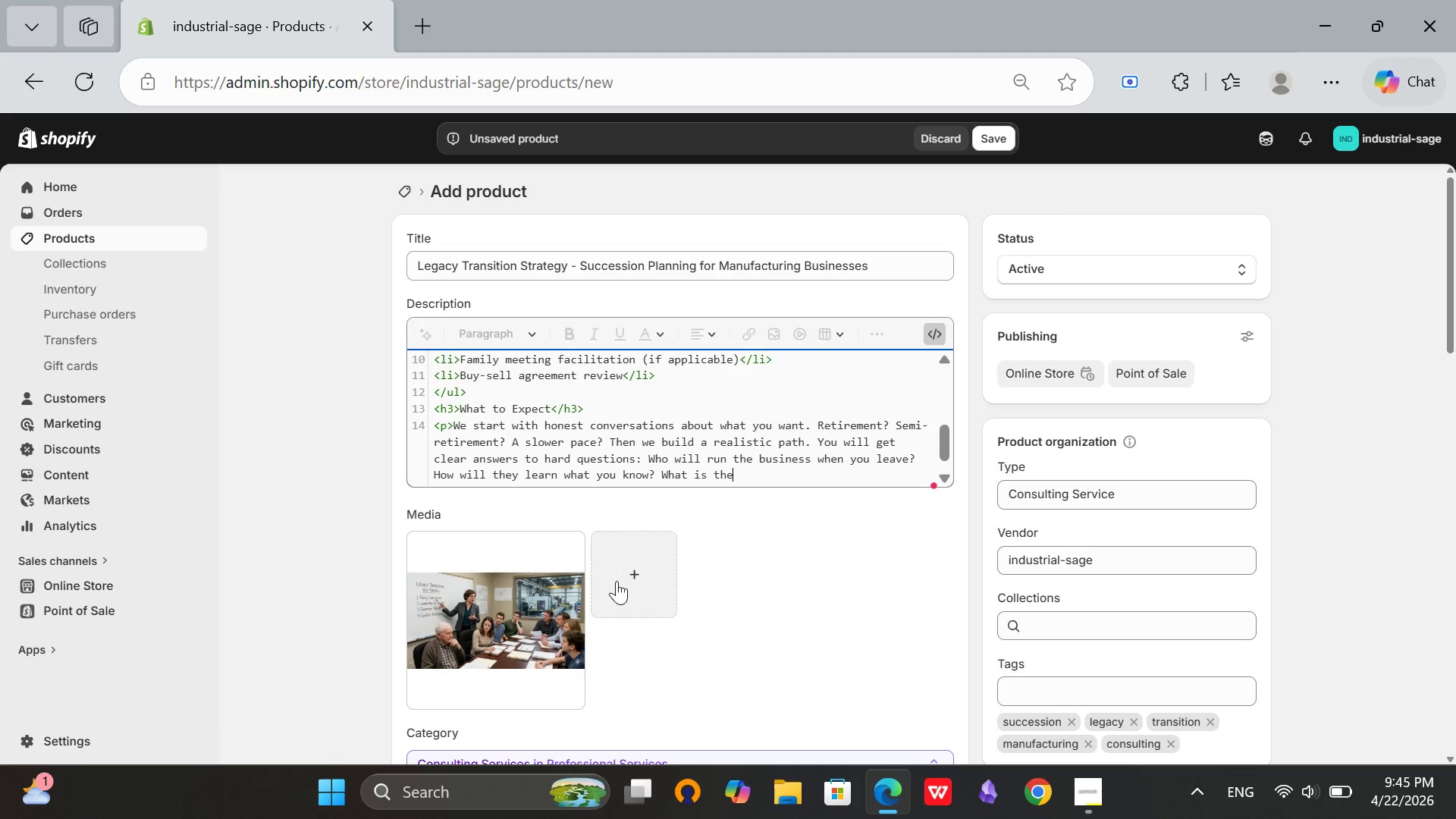 
wait(16.36)
 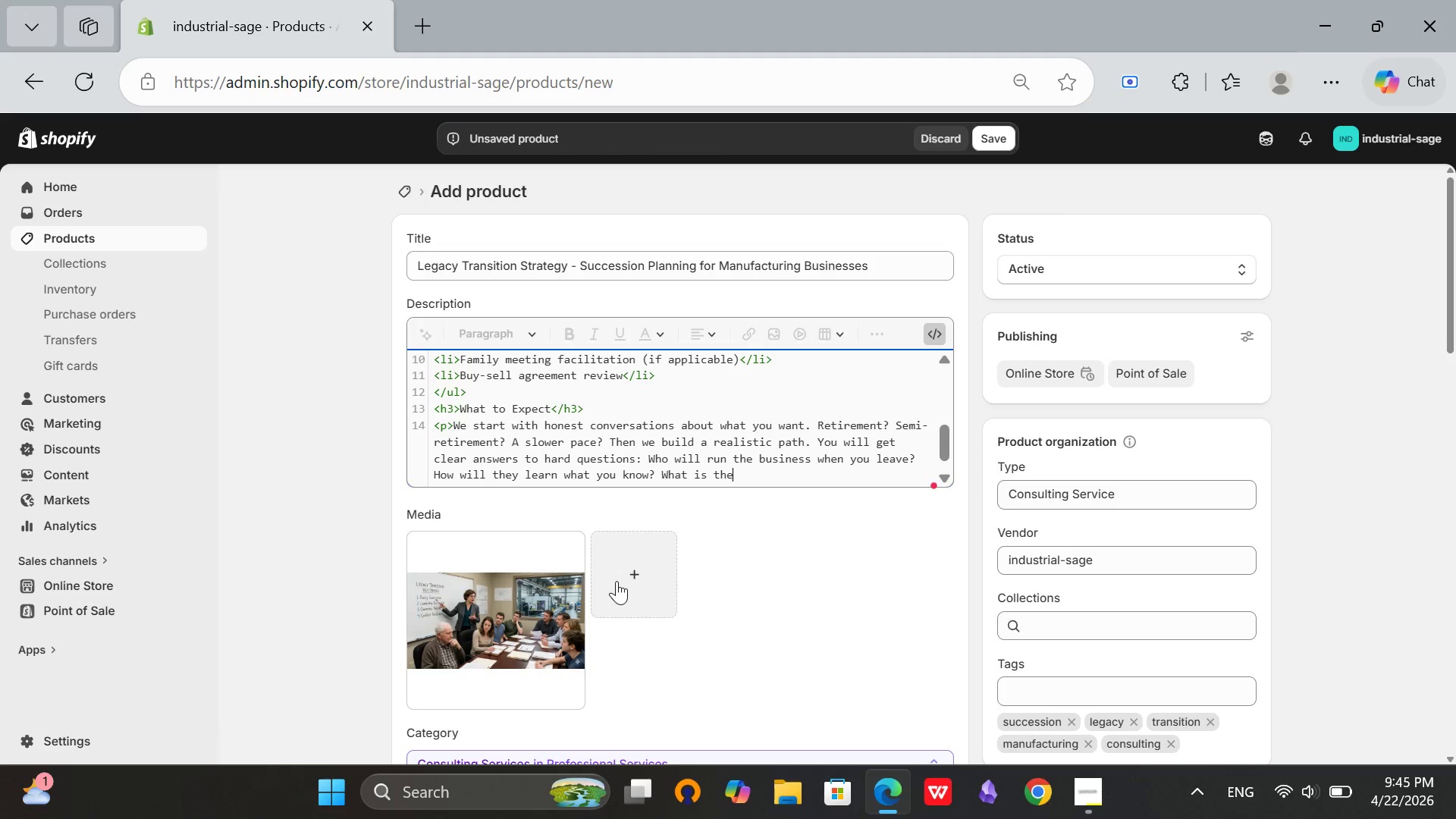 
type( business actually worth>)
key(Backspace)
type(?</p?)
key(Backspace)
type(>)
 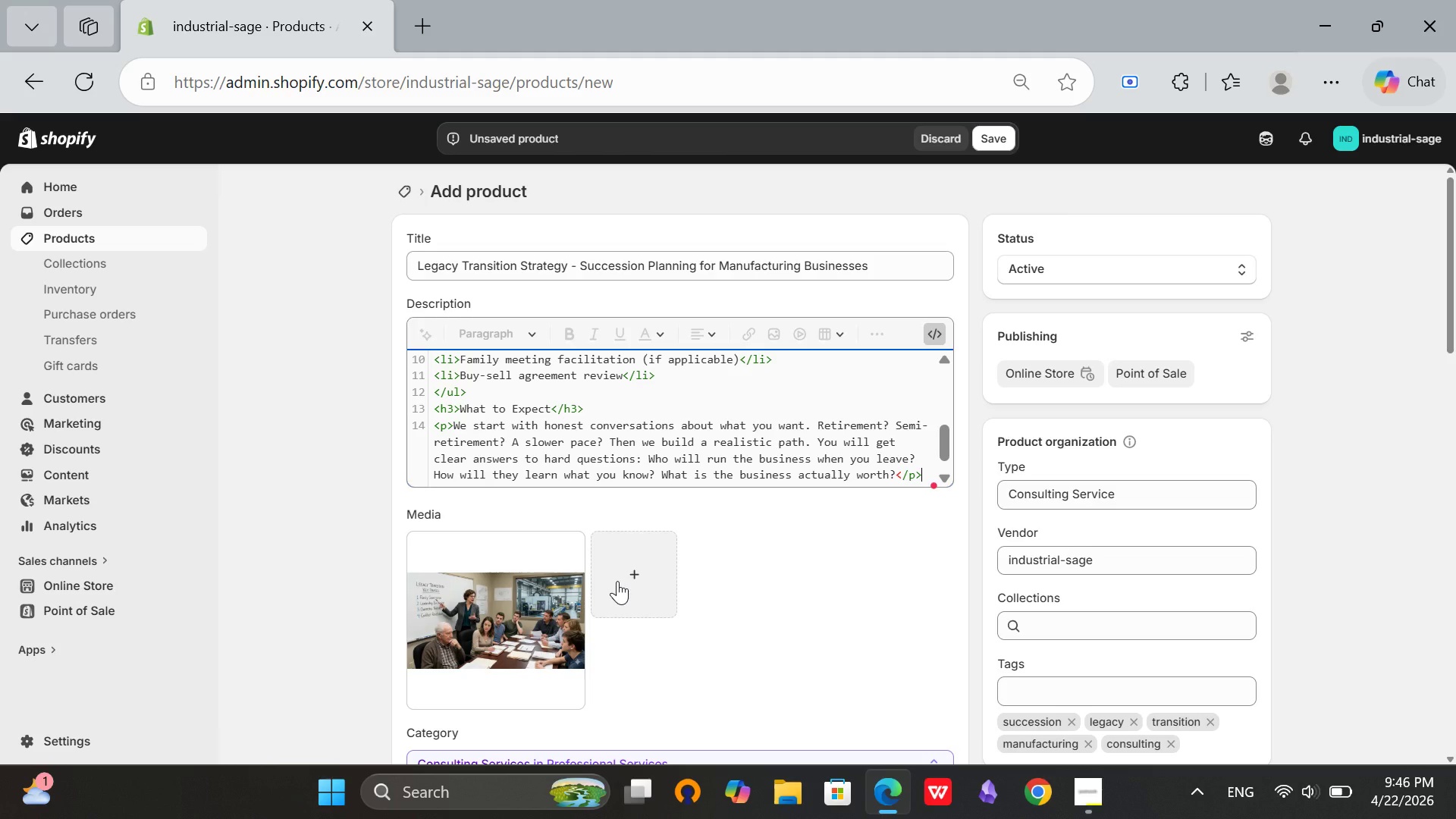 
key(Enter)
 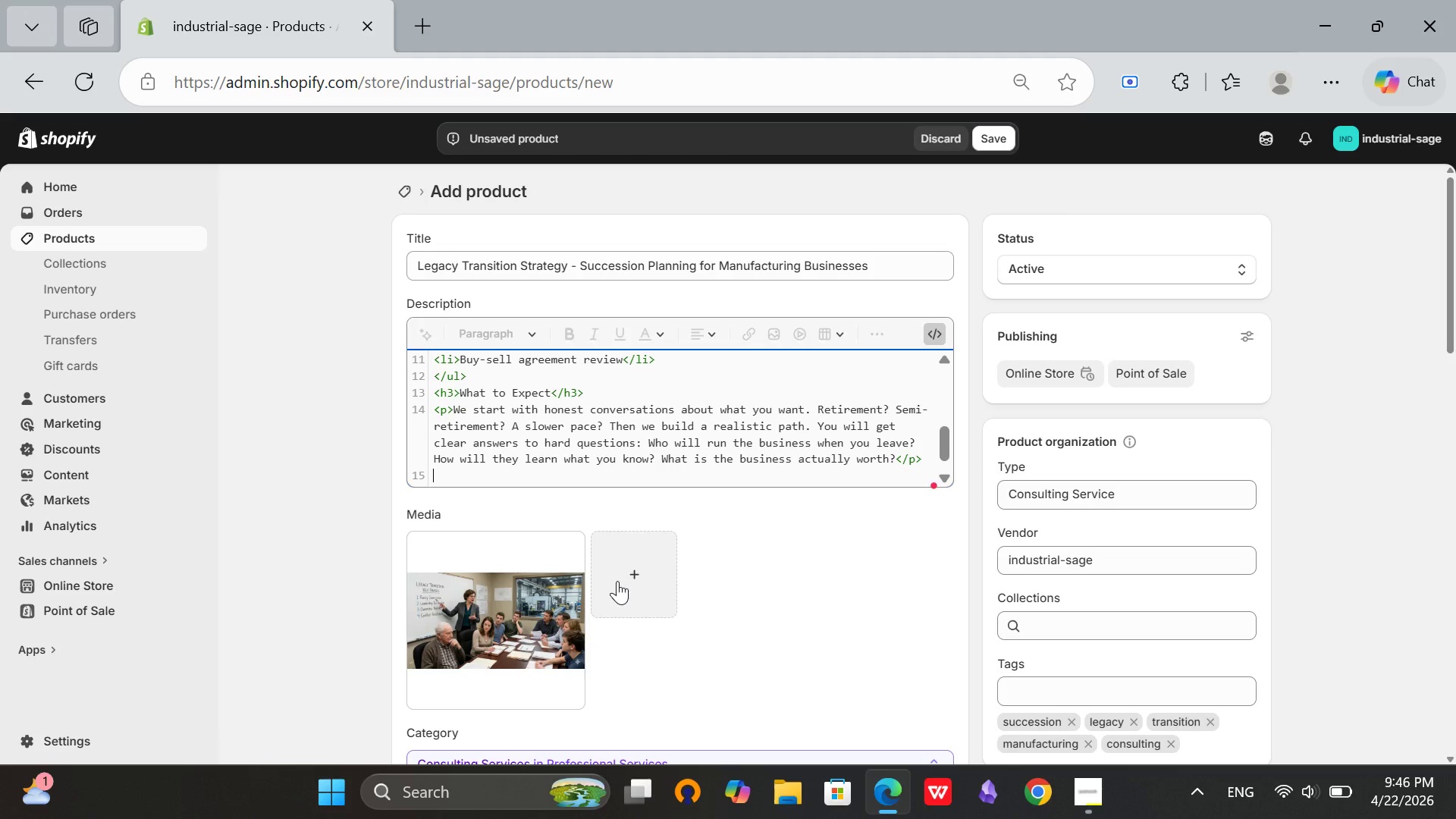 
type(<h3>Who This Is For</h3>)
 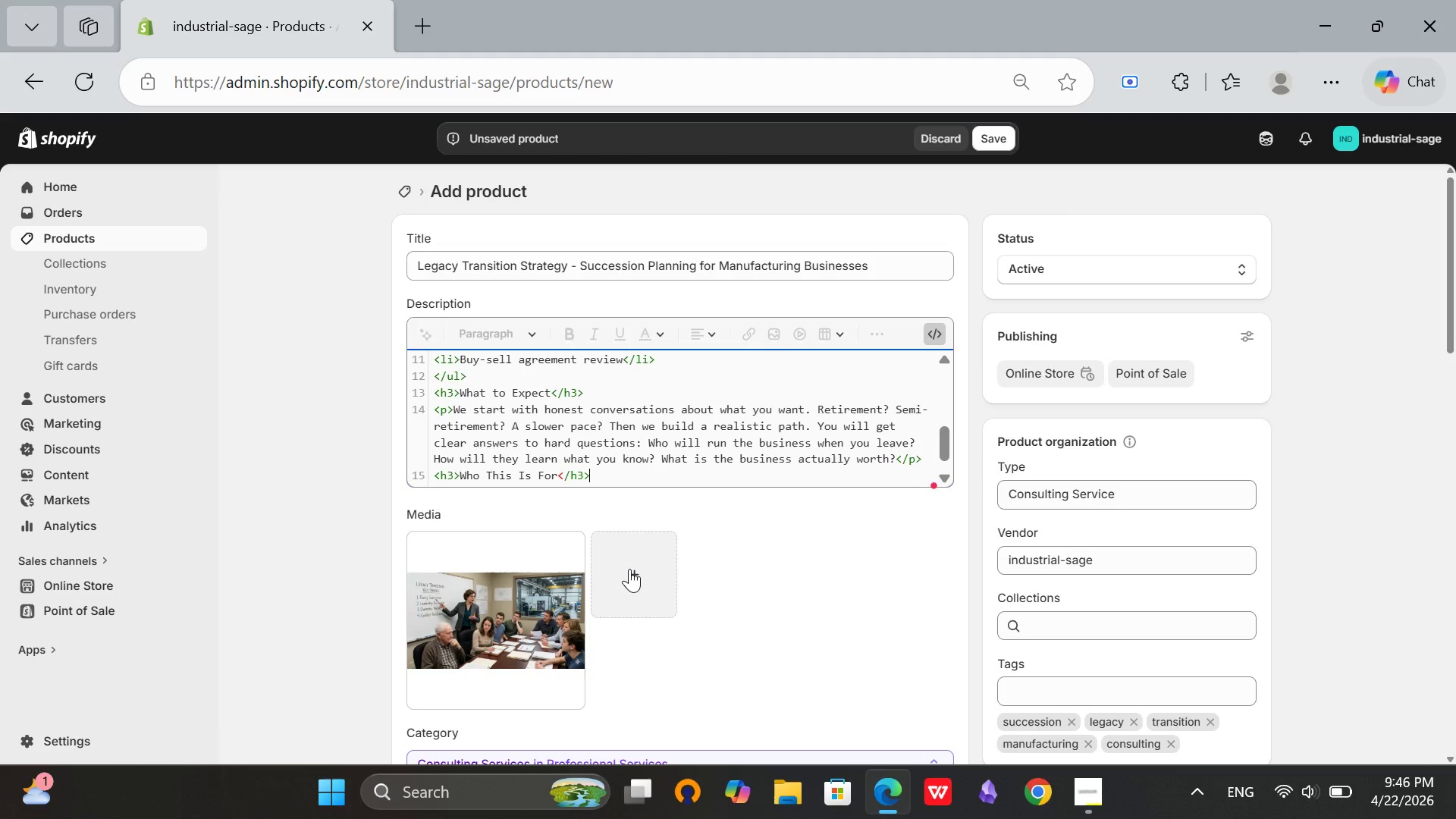 
key(Enter)
 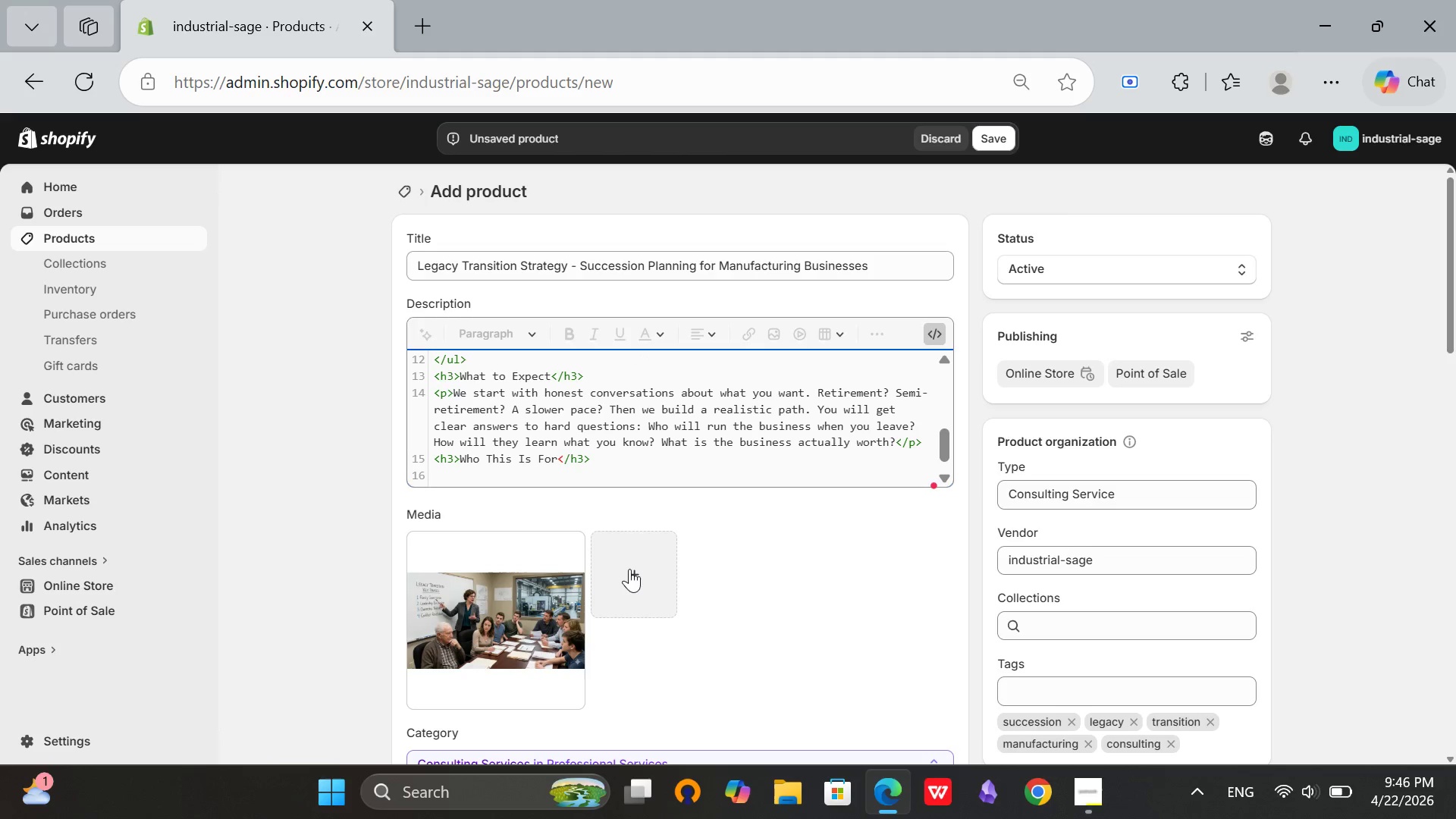 
type(<p>Owners of heritage manufacturng businesses who are 5-10 years frm rr)
key(Backspace)
type(etirement. Foudaries, woodshops, machine shops, and metal fabricators. Any shop where the owner is till the primary s)
key(Backspace)
type(operator.</p?=)
key(Backspace)
key(Backspace)
type(>)
 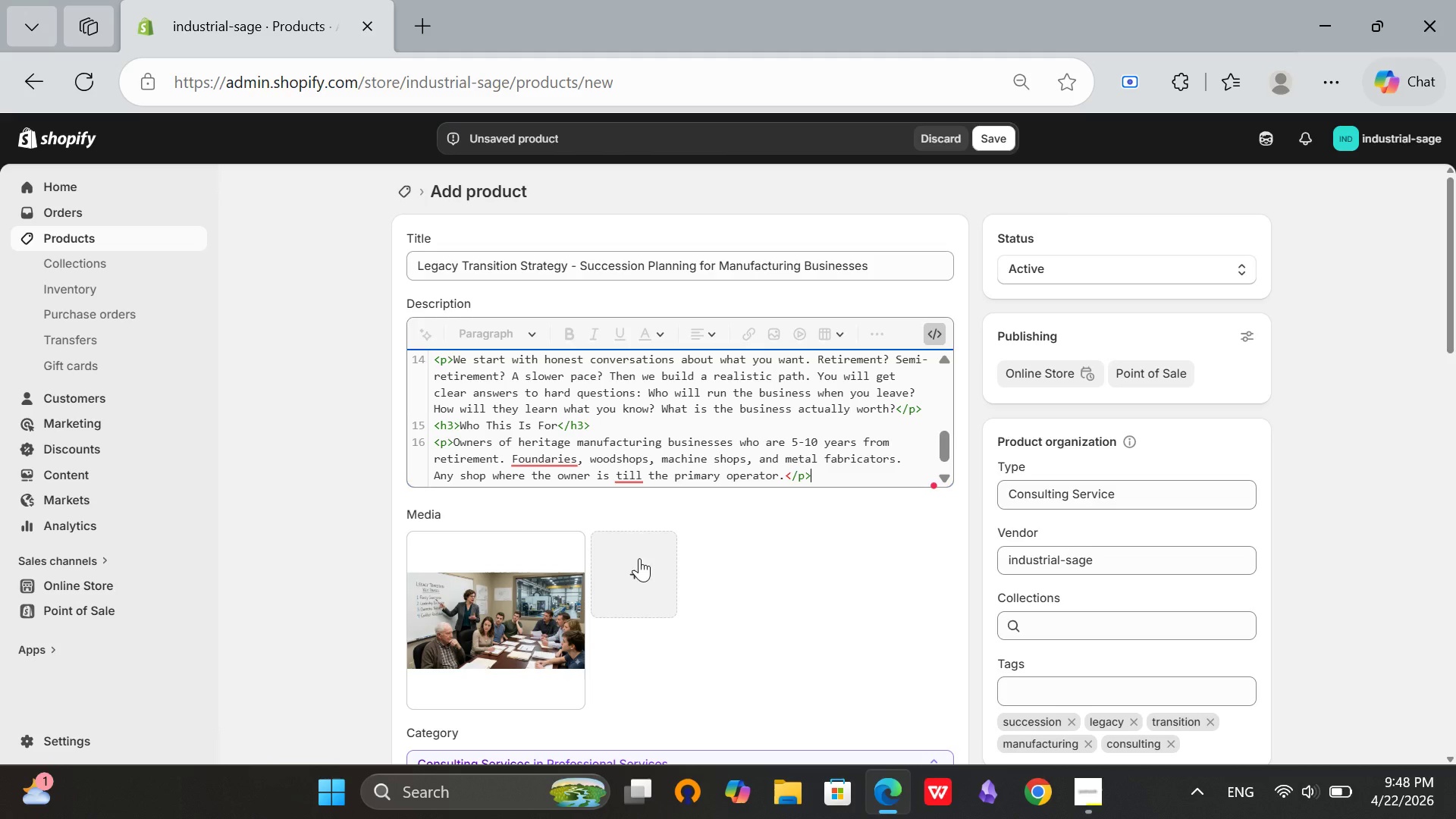 
left_click([554, 453])
 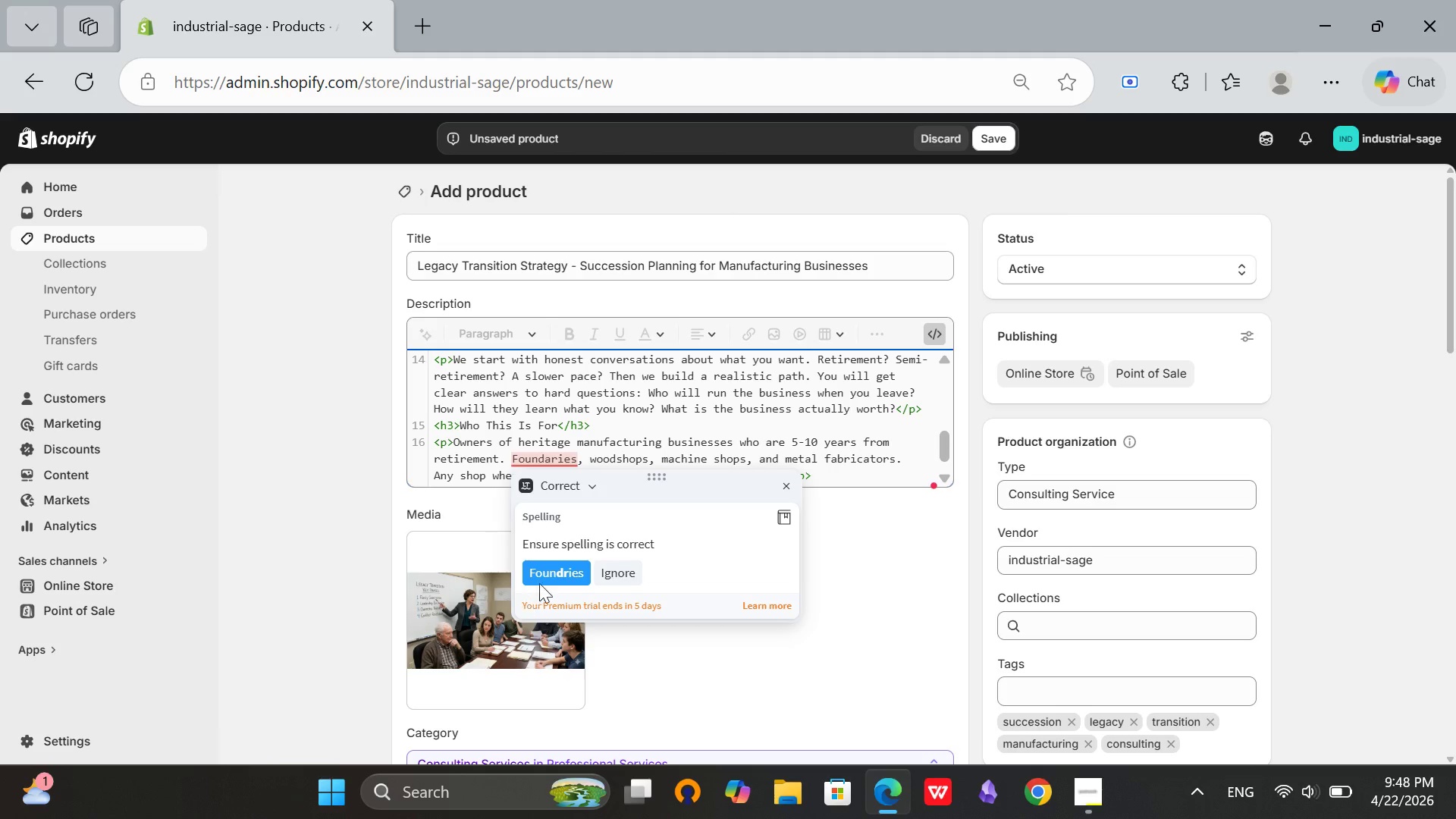 
left_click([554, 568])
 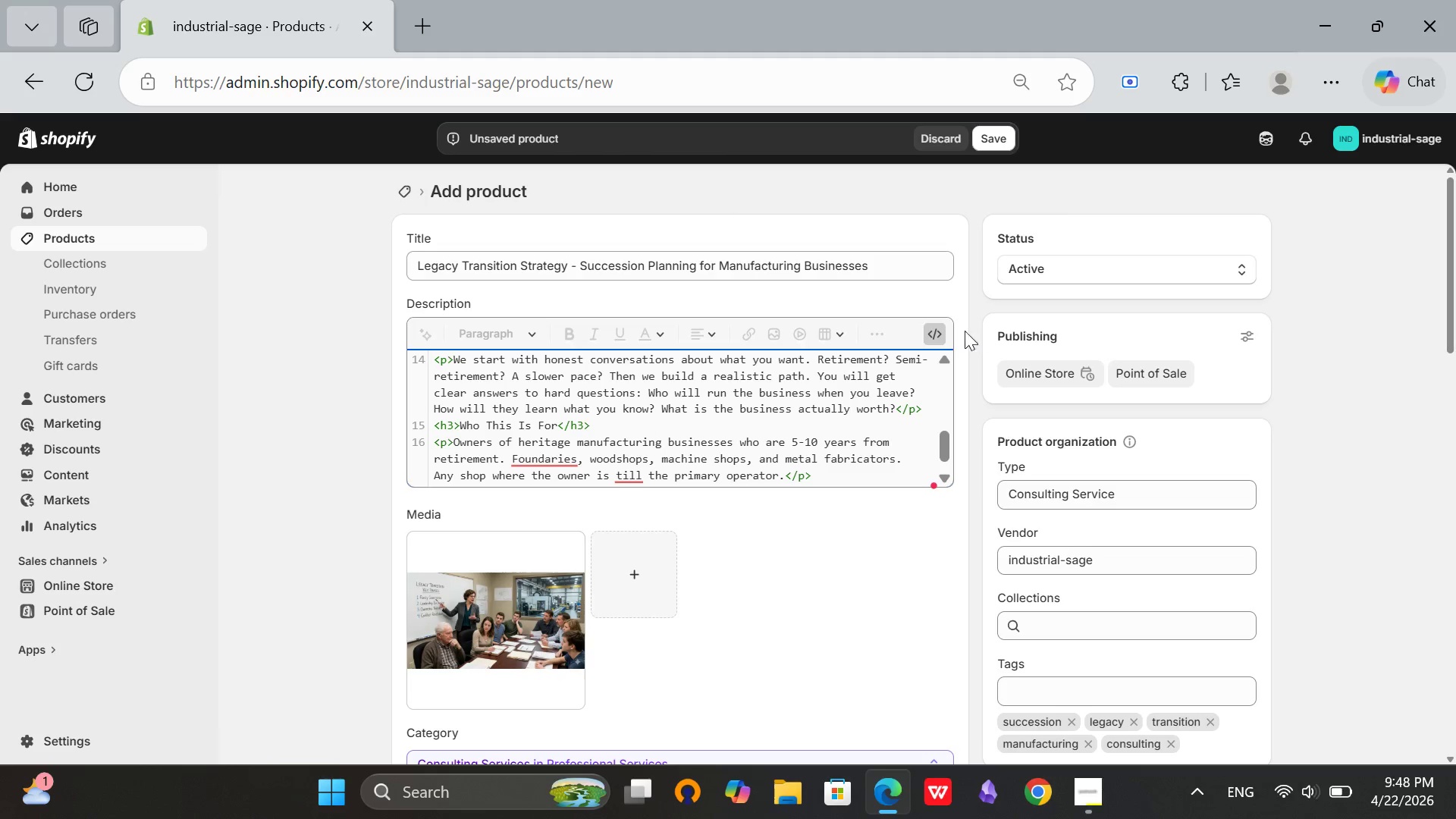 
left_click([936, 331])
 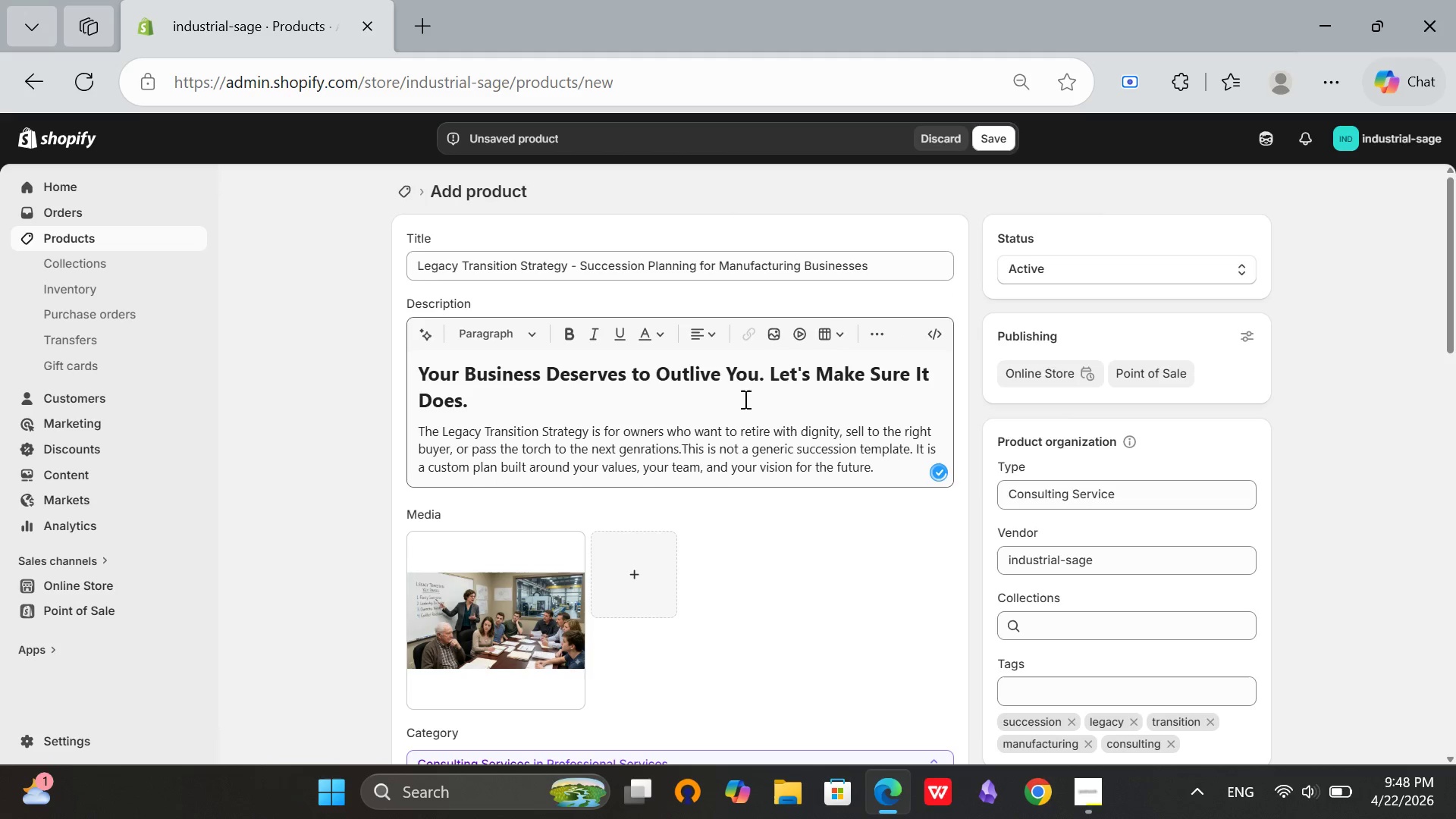 
left_click([744, 399])
 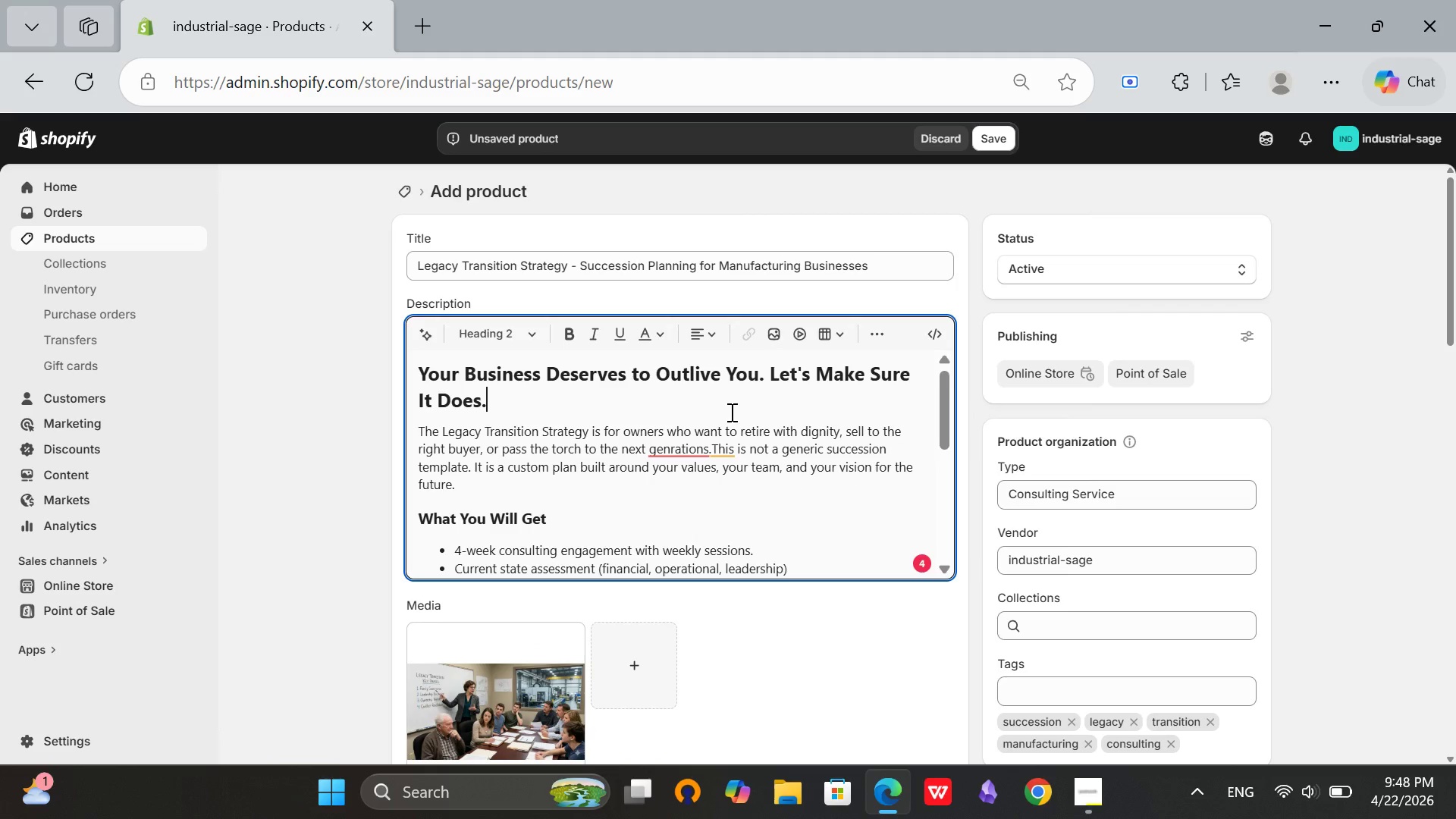 
scroll: coordinate [744, 399], scroll_direction: none, amount: 0.0
 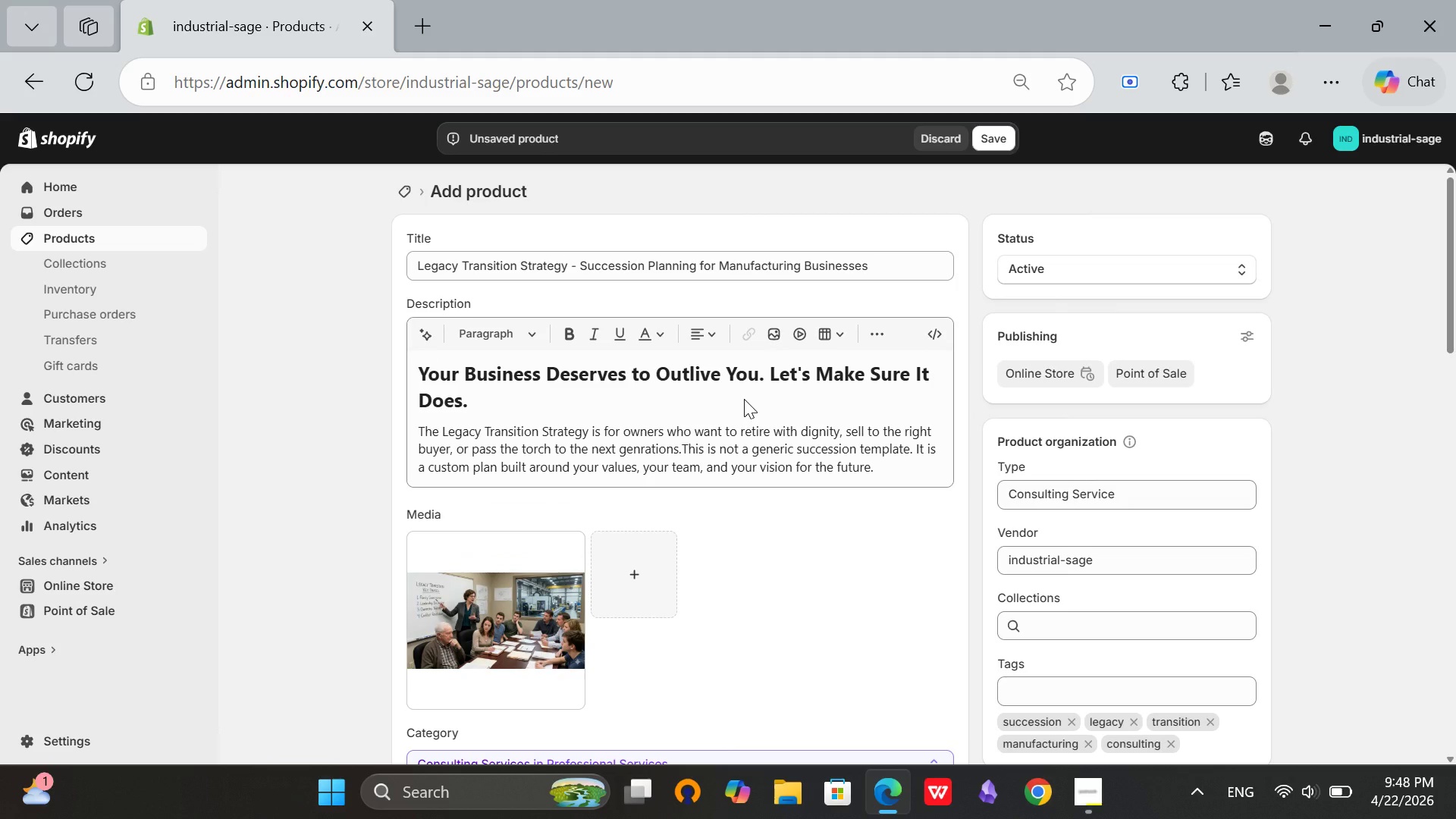 
scroll: coordinate [730, 412], scroll_direction: down, amount: 2.0
 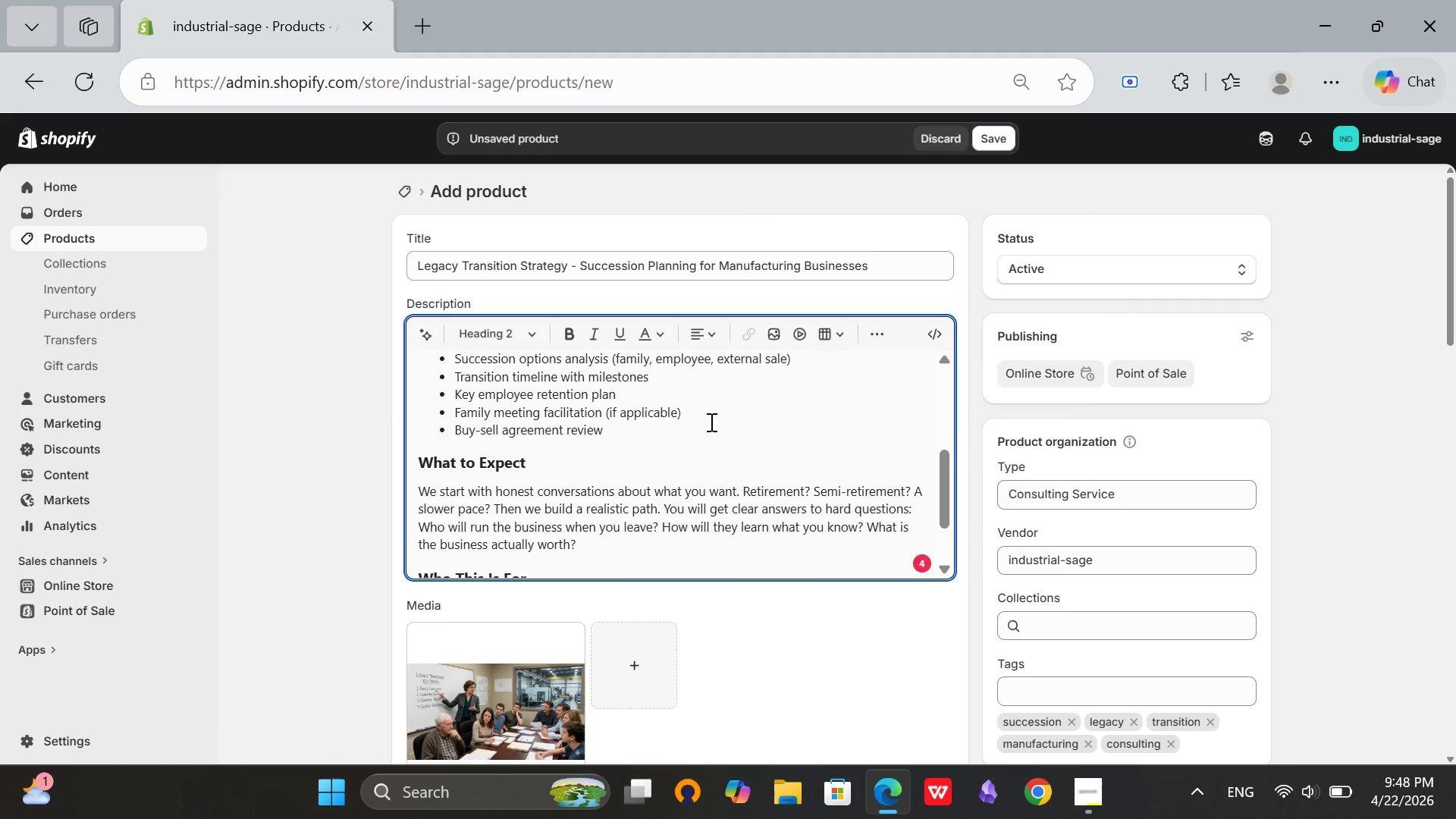 
scroll: coordinate [710, 421], scroll_direction: up, amount: 2.0
 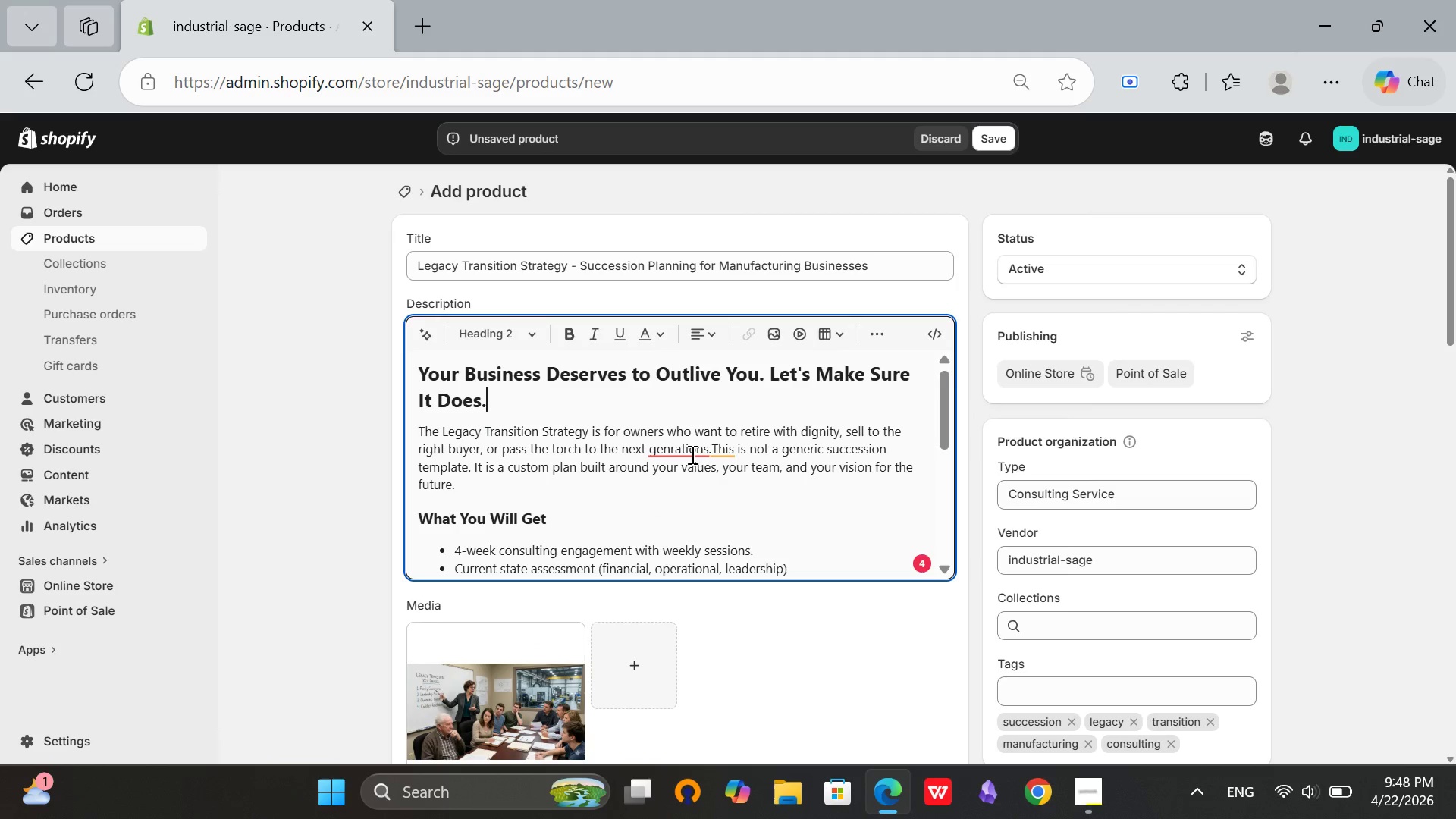 
left_click([691, 454])
 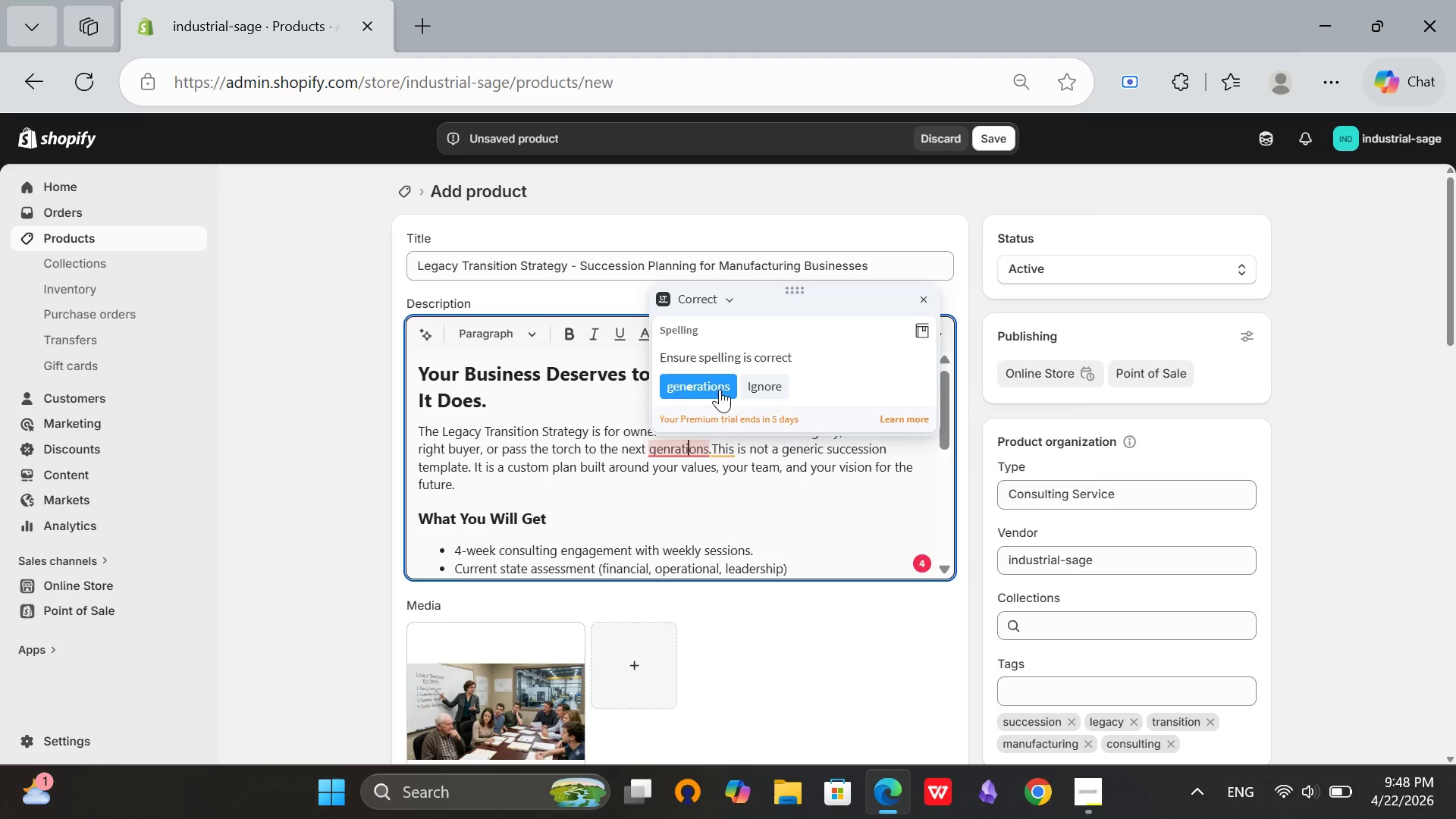 
left_click([700, 385])
 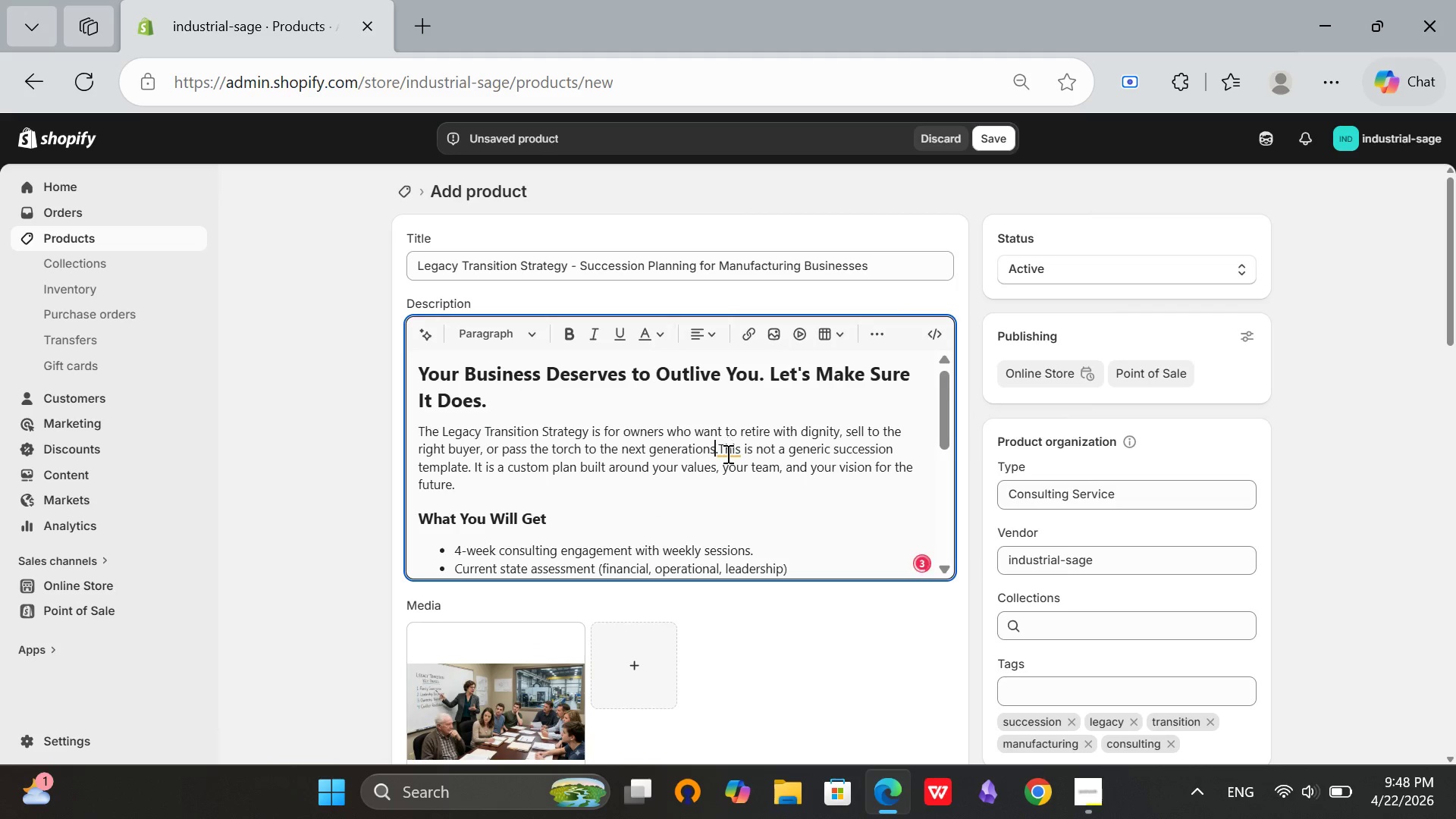 
left_click([728, 448])
 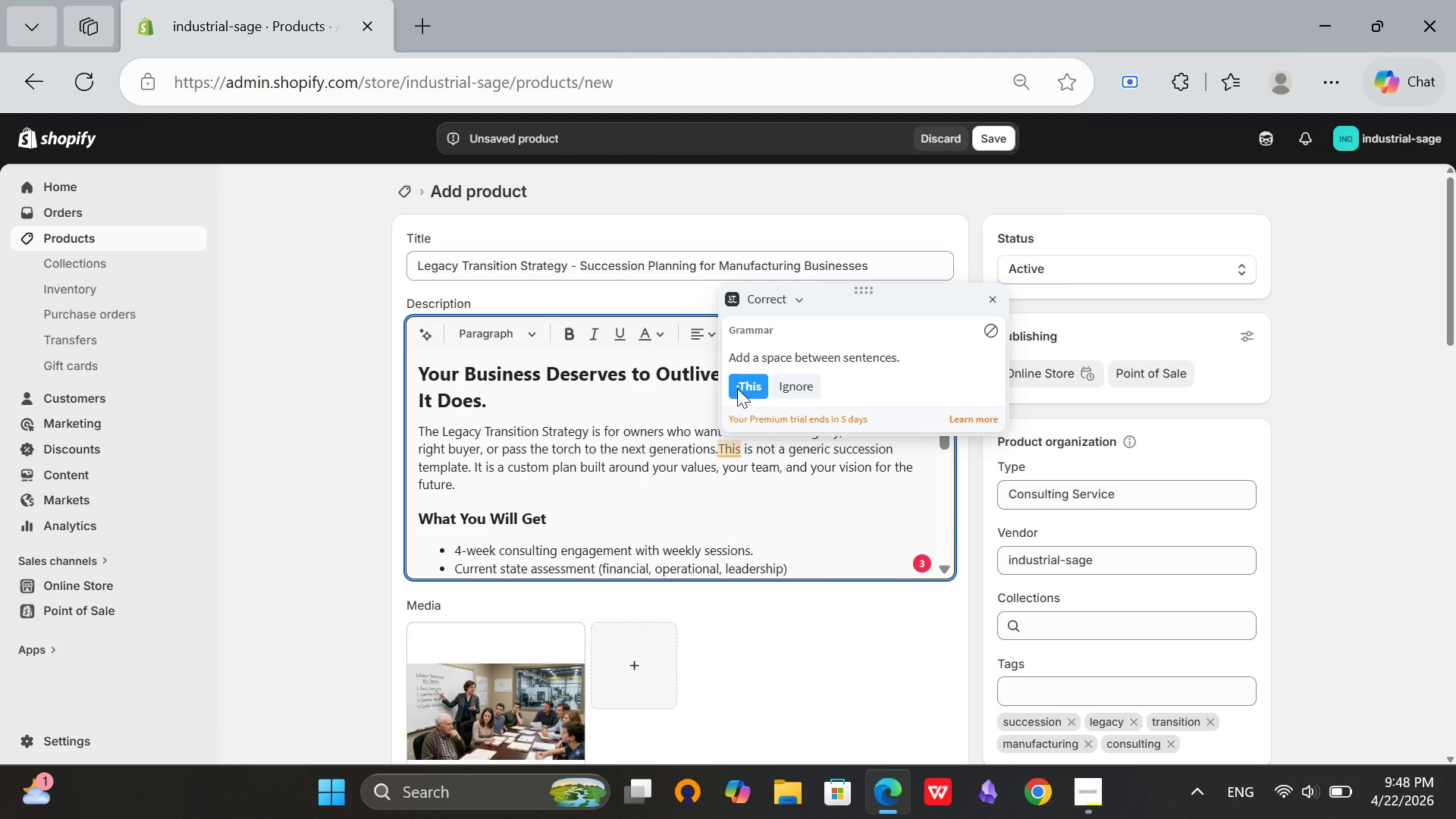 
left_click([737, 388])
 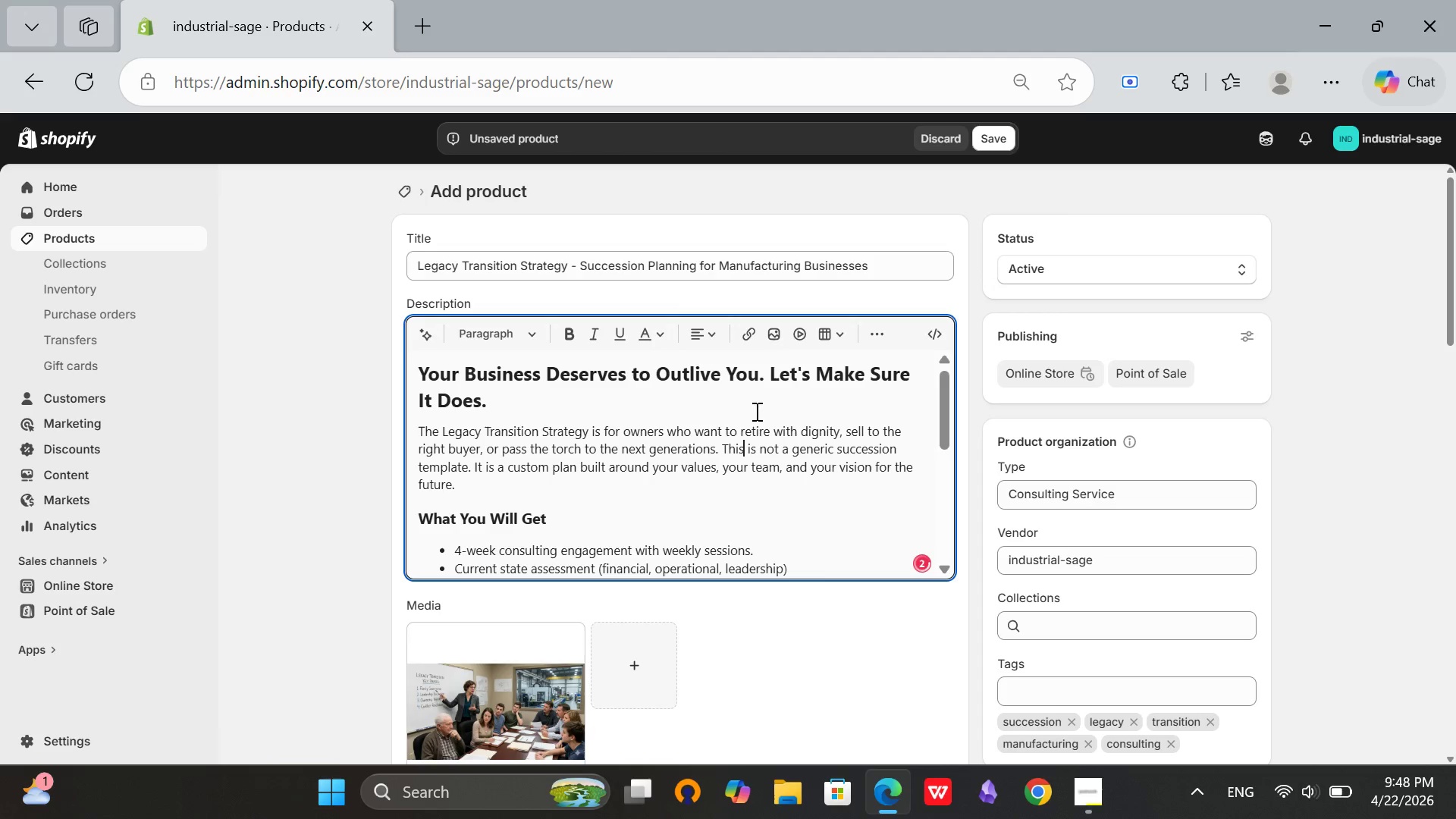 
scroll: coordinate [758, 422], scroll_direction: down, amount: 4.0
 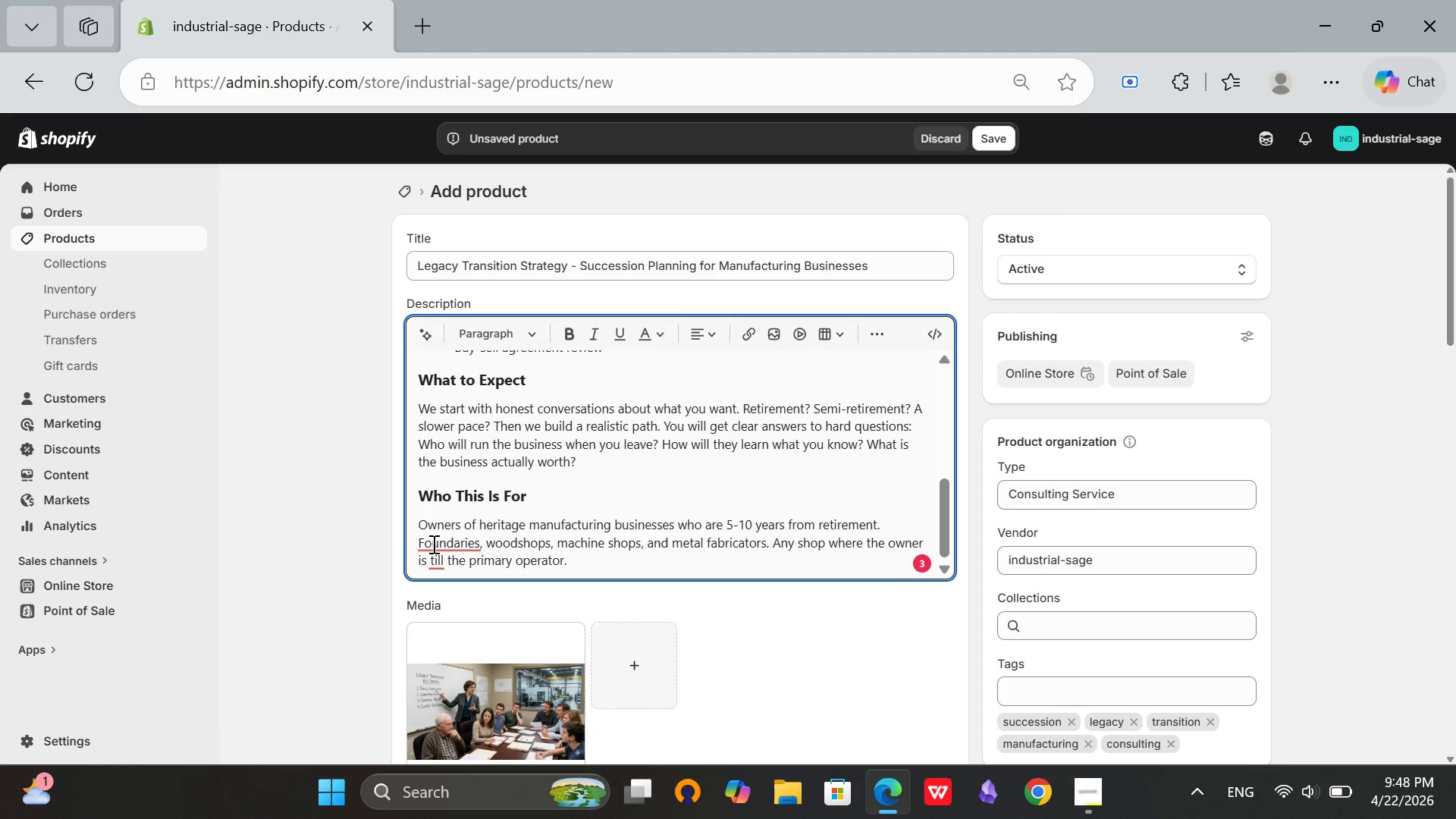 
left_click([433, 544])
 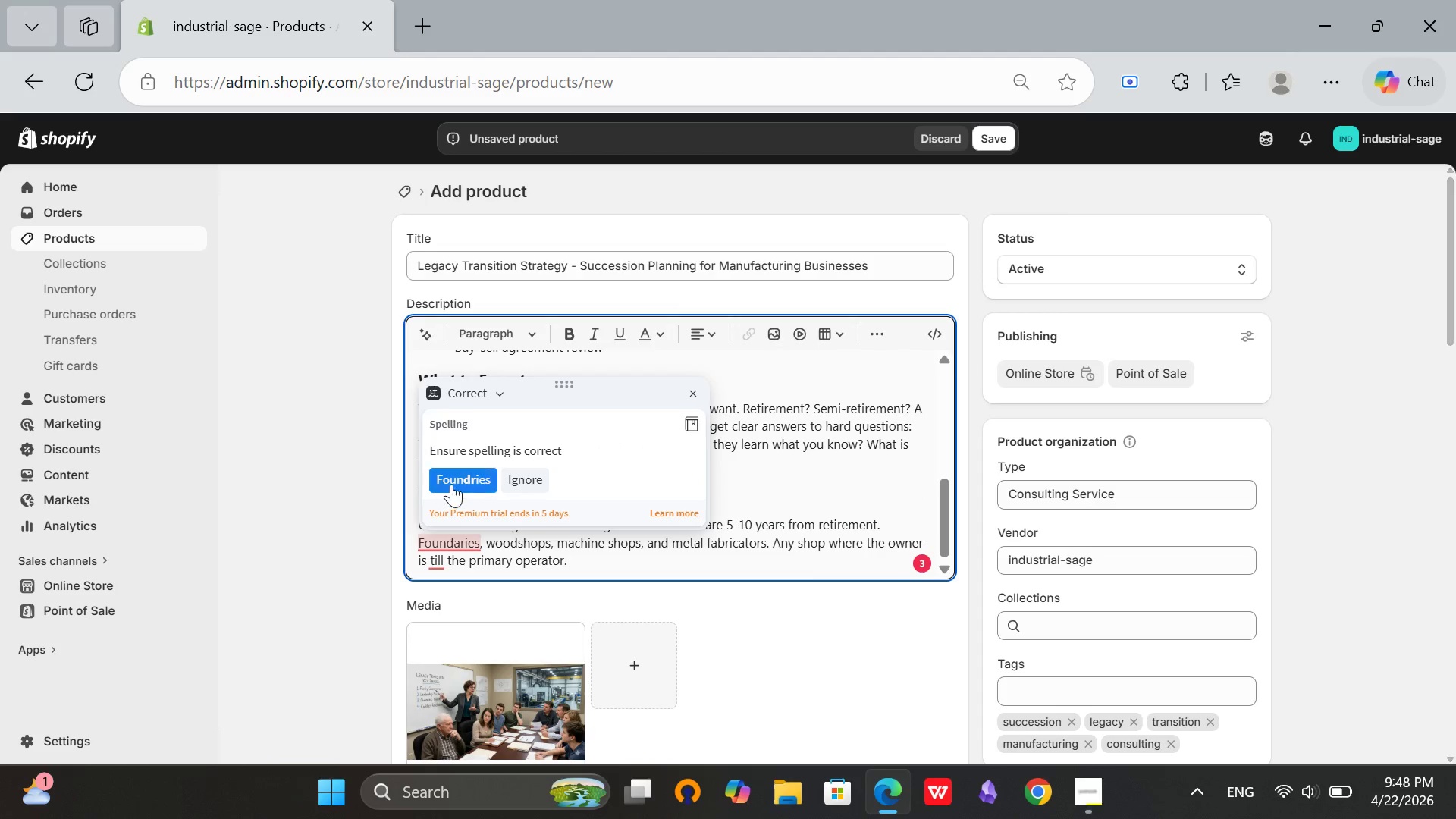 
left_click([454, 481])
 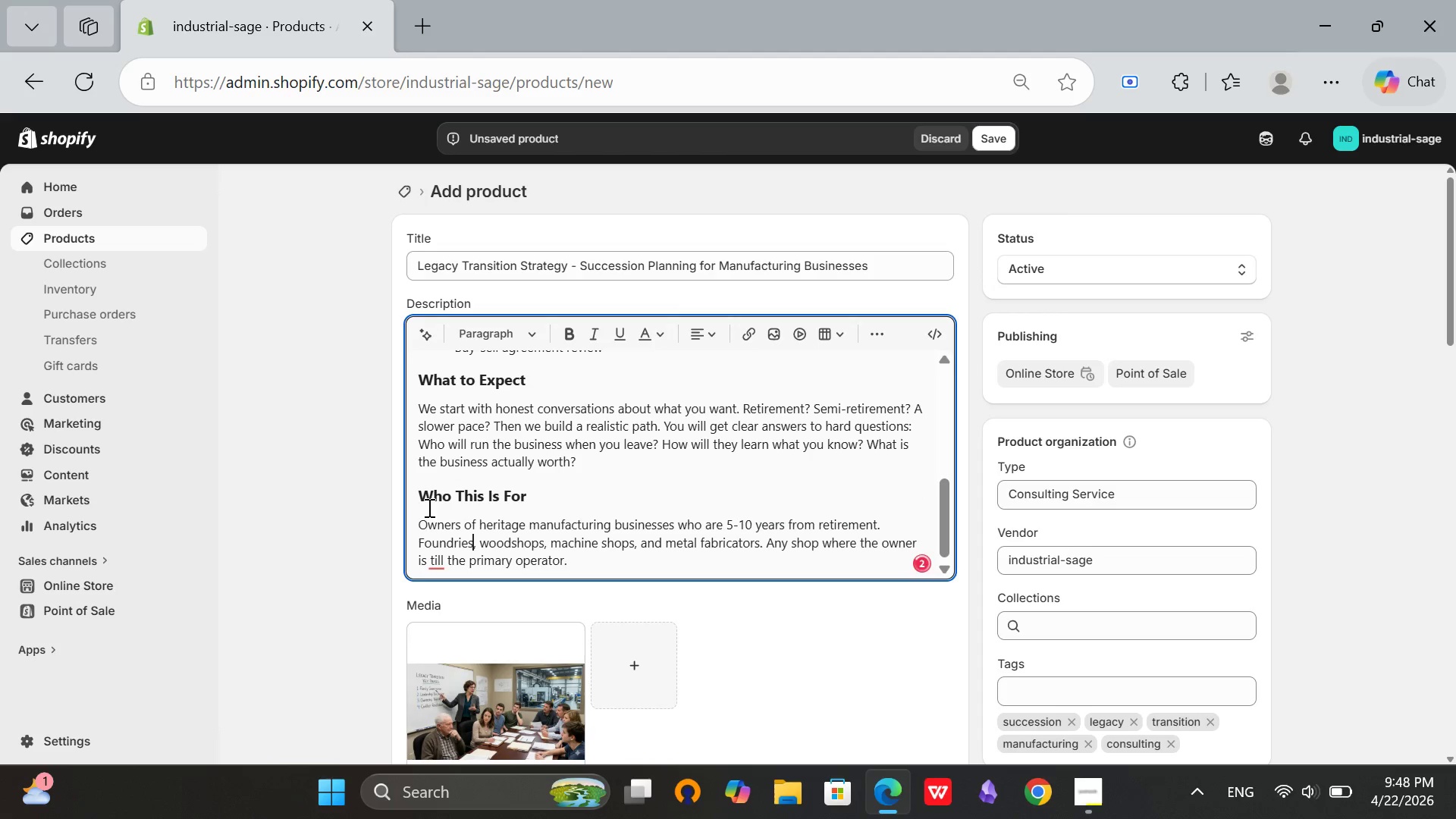 
mouse_move([438, 532])
 